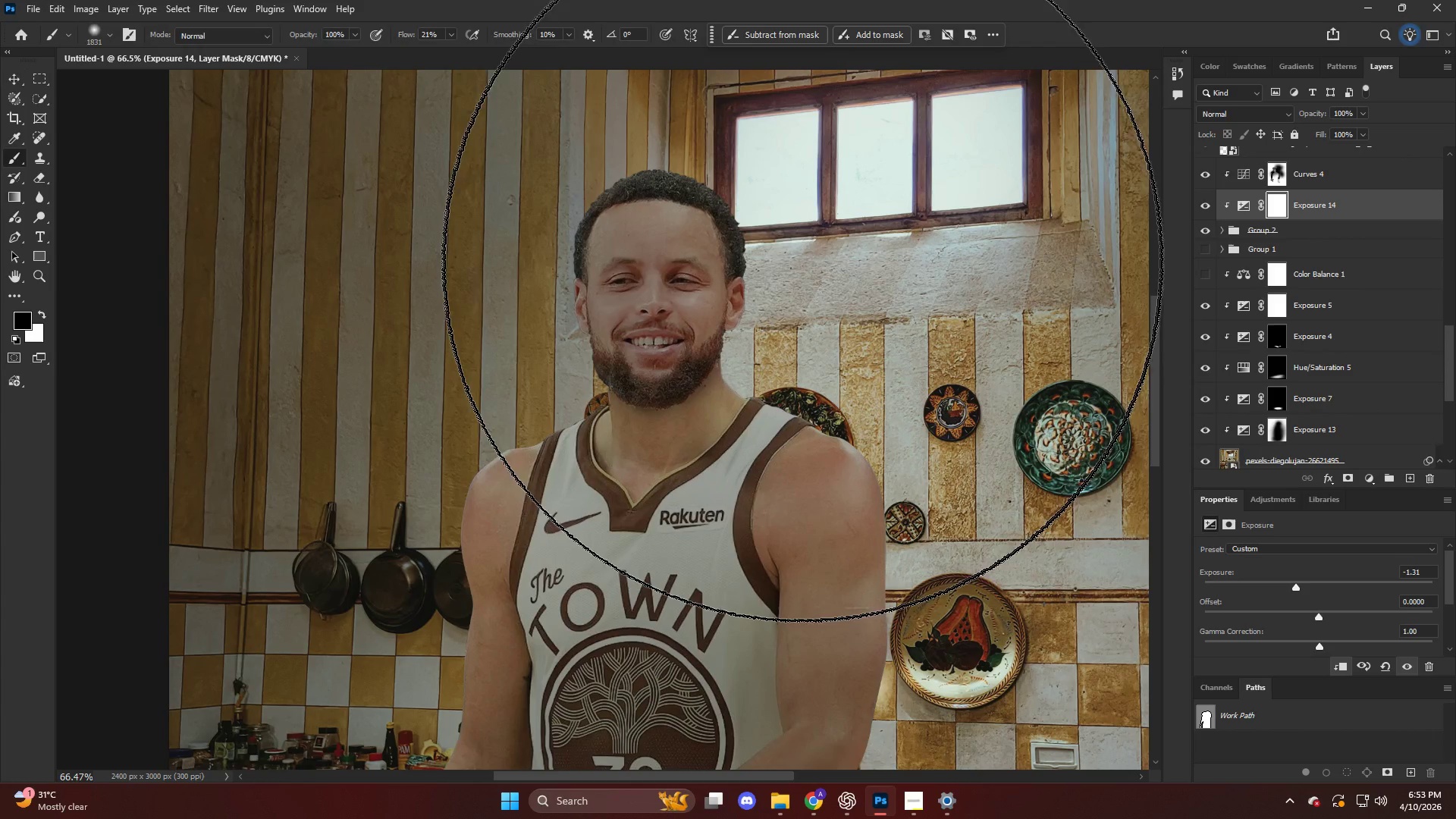 
scroll: coordinate [776, 298], scroll_direction: up, amount: 11.0
 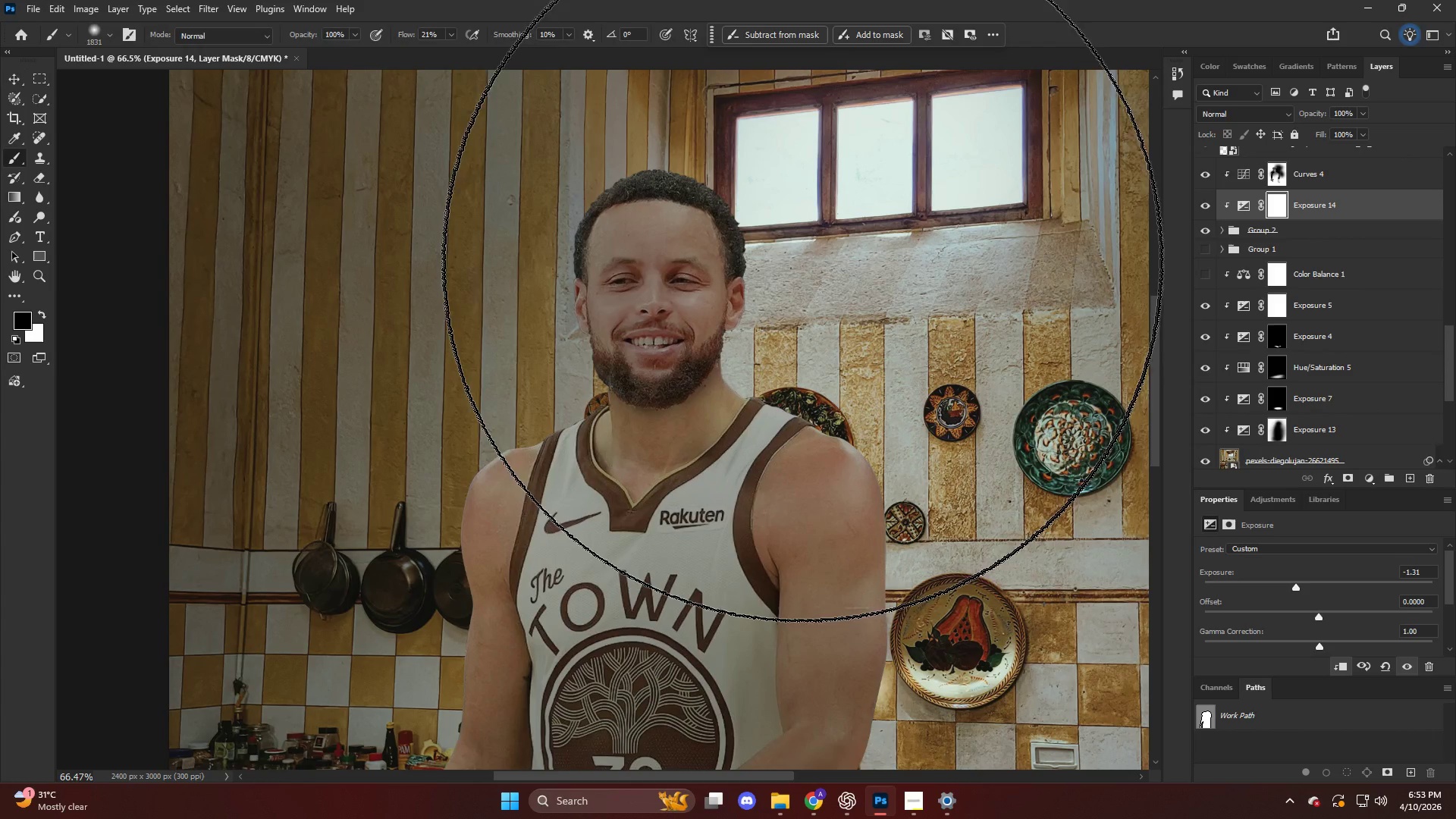 
key(Alt+AltLeft)
 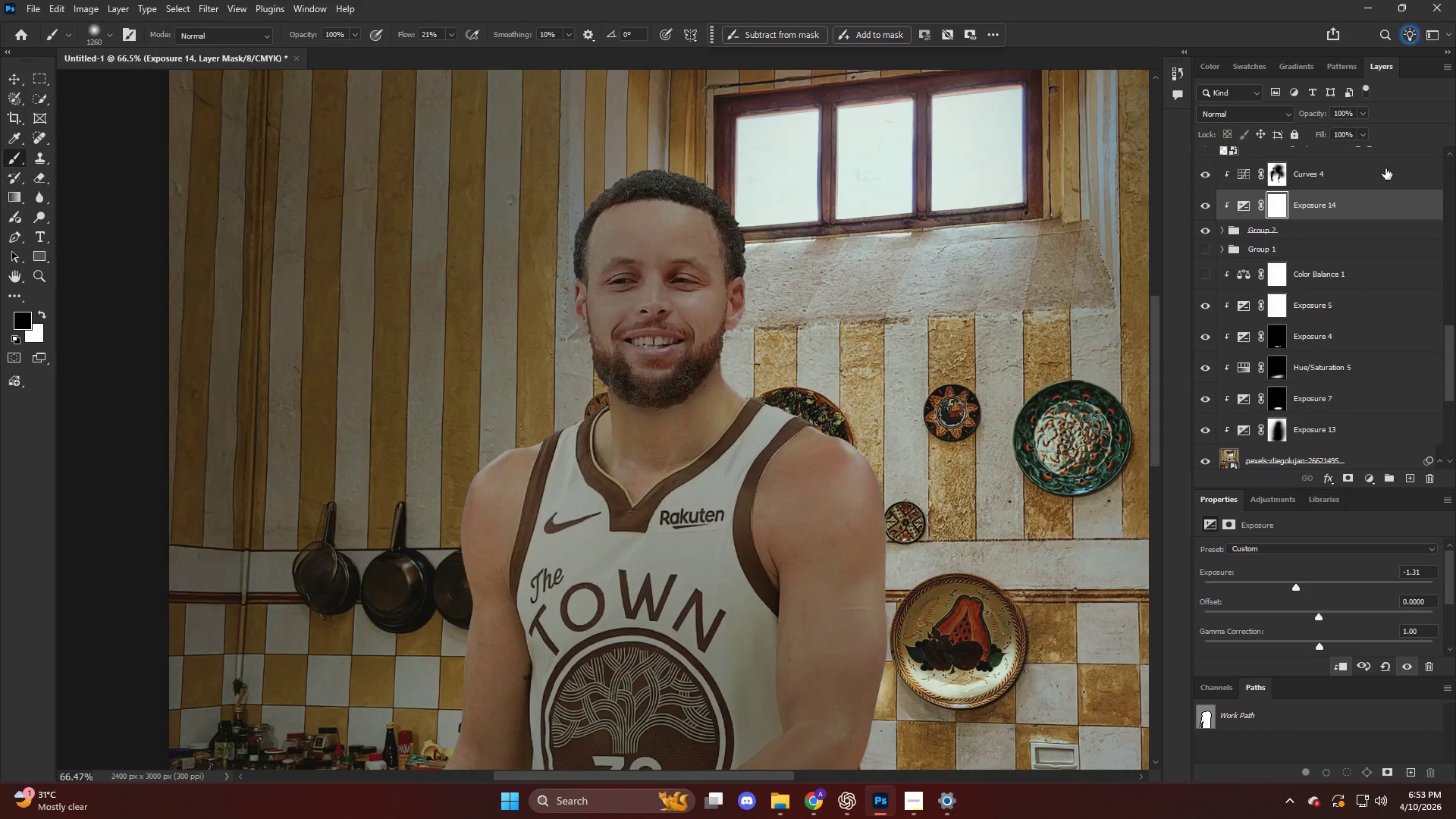 
hold_key(key=AltLeft, duration=0.8)
left_click_drag(start_coordinate=[1282, 175], to_coordinate=[1282, 203])
 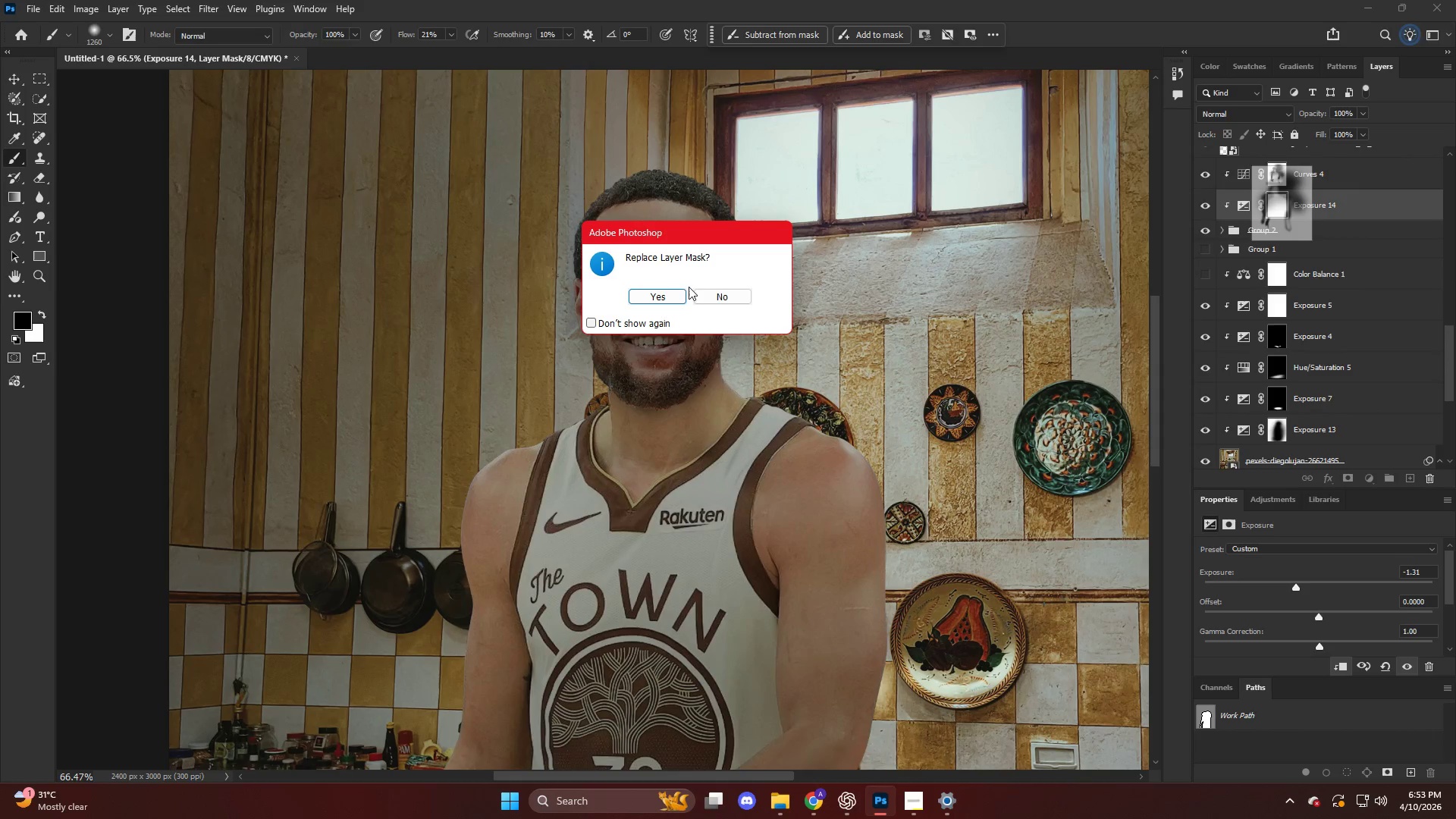 
left_click_drag(start_coordinate=[670, 291], to_coordinate=[665, 290])
 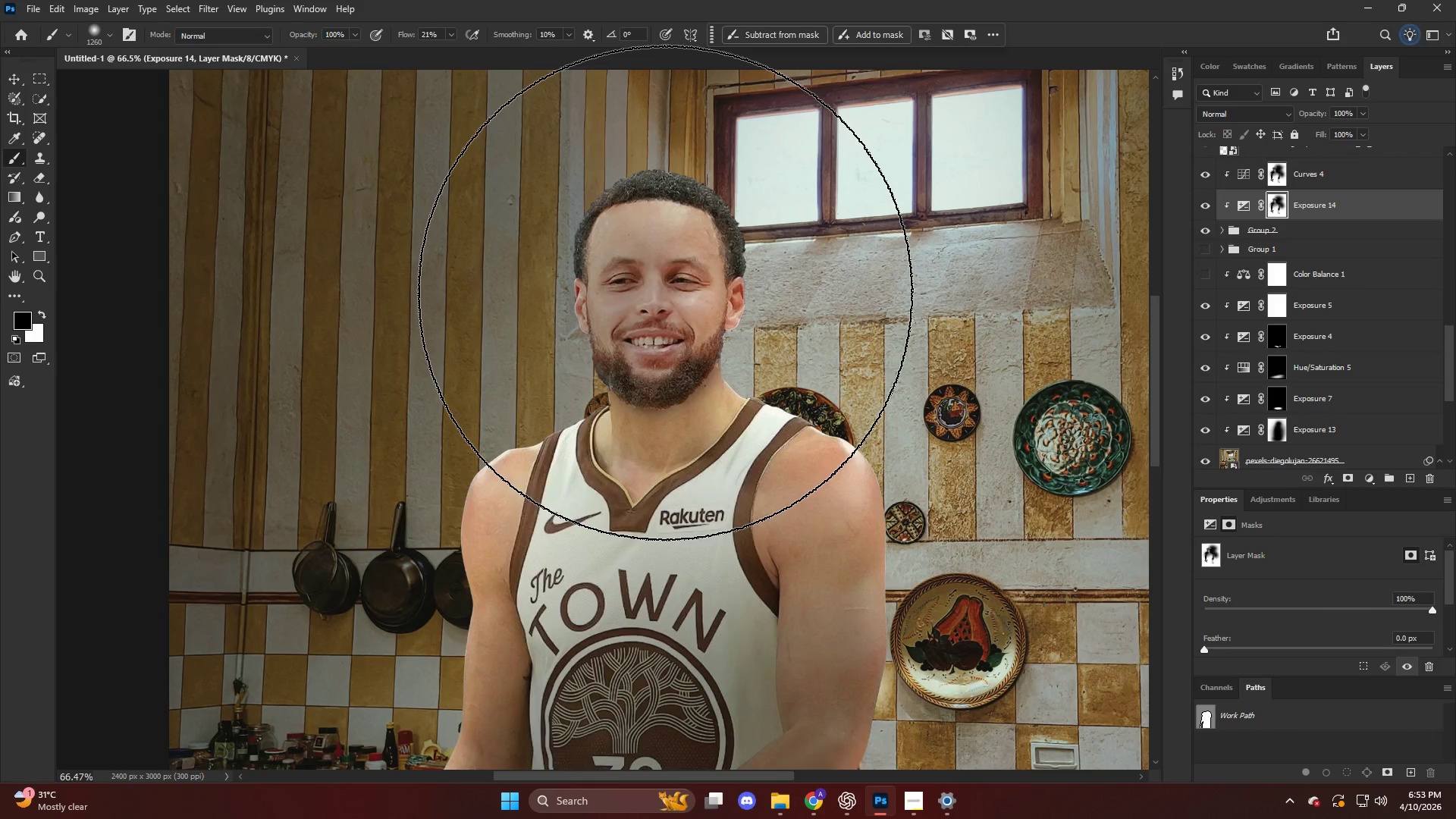 
hold_key(key=AltLeft, duration=0.42)
 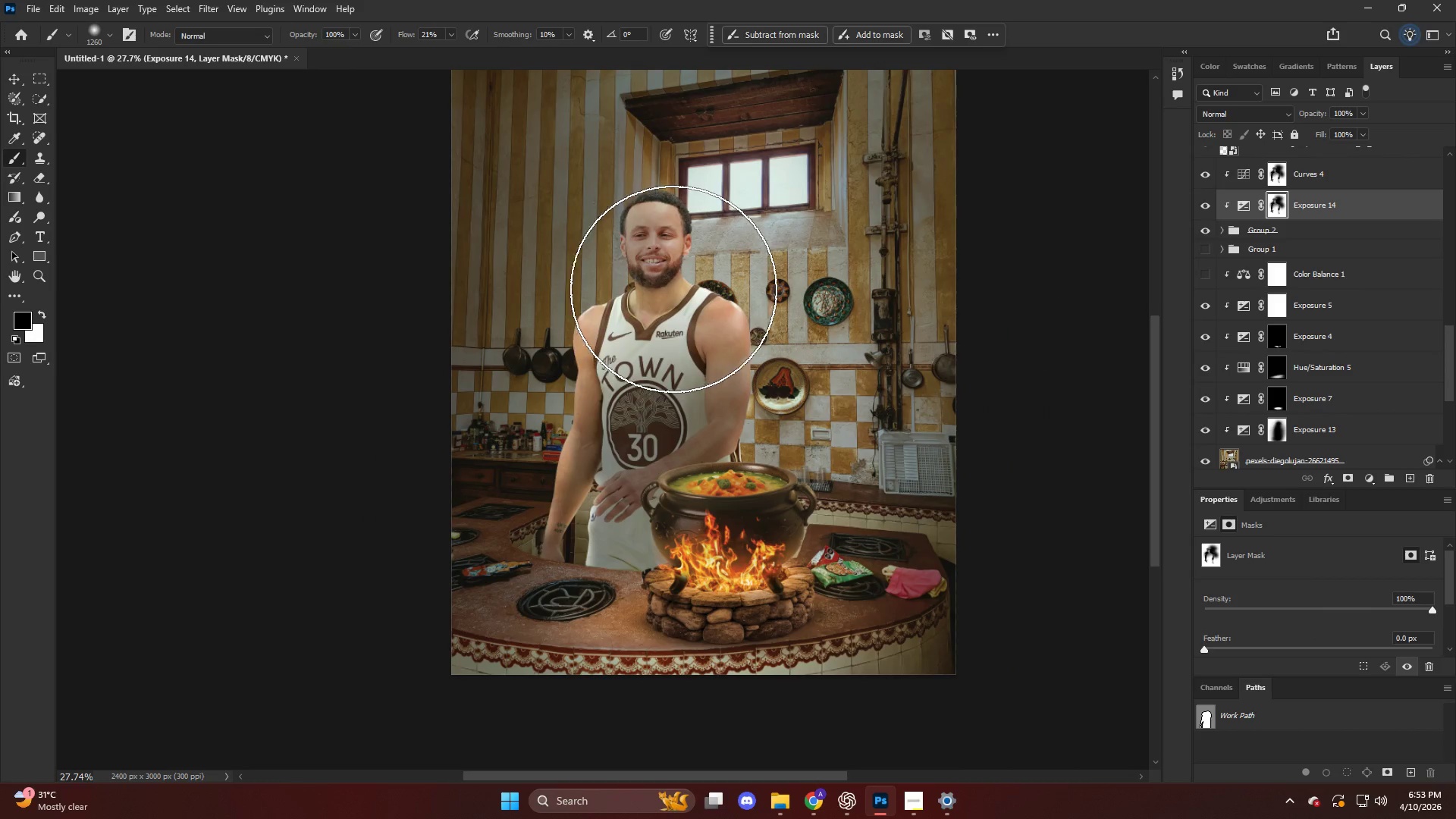 
key(Alt+AltLeft)
 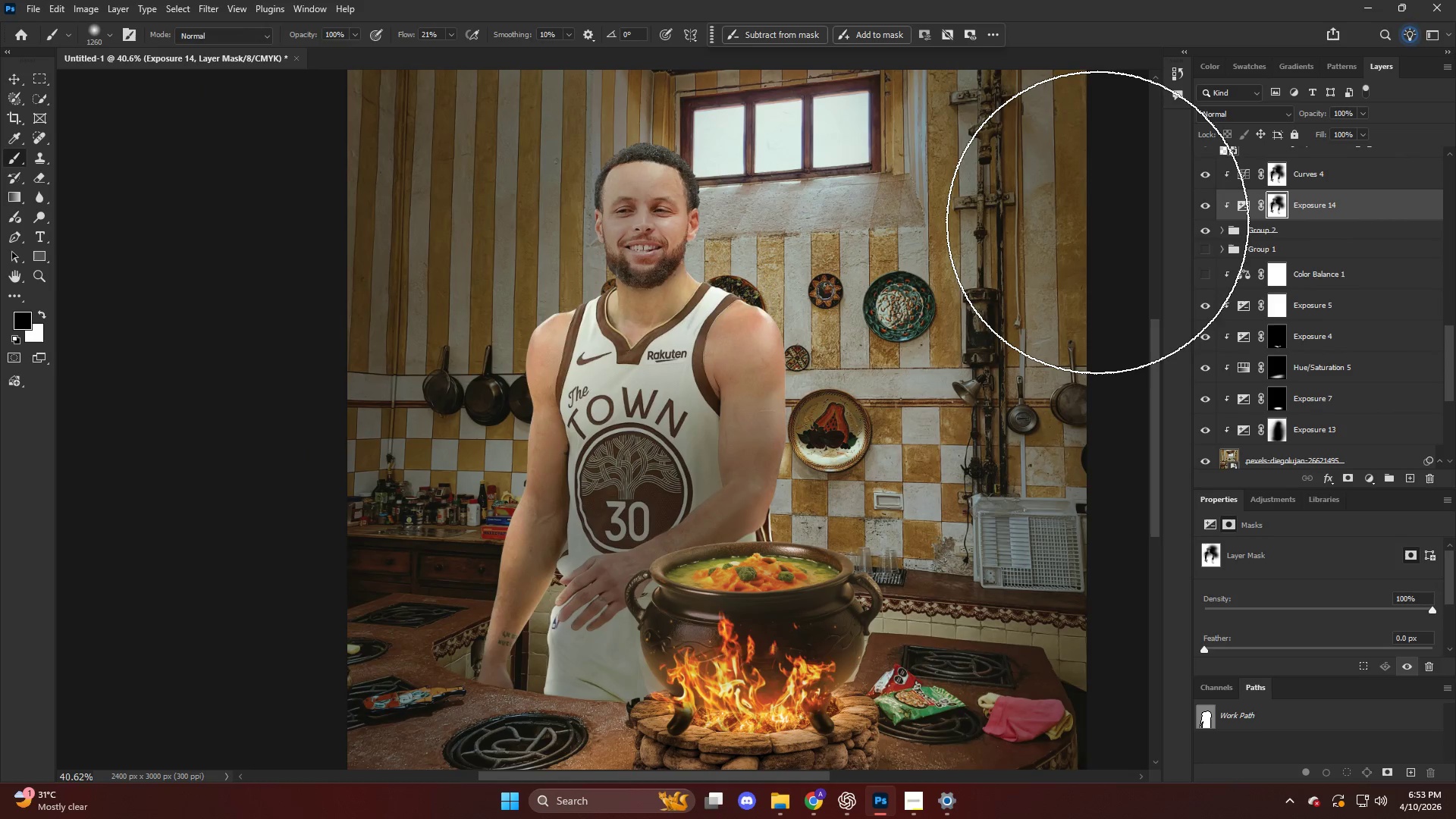 
scroll: coordinate [674, 289], scroll_direction: down, amount: 10.0
 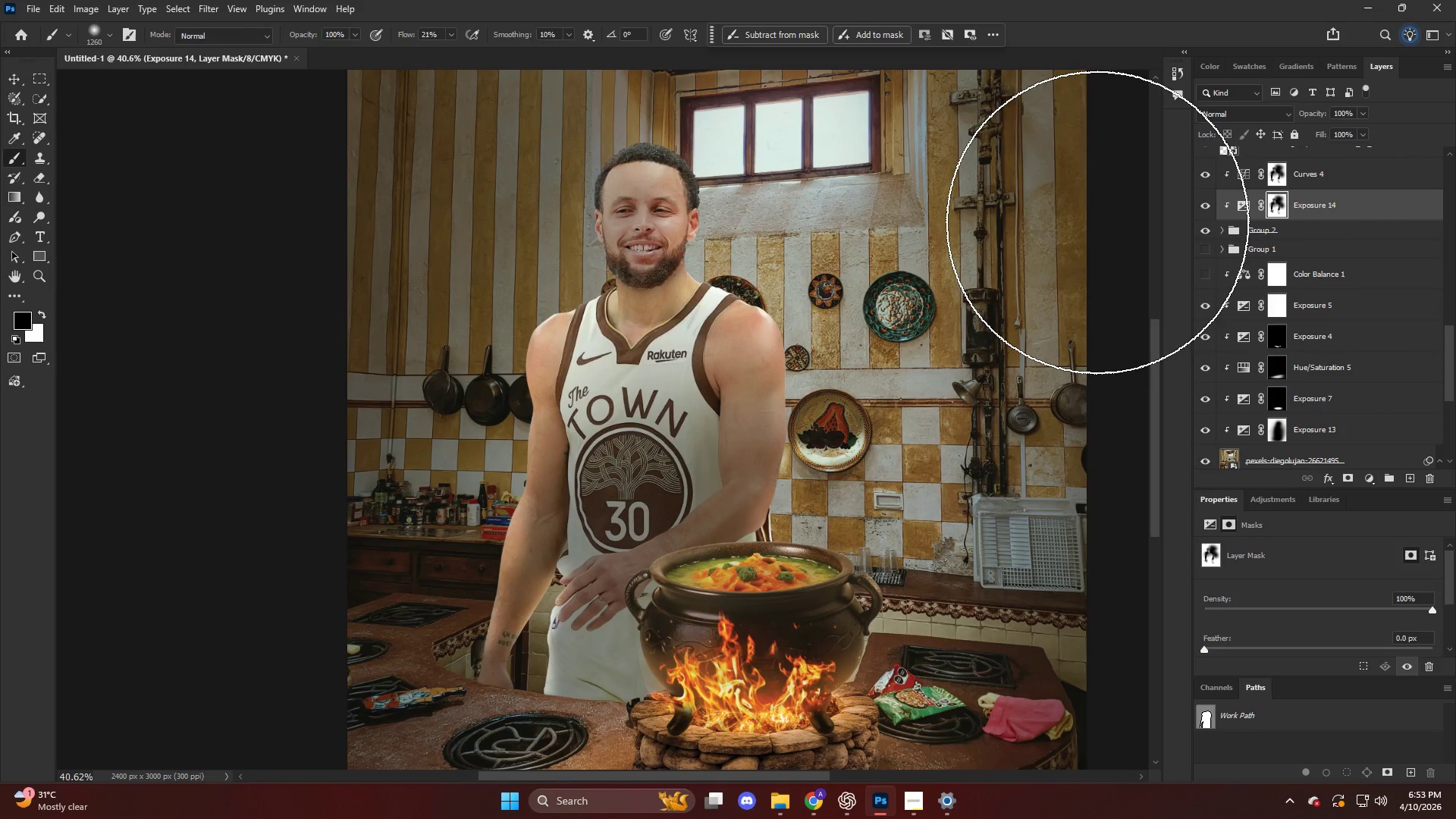 
key(Control+ControlLeft)
 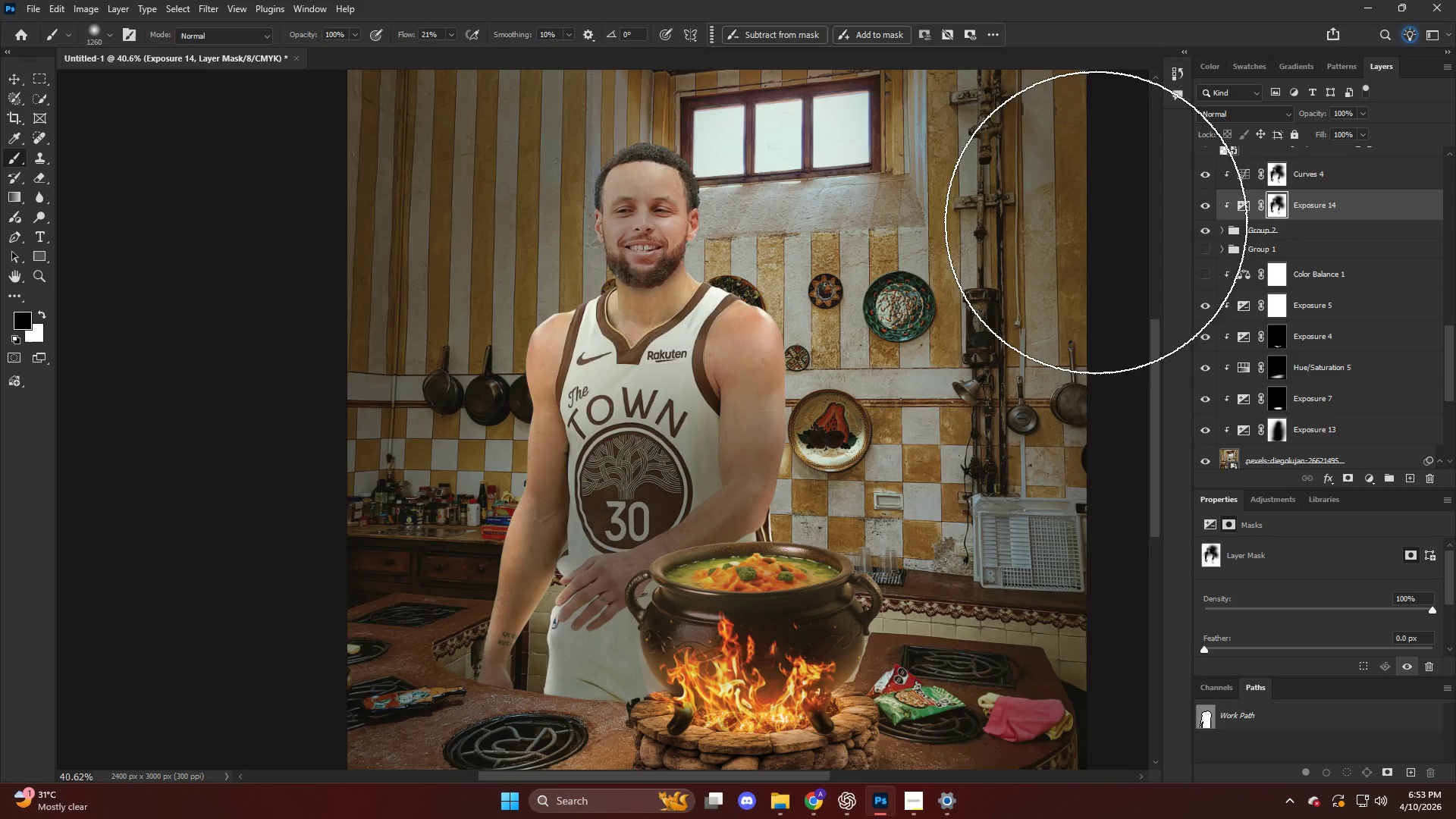 
key(Control+Z)
 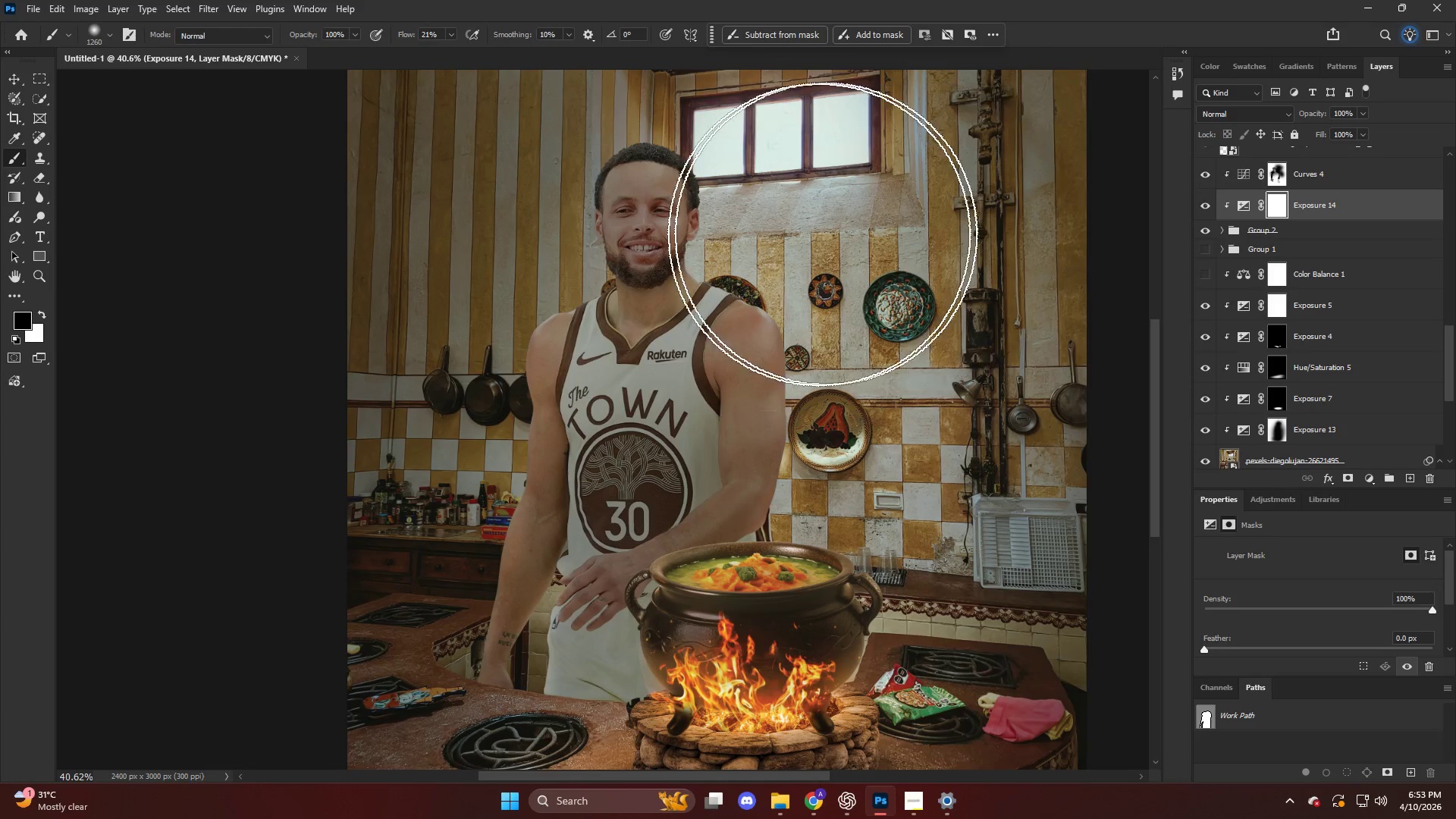 
key(Alt+AltLeft)
 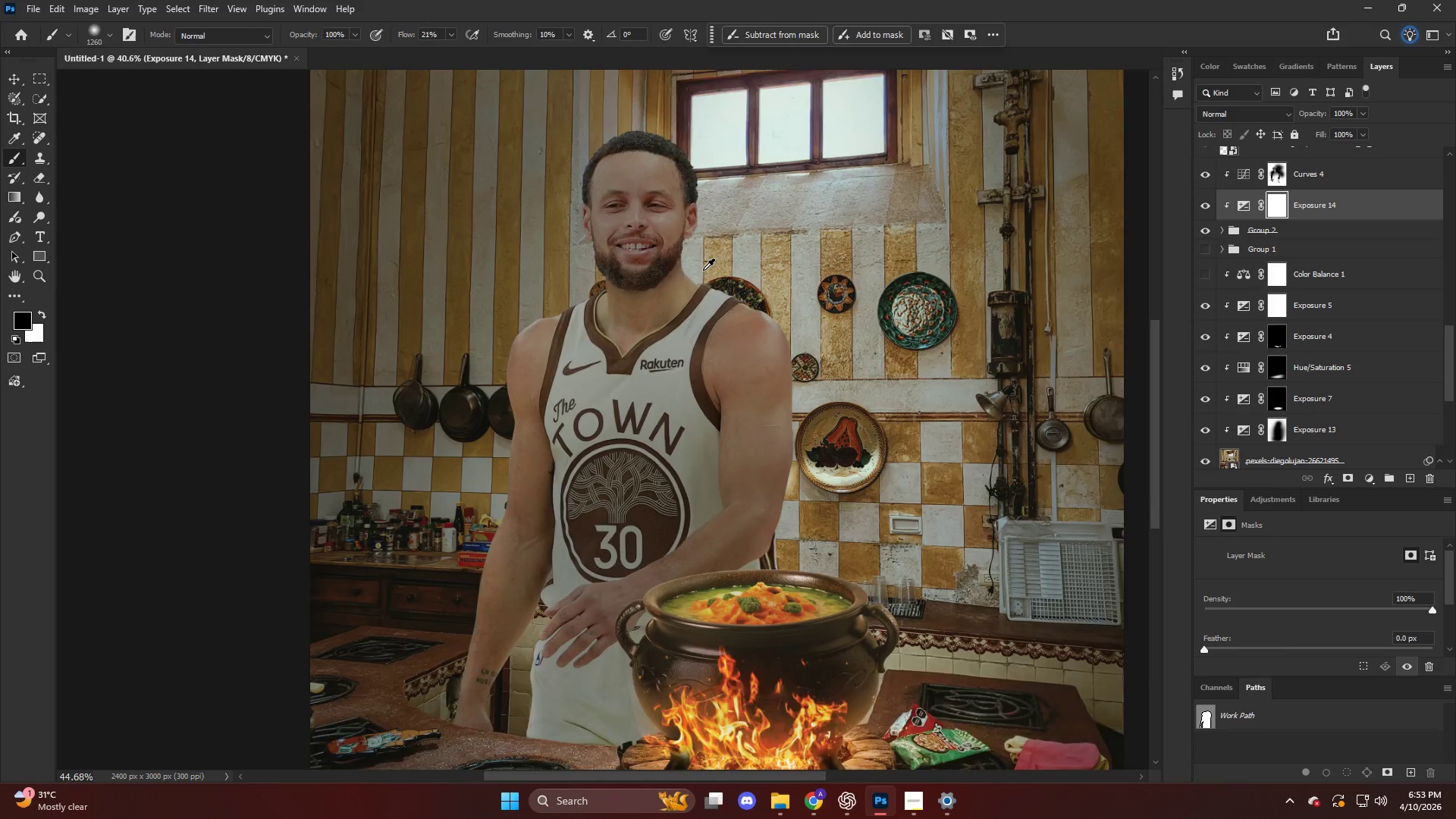 
key(B)
 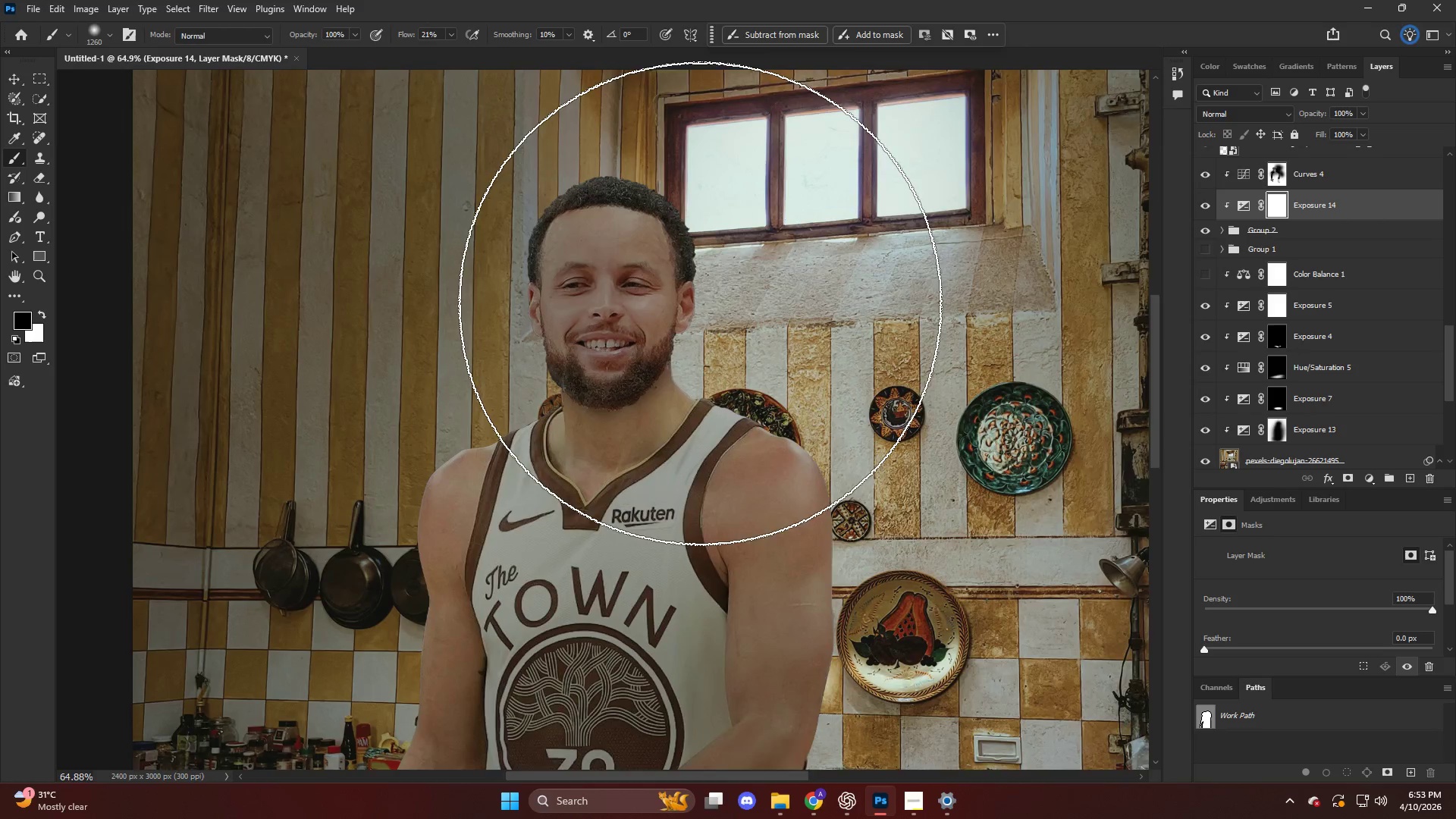 
hold_key(key=AltLeft, duration=0.45)
 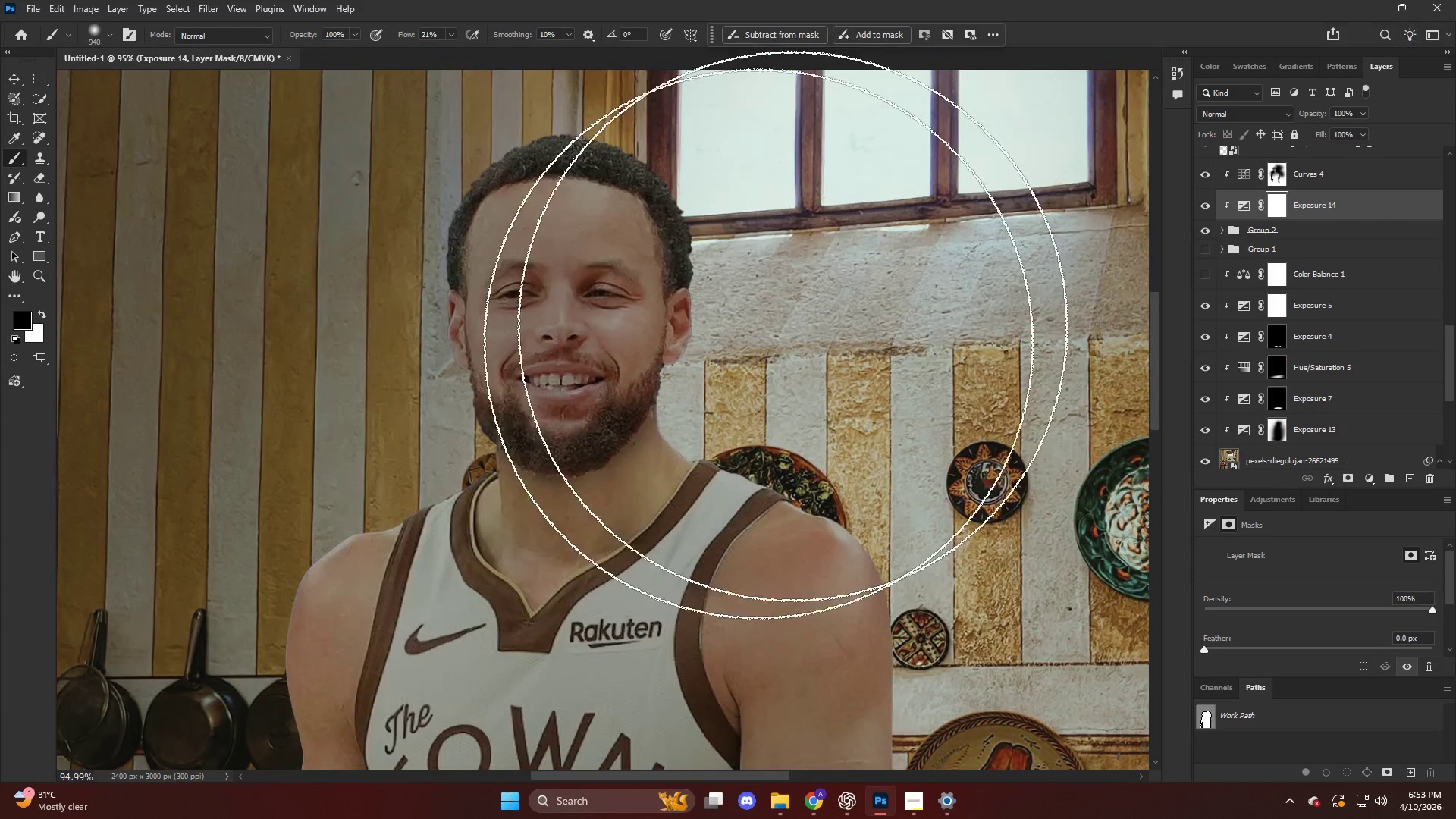 
left_click_drag(start_coordinate=[805, 320], to_coordinate=[852, 350])
 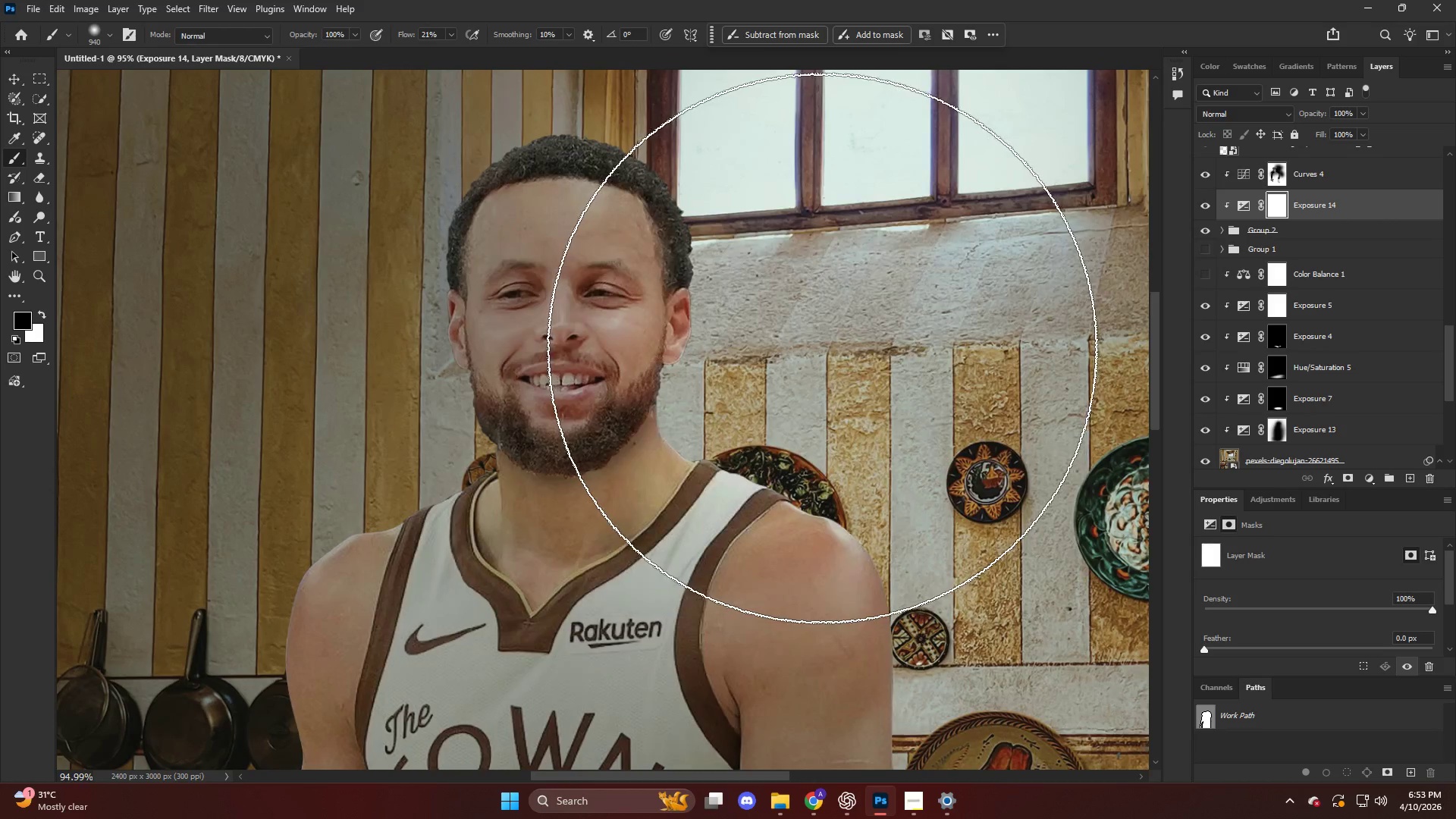 
scroll: coordinate [707, 308], scroll_direction: up, amount: 19.0
 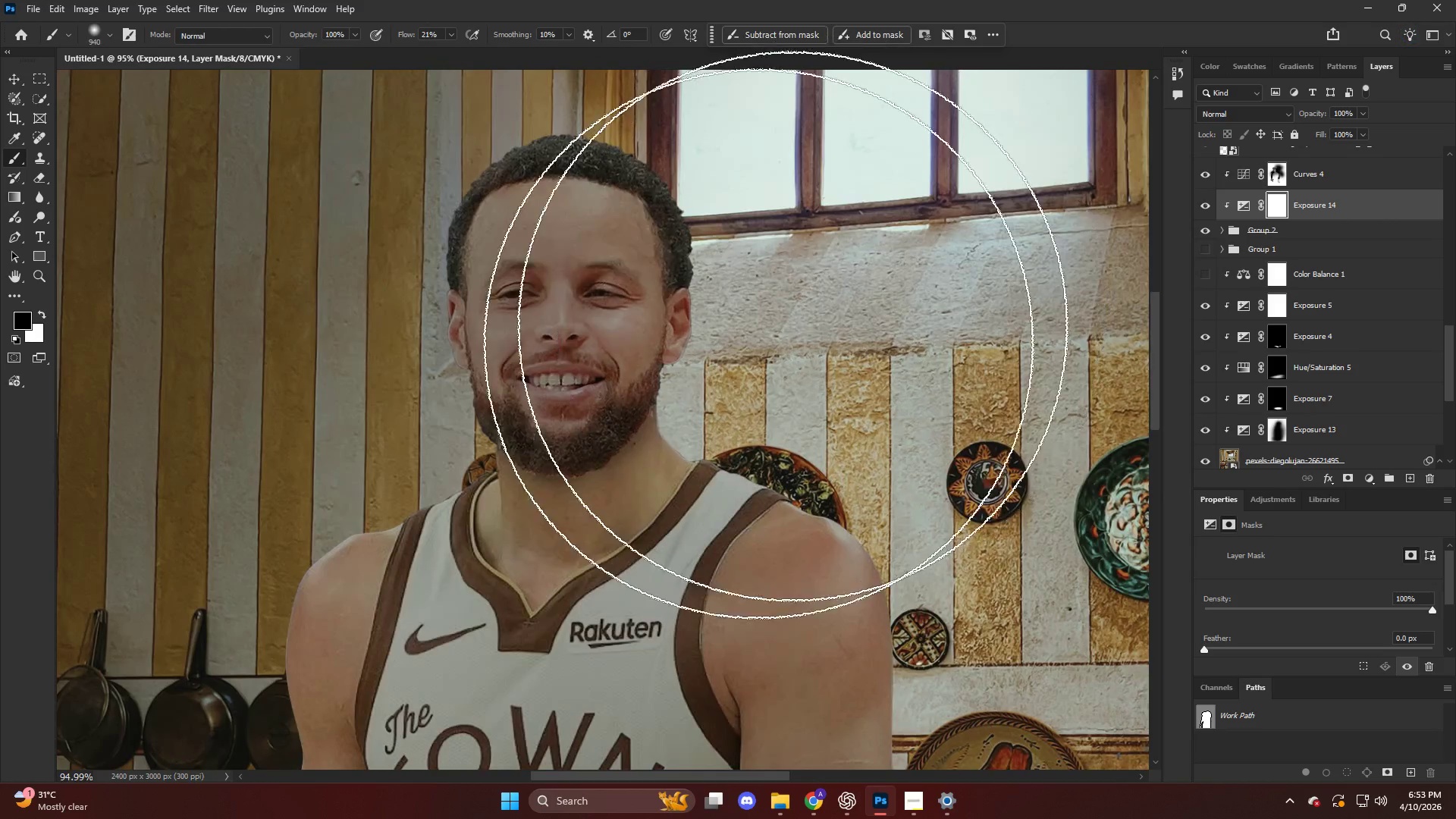 
key(Alt+AltLeft)
 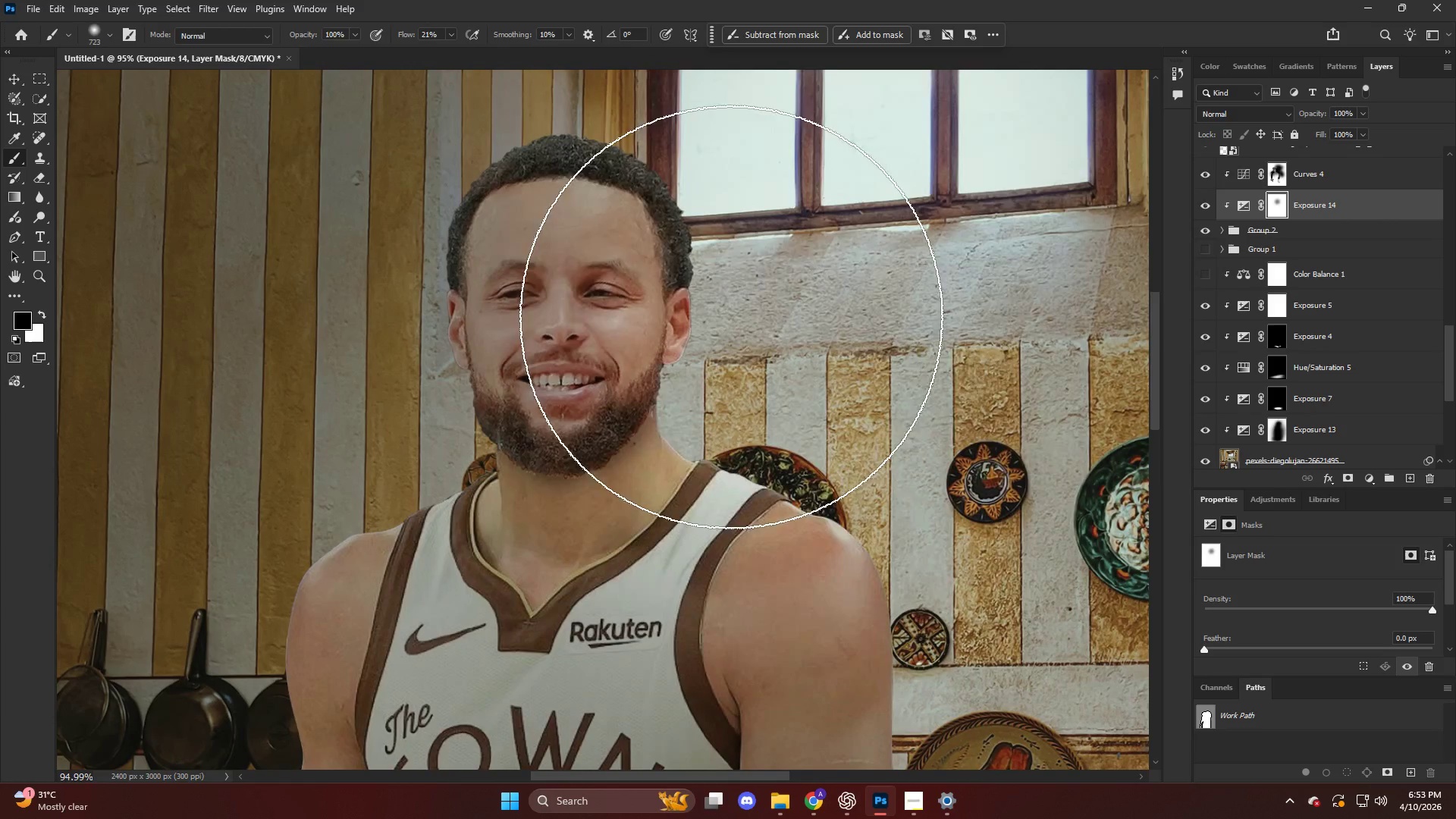 
left_click_drag(start_coordinate=[802, 279], to_coordinate=[1094, 383])
 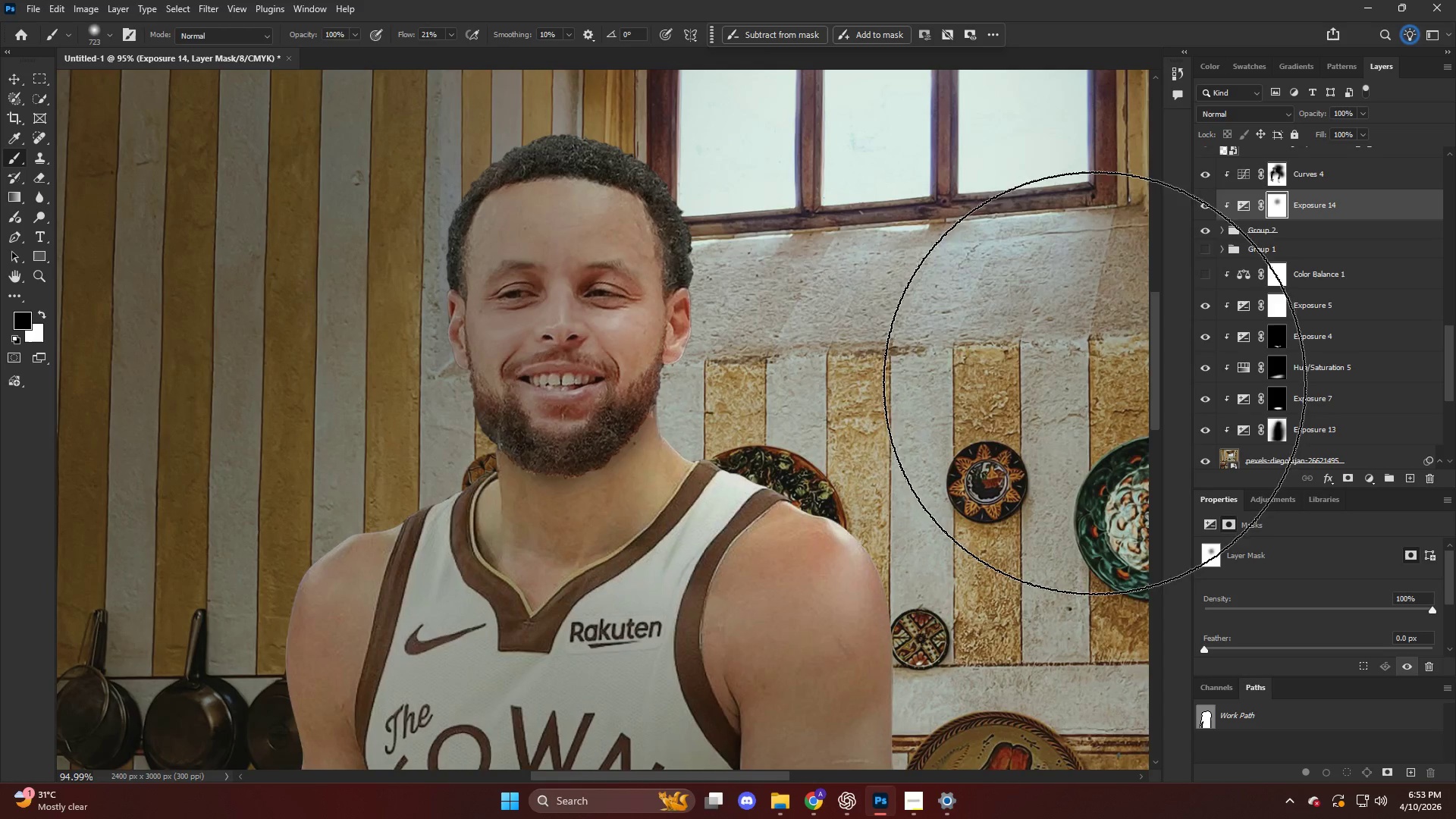 
key(Alt+AltLeft)
 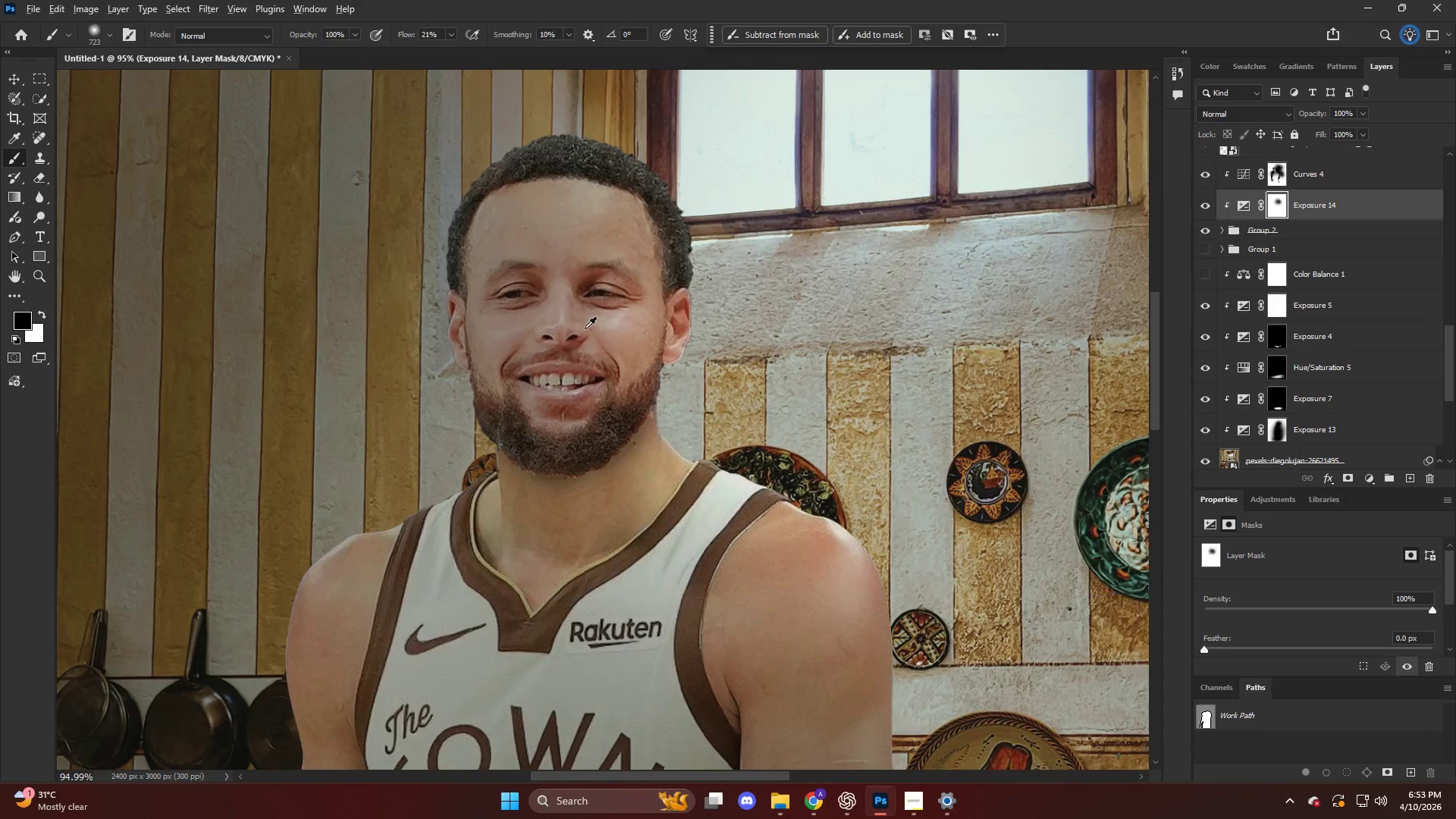 
scroll: coordinate [522, 343], scroll_direction: down, amount: 5.0
 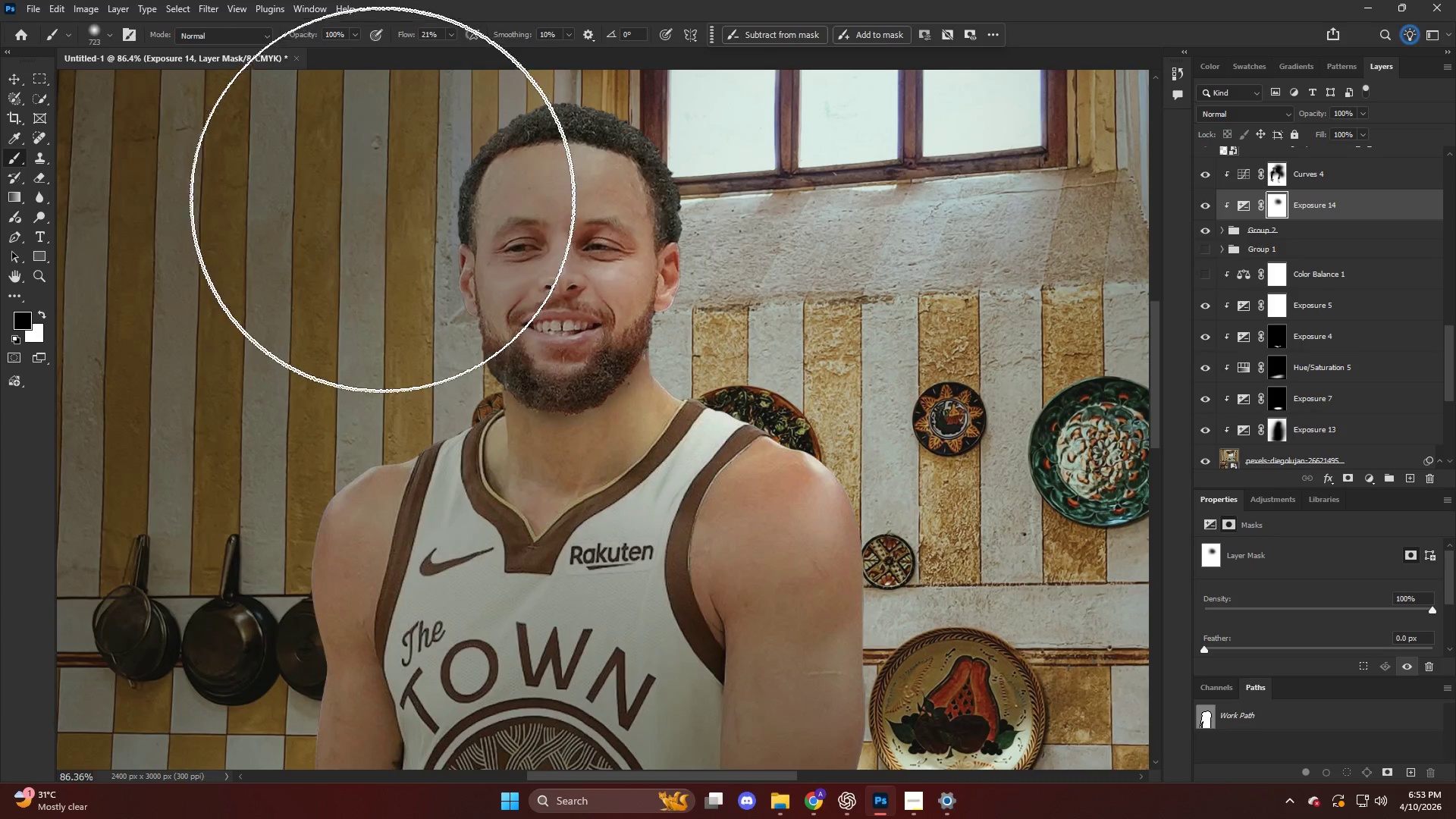 
left_click_drag(start_coordinate=[442, 223], to_coordinate=[1046, 218])
 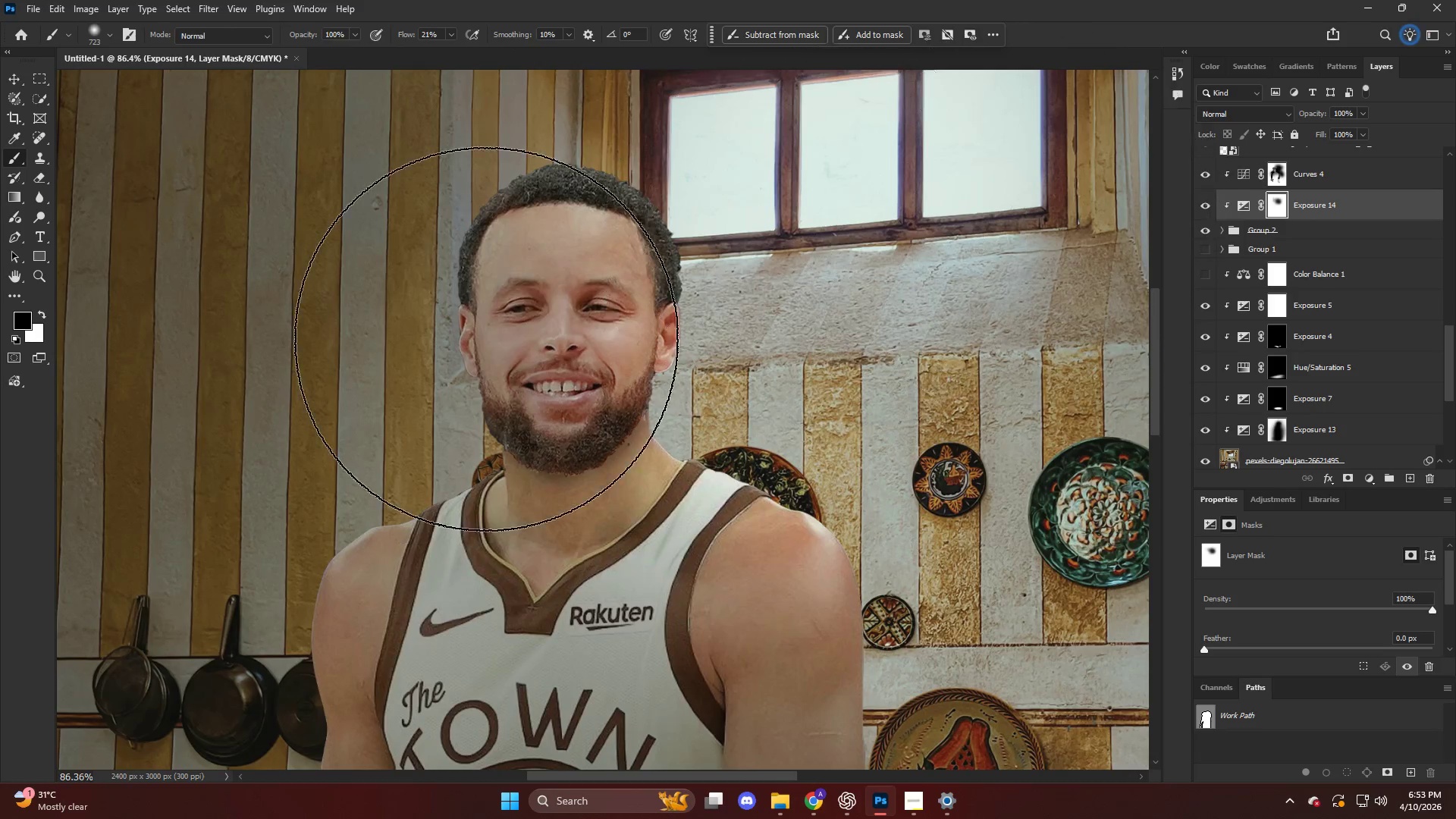 
scroll: coordinate [455, 231], scroll_direction: up, amount: 5.0
 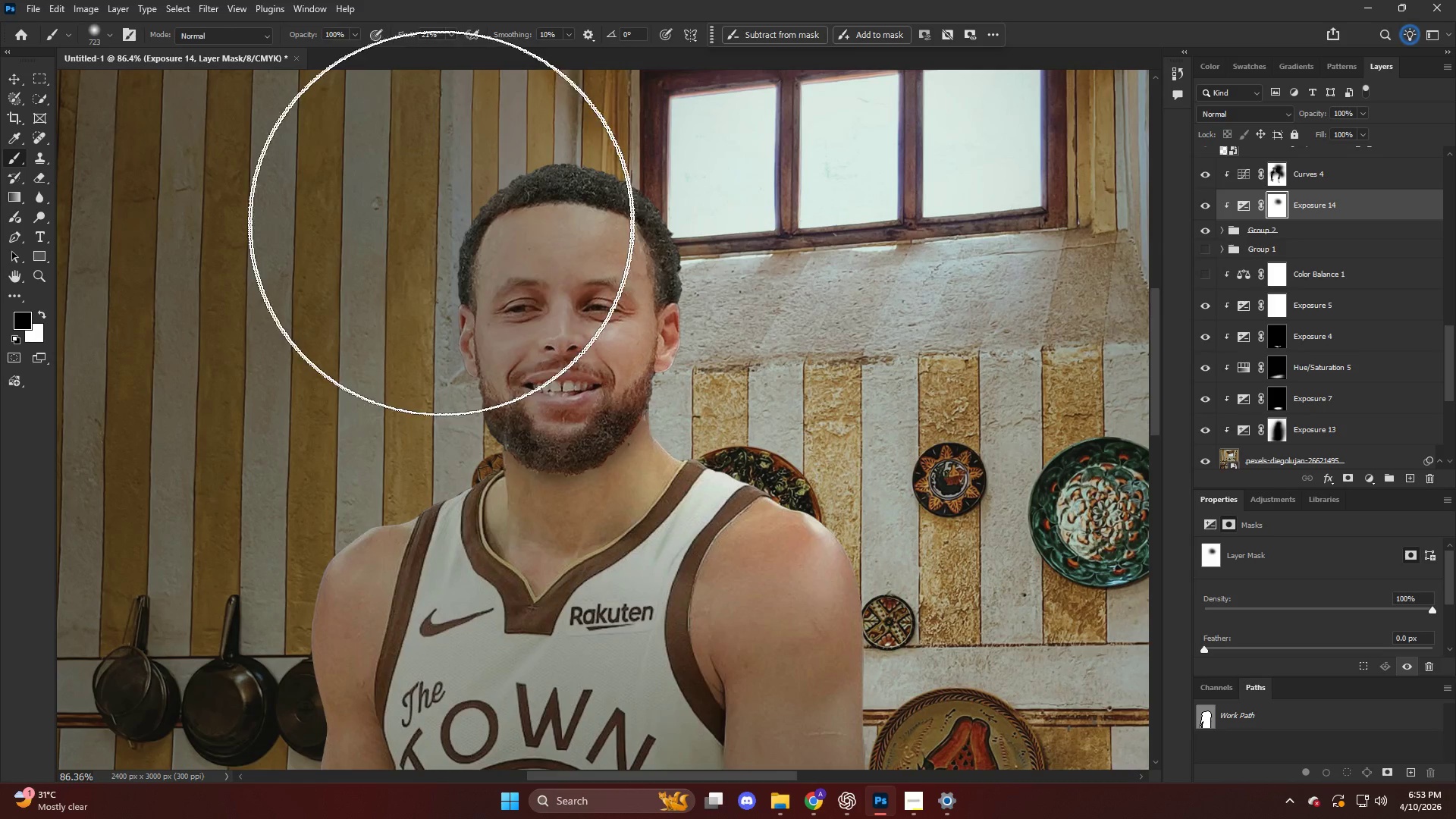 
key(Alt+AltLeft)
 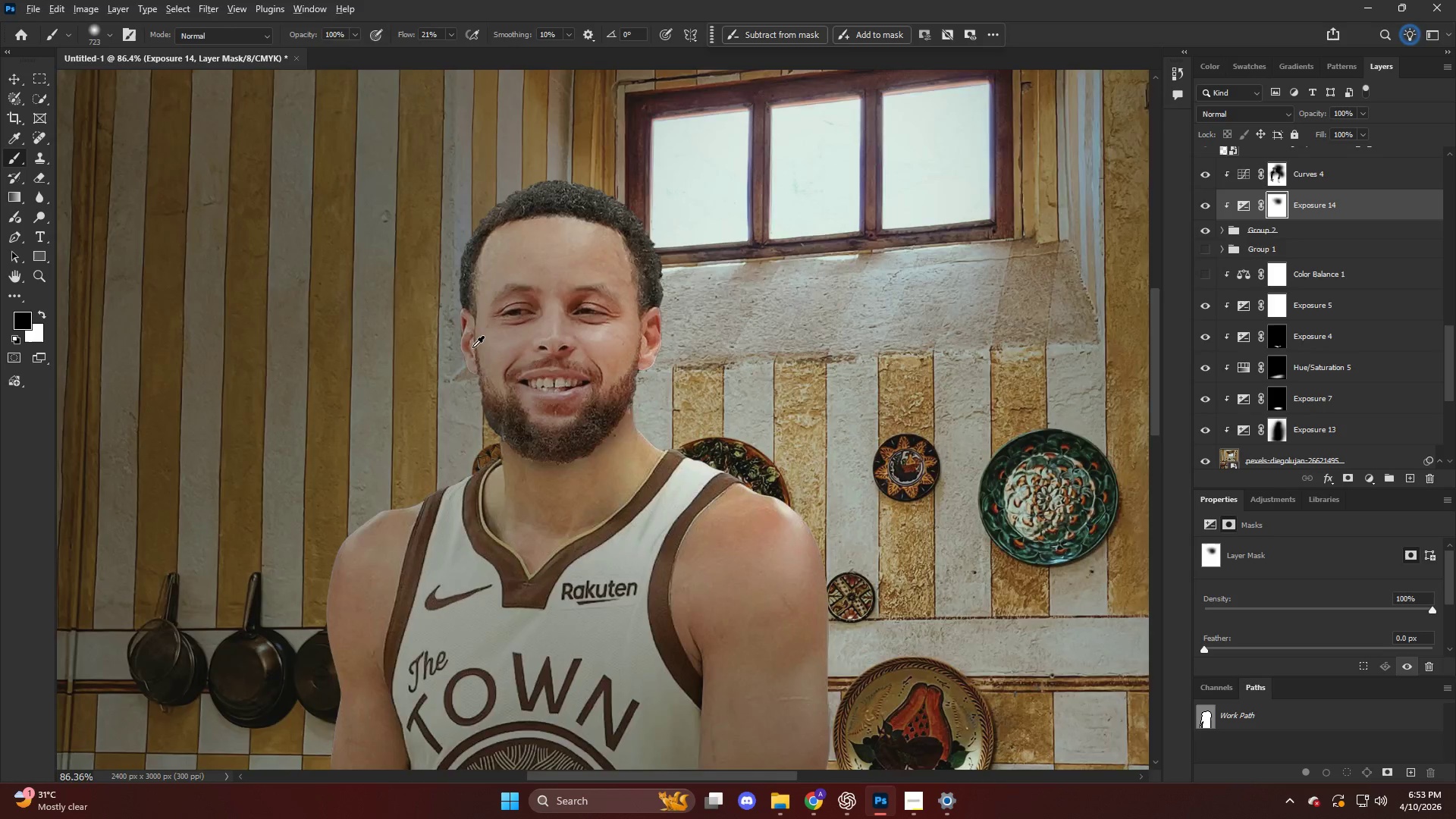 
left_click_drag(start_coordinate=[419, 331], to_coordinate=[441, 416])
 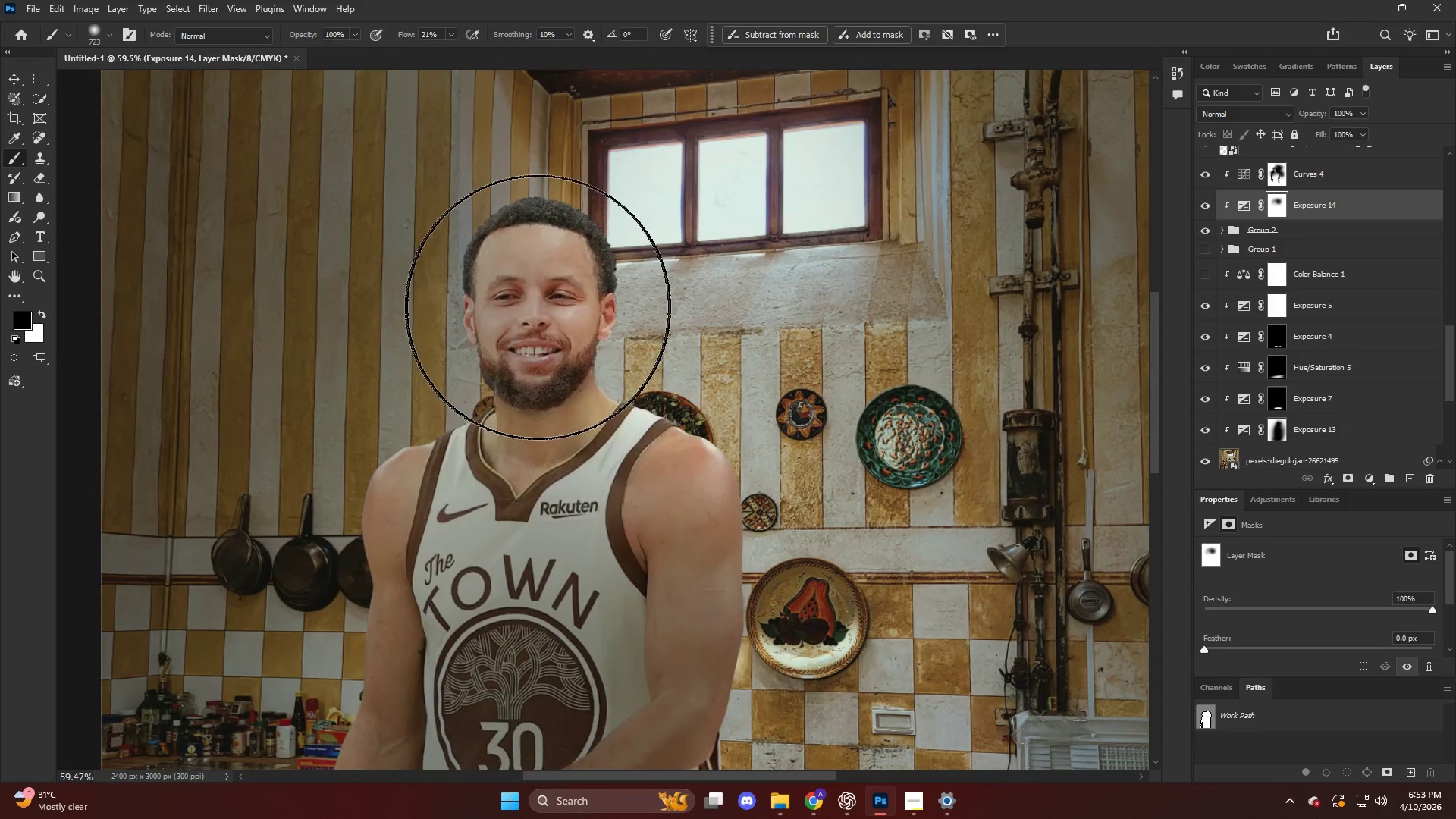 
scroll: coordinate [470, 349], scroll_direction: down, amount: 6.0
 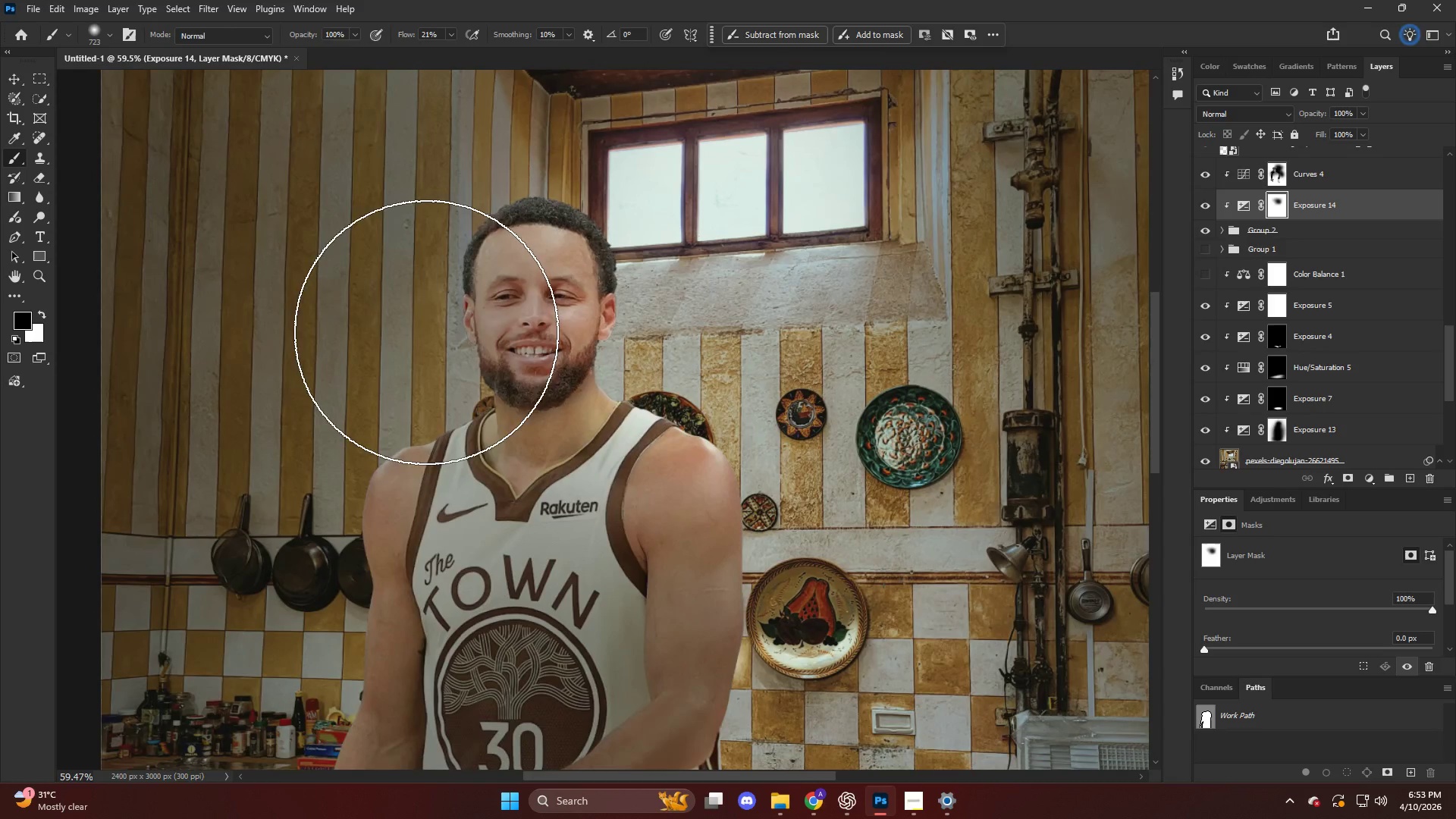 
left_click_drag(start_coordinate=[553, 323], to_coordinate=[564, 444])
 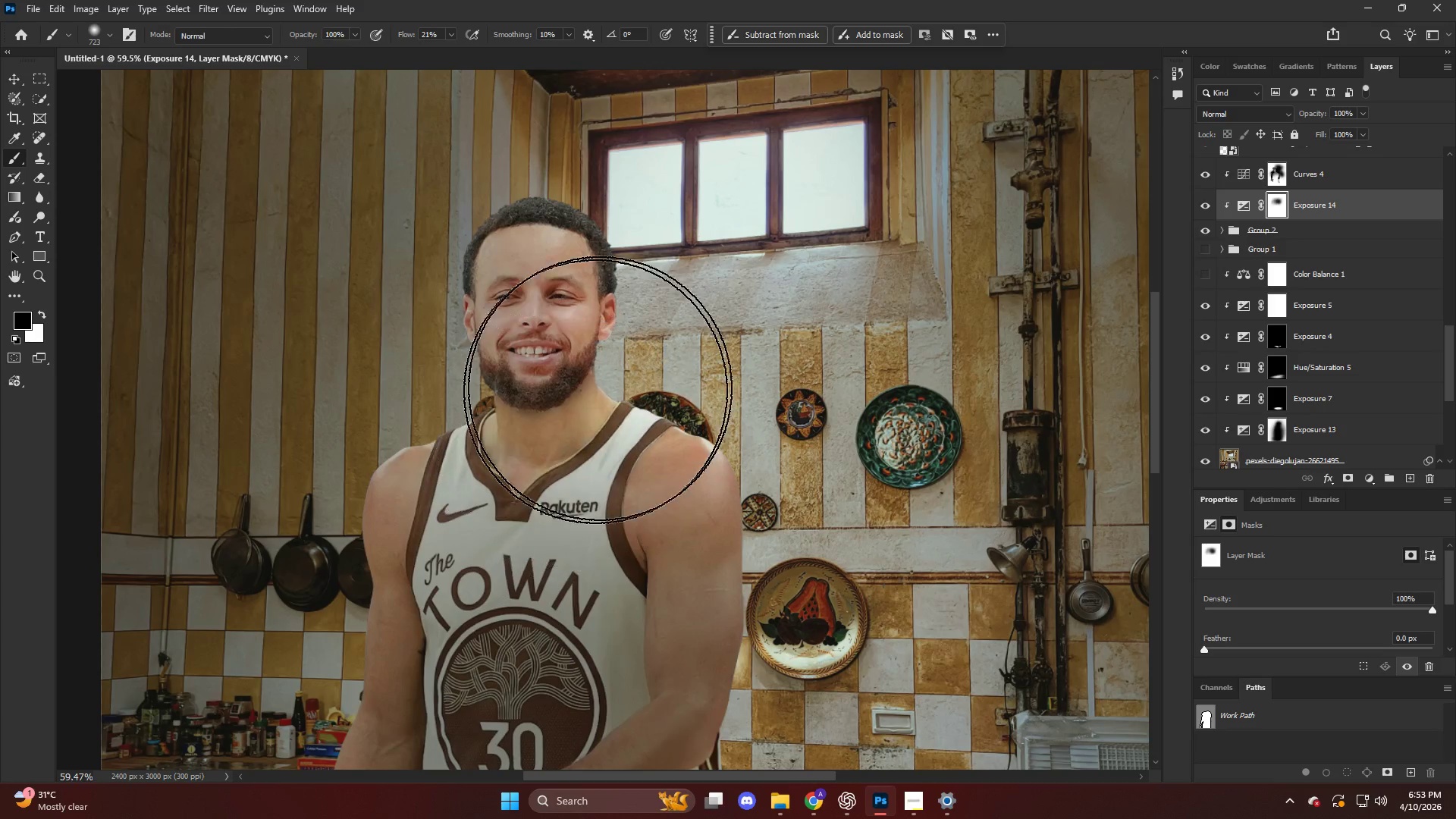 
key(Alt+AltLeft)
 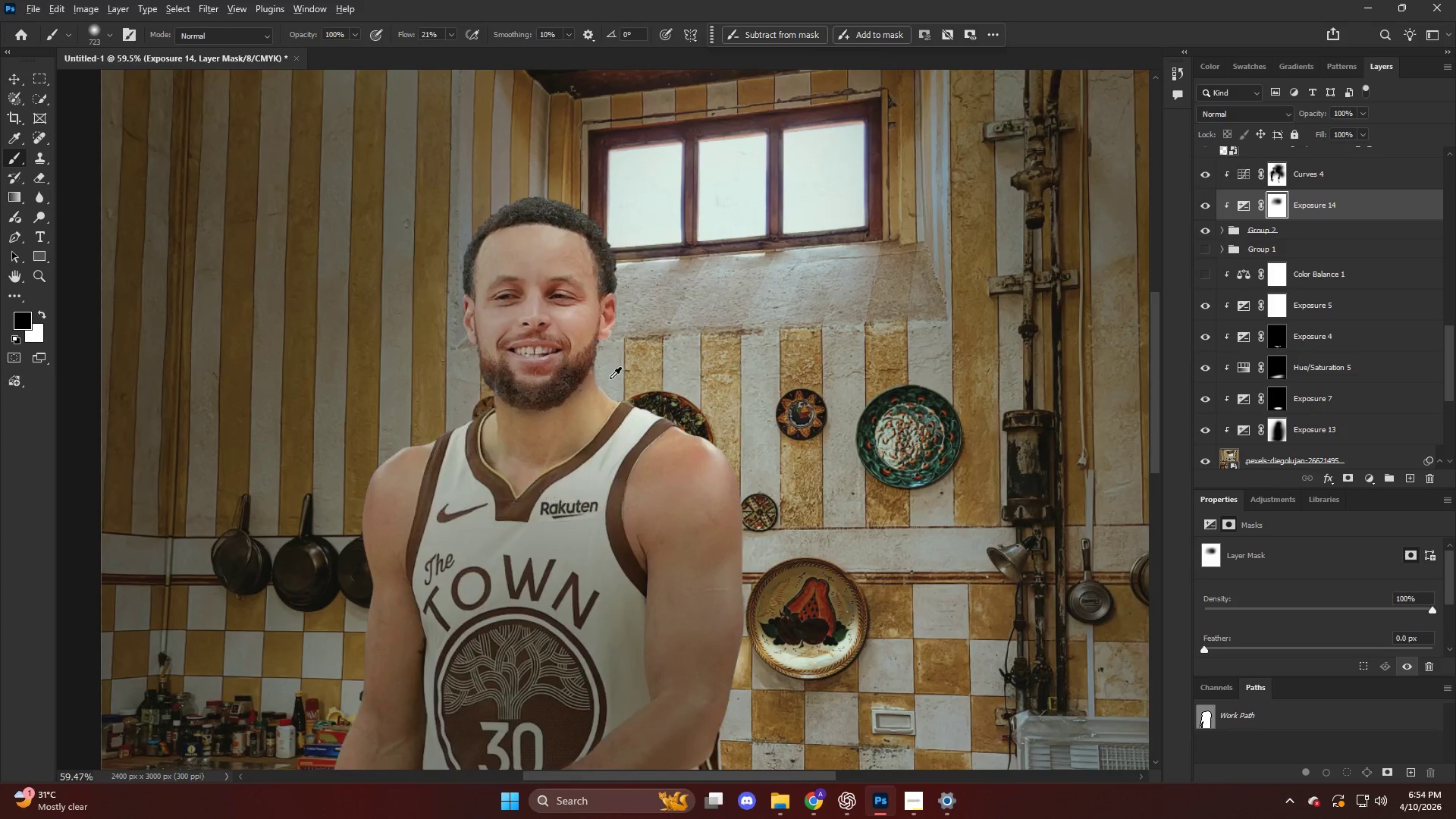 
hold_key(key=AltLeft, duration=0.5)
scroll: coordinate [640, 459], scroll_direction: down, amount: 7.0
 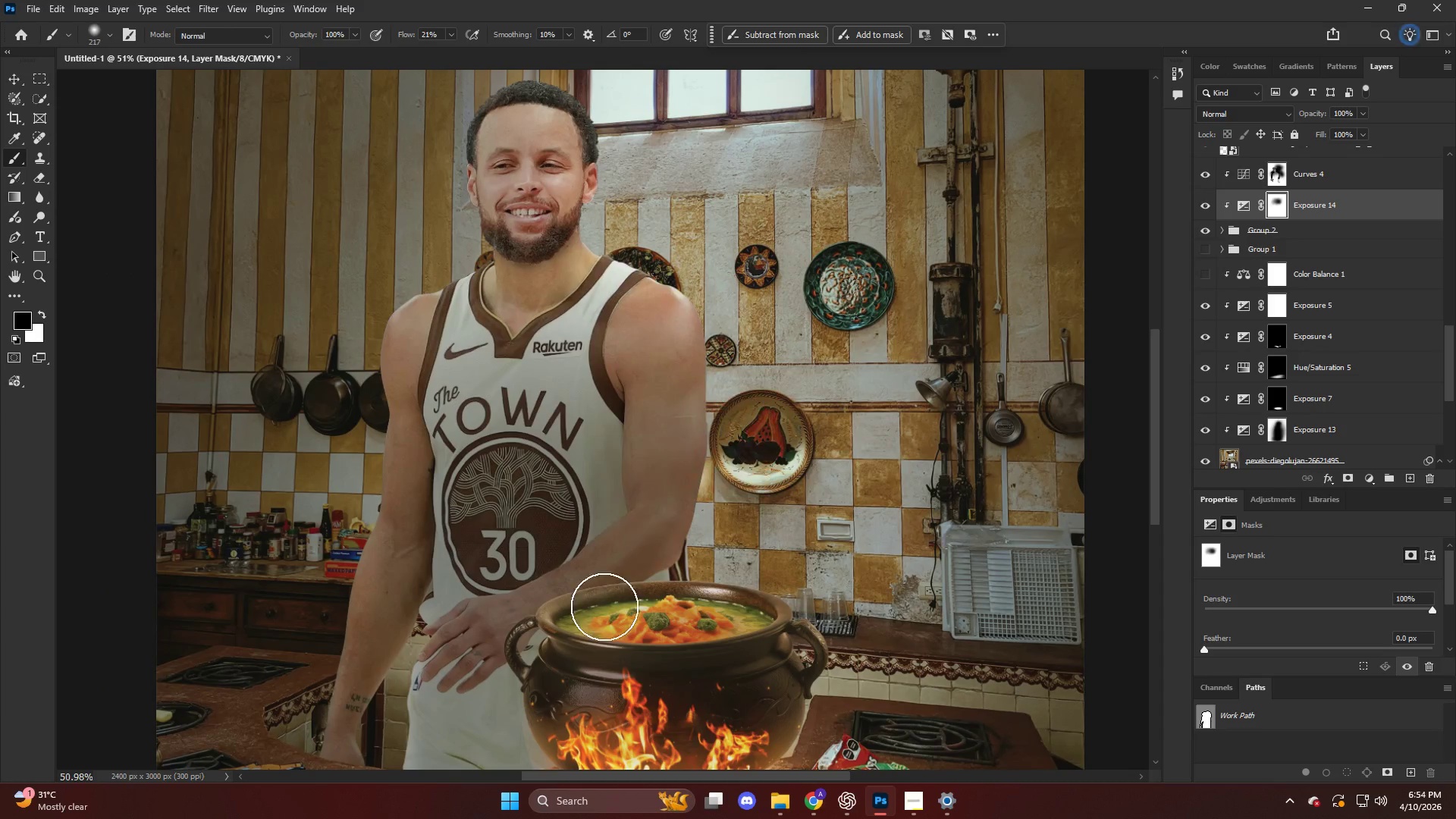 
key(Alt+AltLeft)
 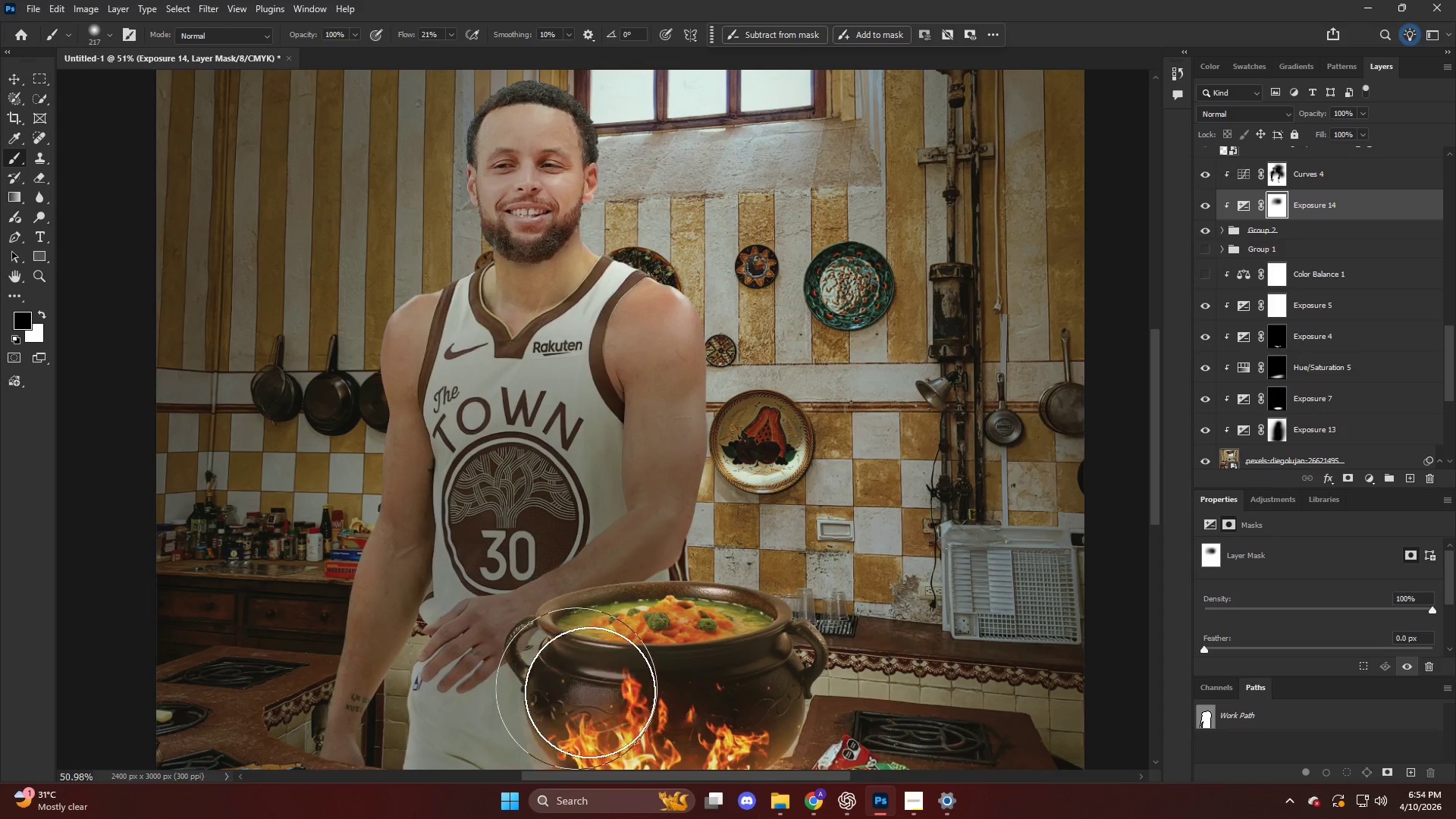 
left_click_drag(start_coordinate=[570, 680], to_coordinate=[764, 538])
 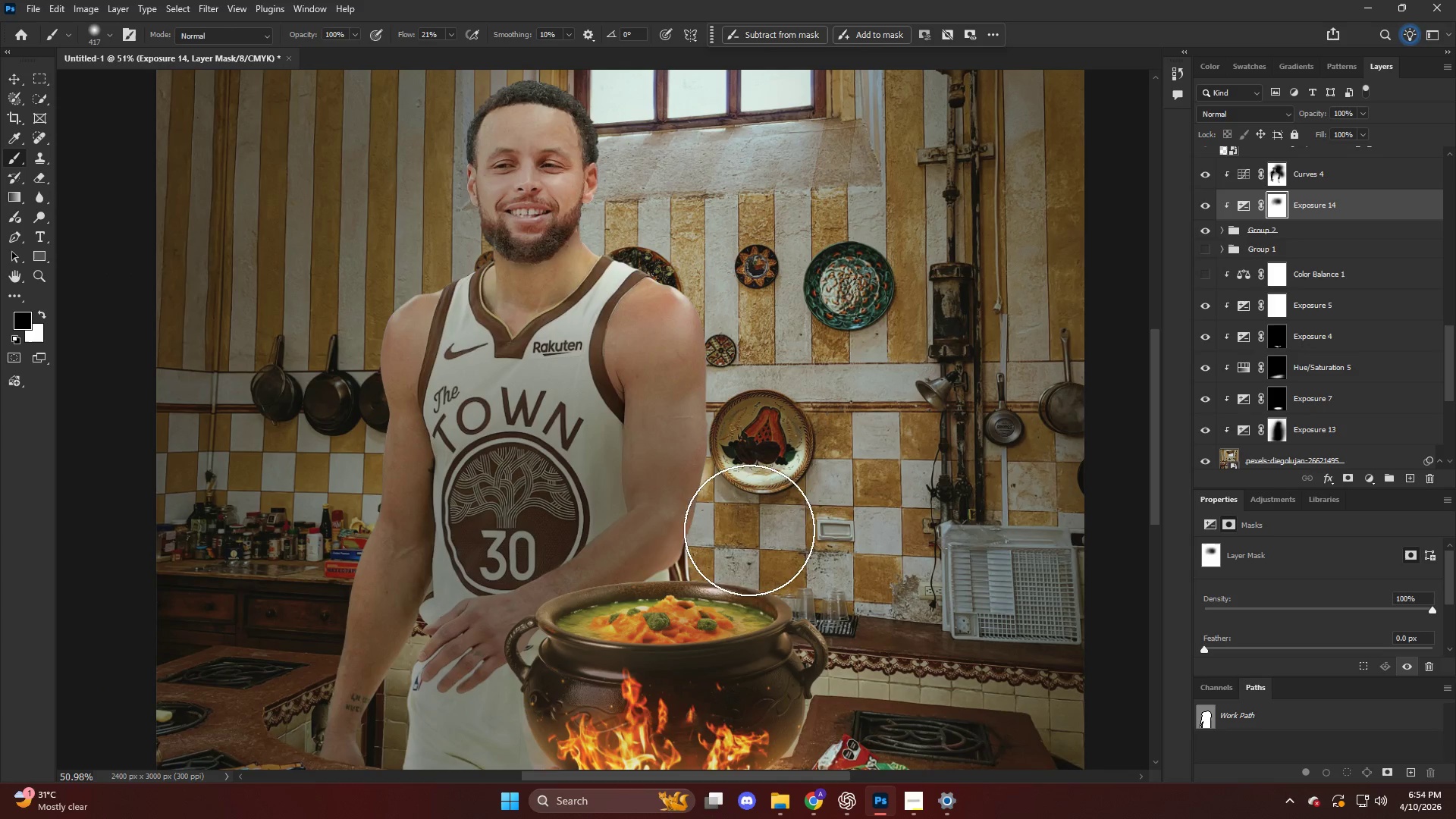 
key(Alt+AltLeft)
 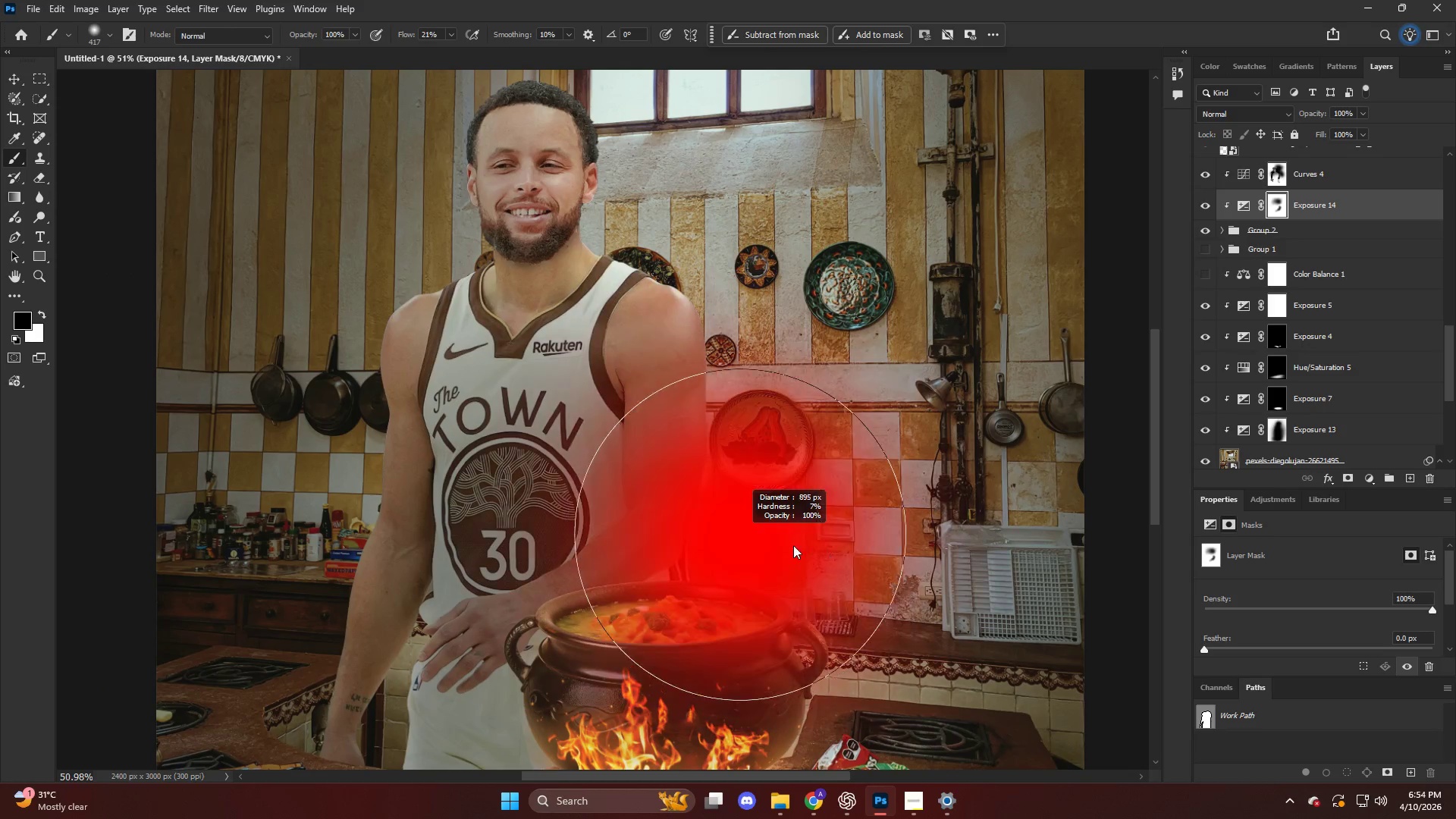 
left_click_drag(start_coordinate=[774, 533], to_coordinate=[751, 557])
 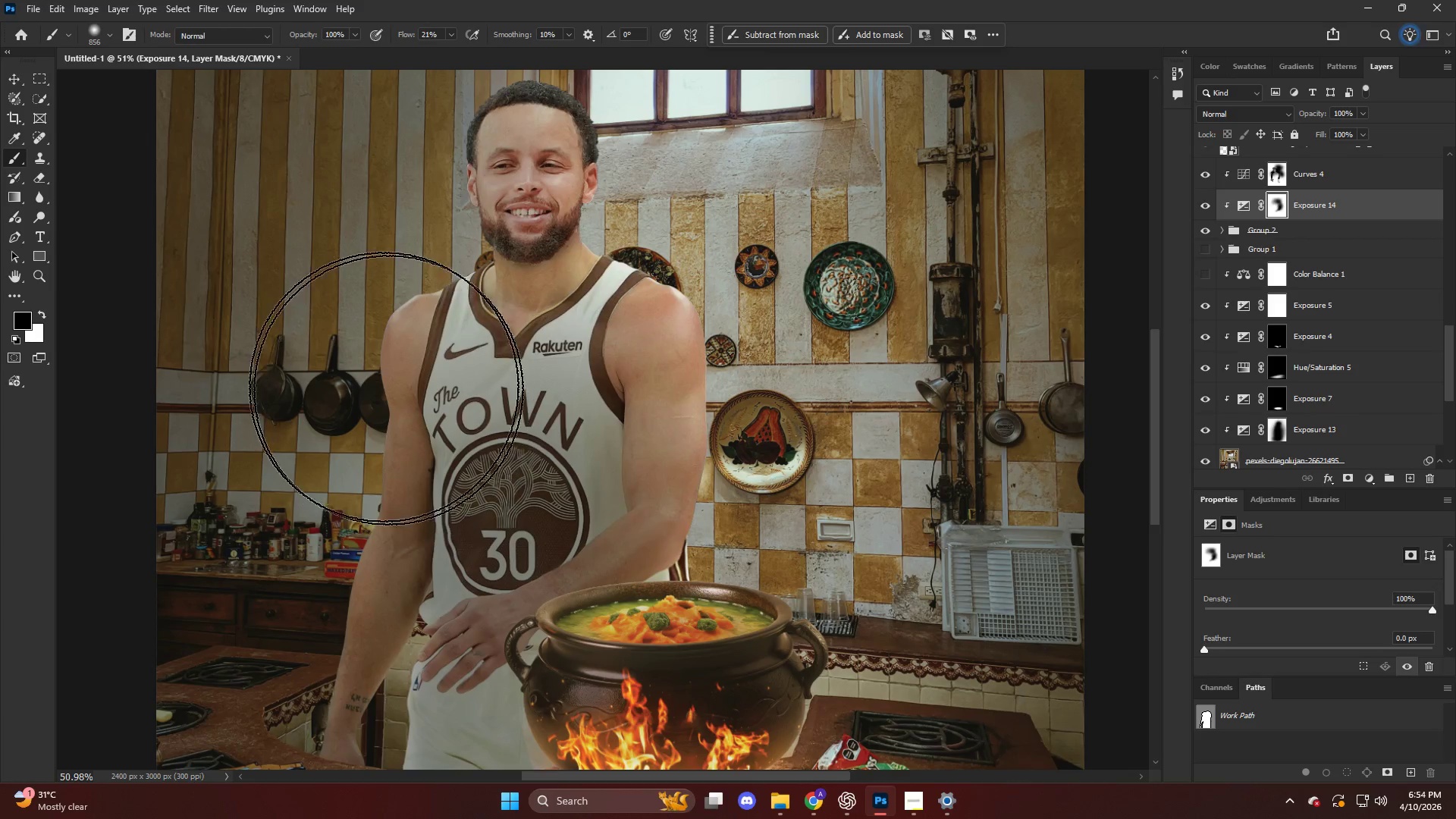 
hold_key(key=AltLeft, duration=0.33)
 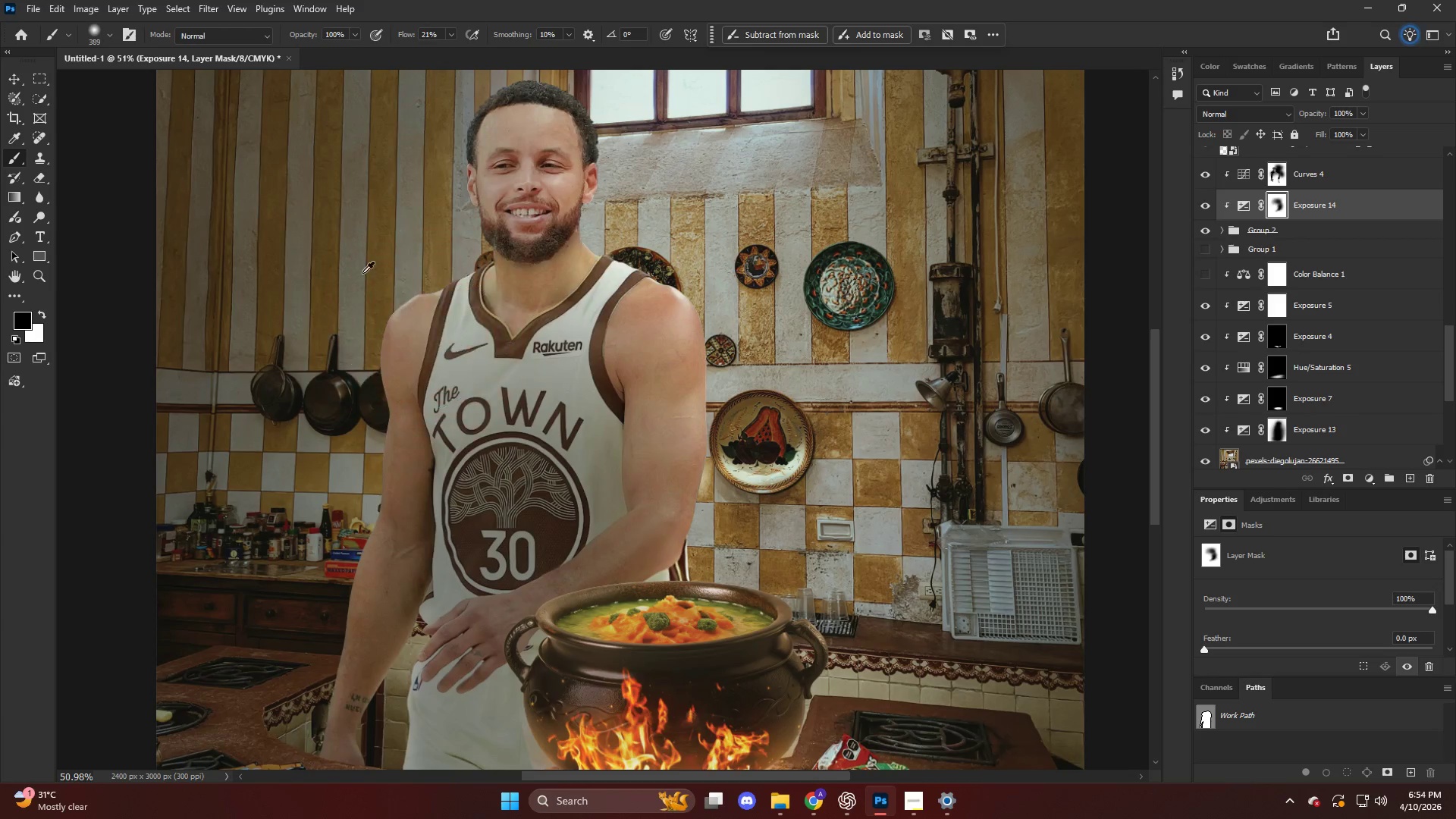 
hold_key(key=AltLeft, duration=0.56)
scroll: coordinate [421, 265], scroll_direction: up, amount: 6.0
 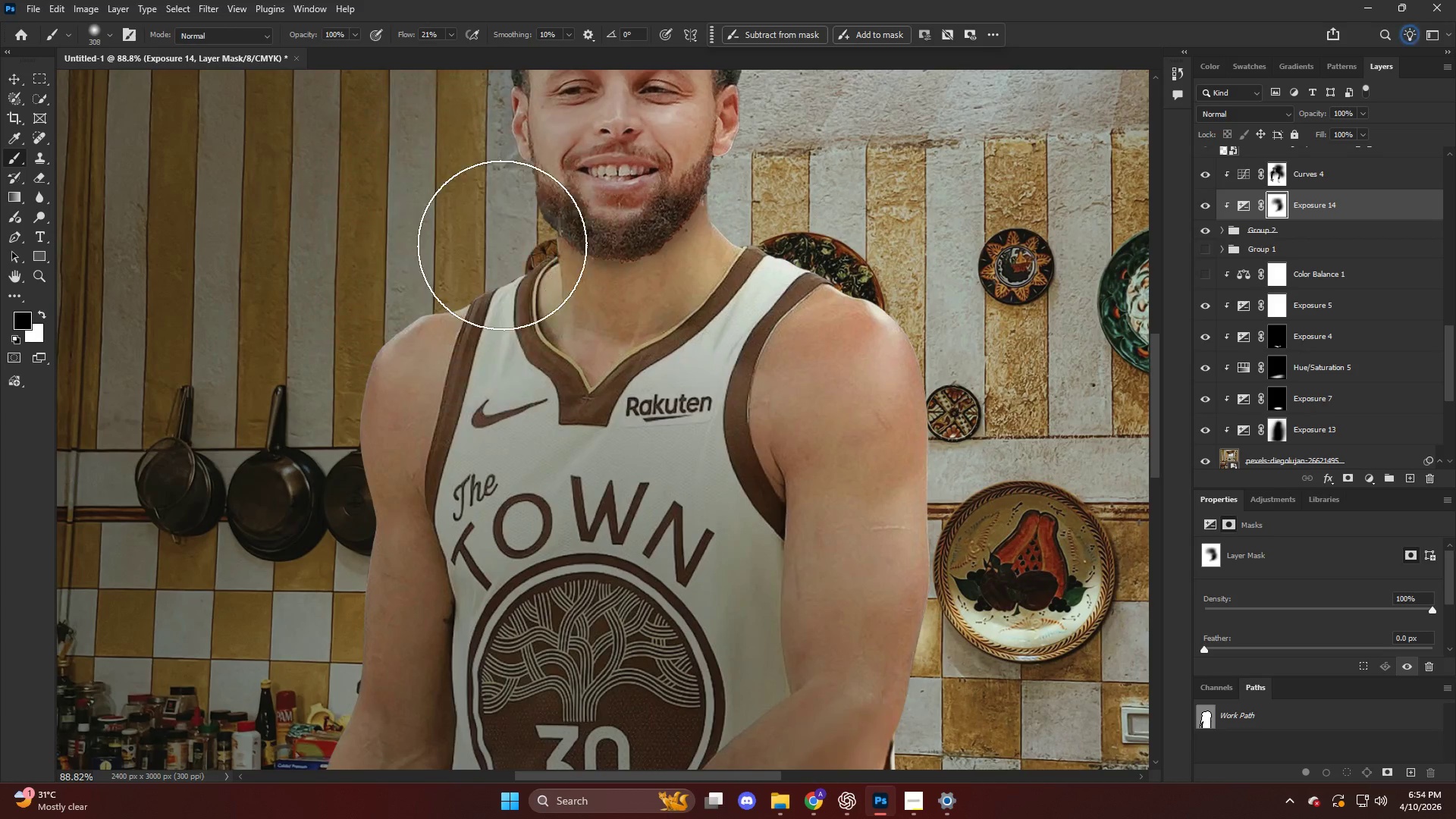 
left_click_drag(start_coordinate=[502, 244], to_coordinate=[275, 613])
 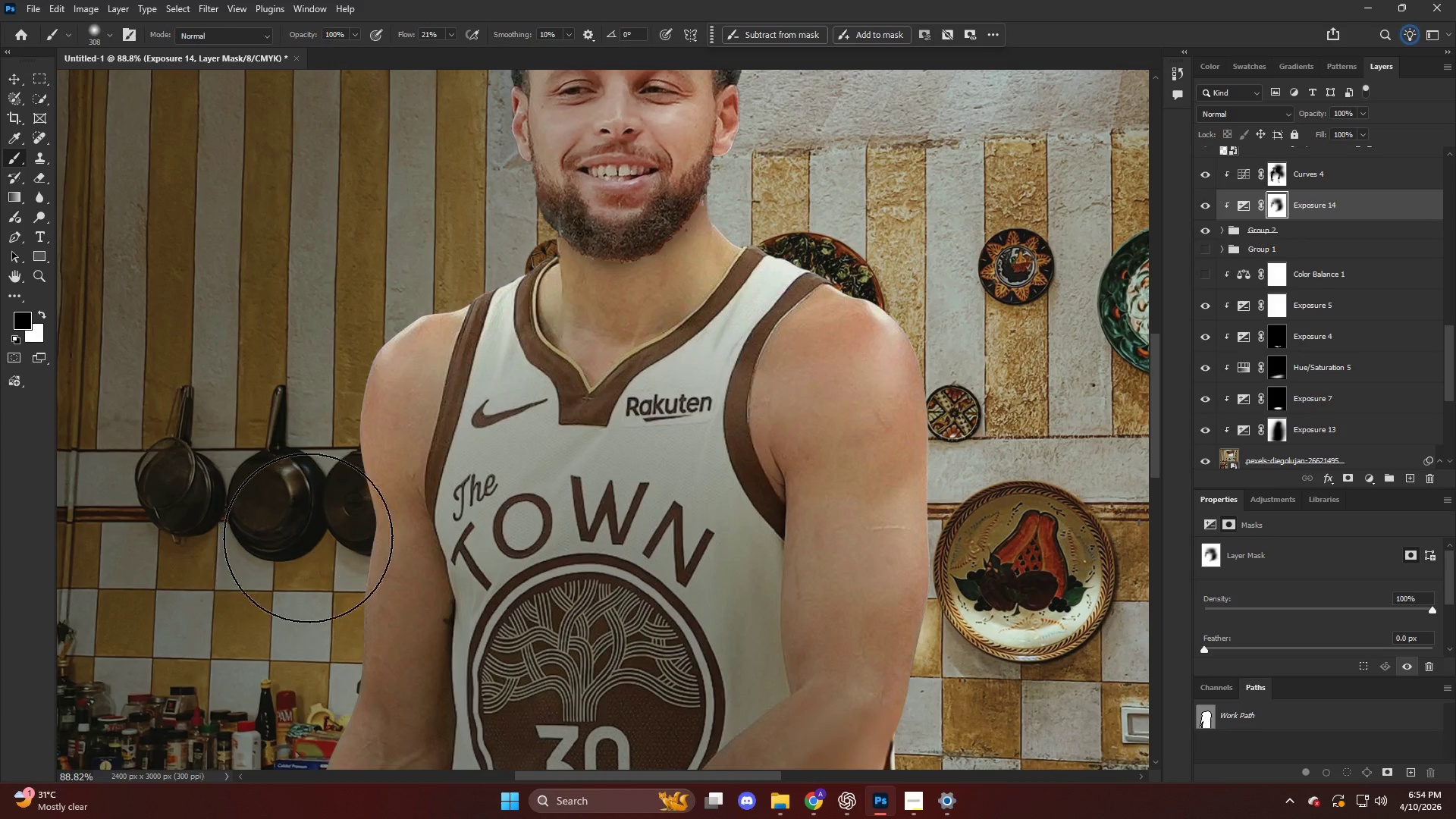 
key(Alt+AltLeft)
 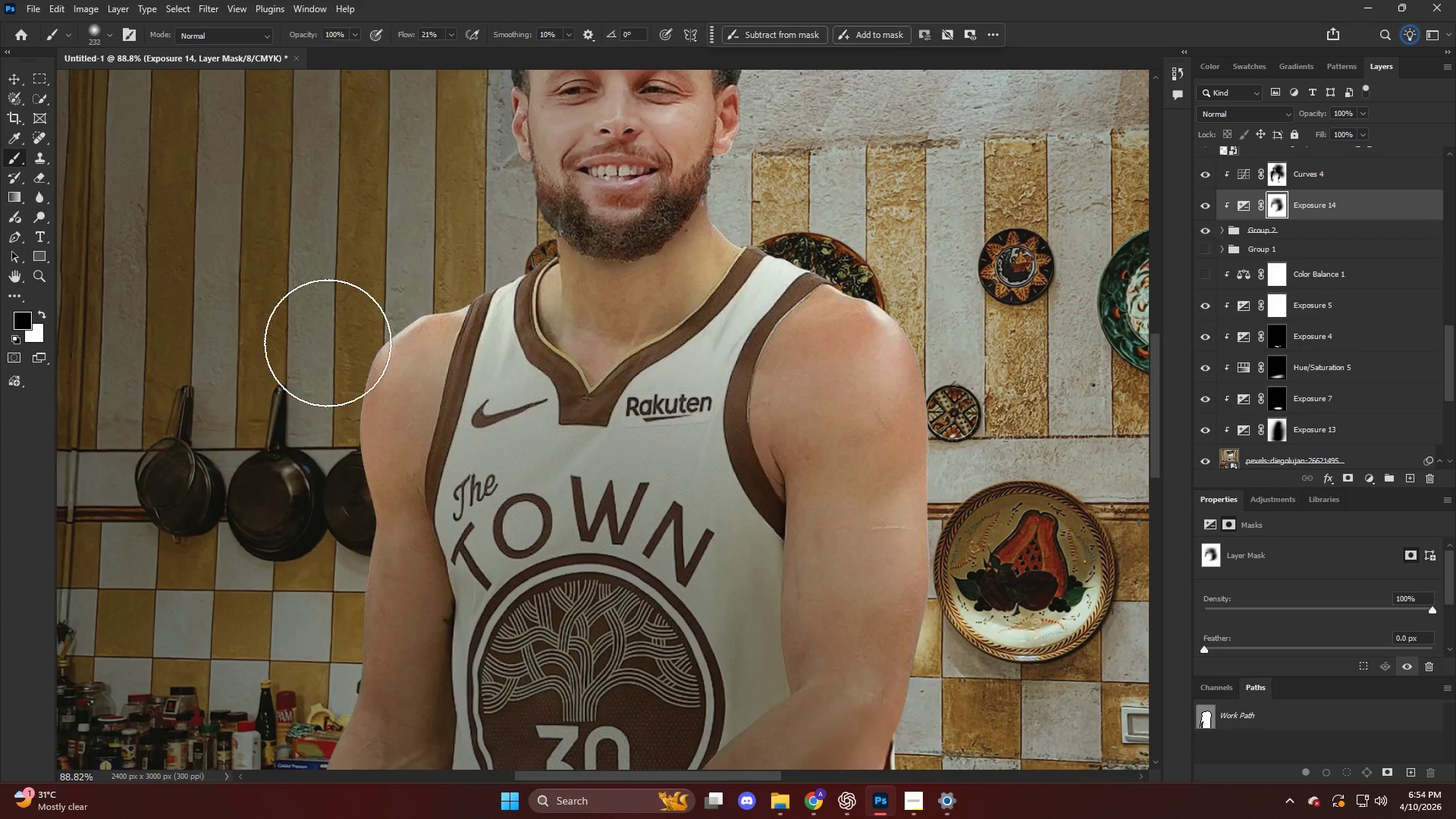 
left_click_drag(start_coordinate=[376, 393], to_coordinate=[276, 658])
 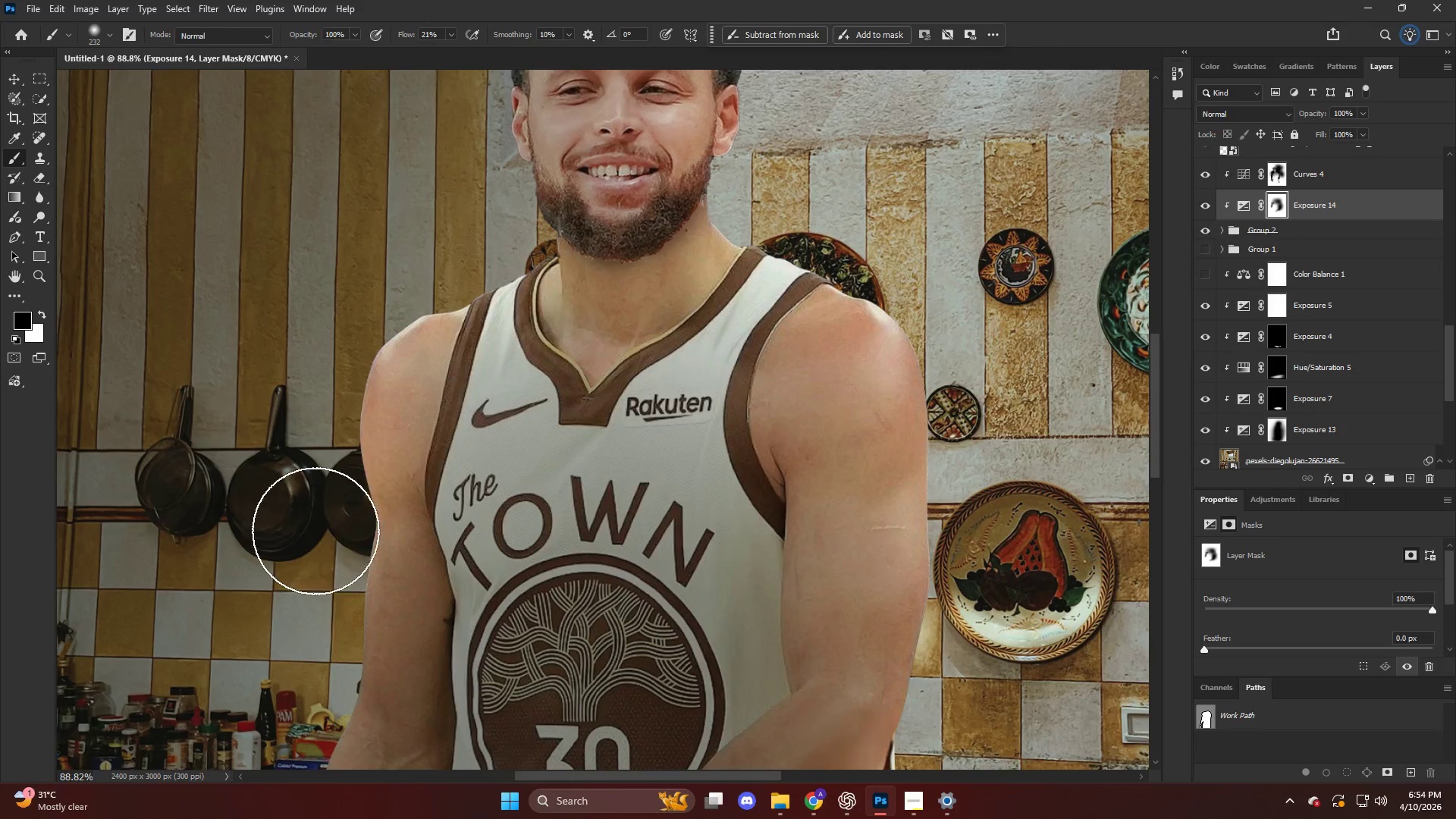 
left_click_drag(start_coordinate=[338, 512], to_coordinate=[231, 795])
 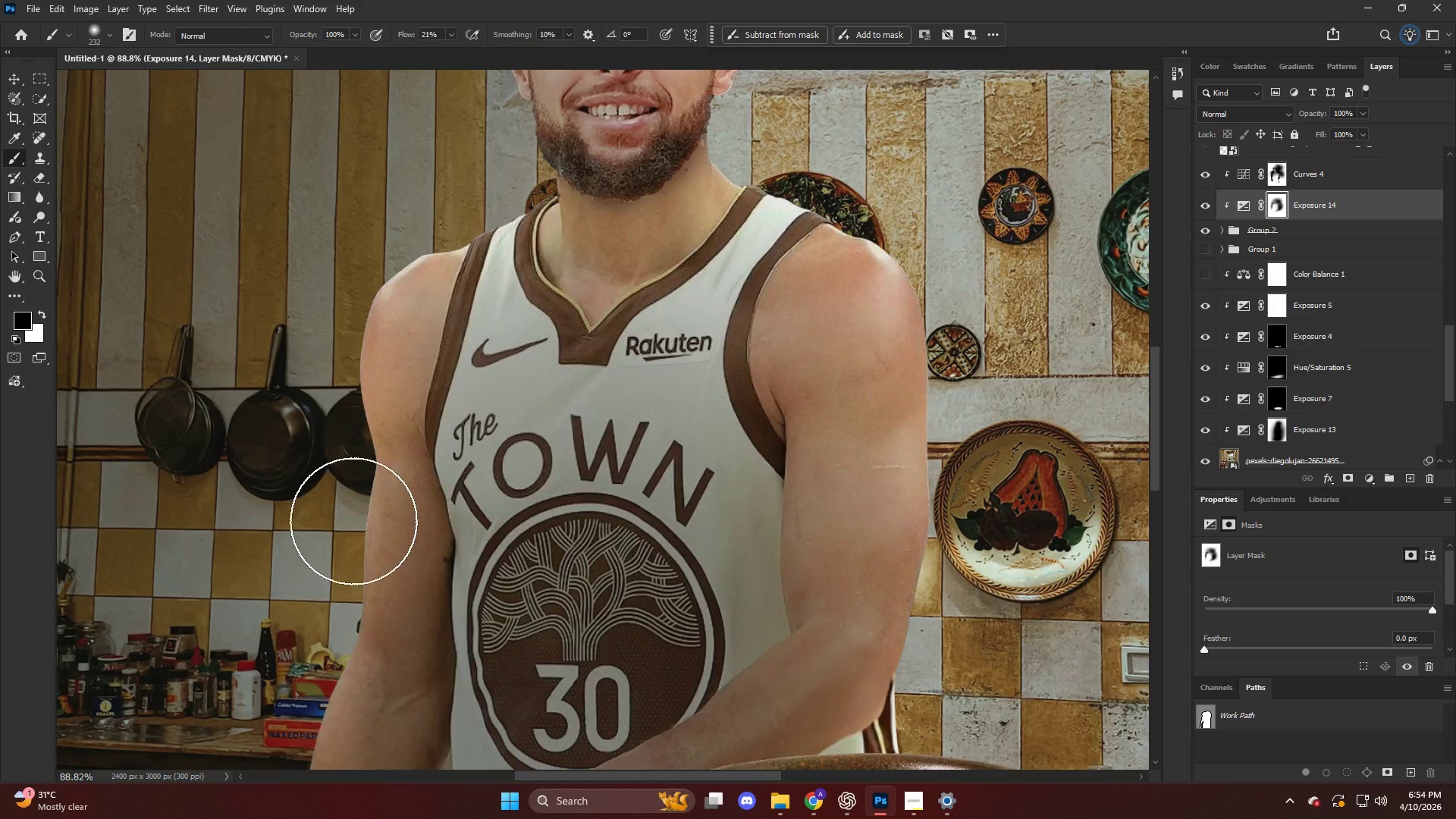 
scroll: coordinate [315, 536], scroll_direction: down, amount: 5.0
 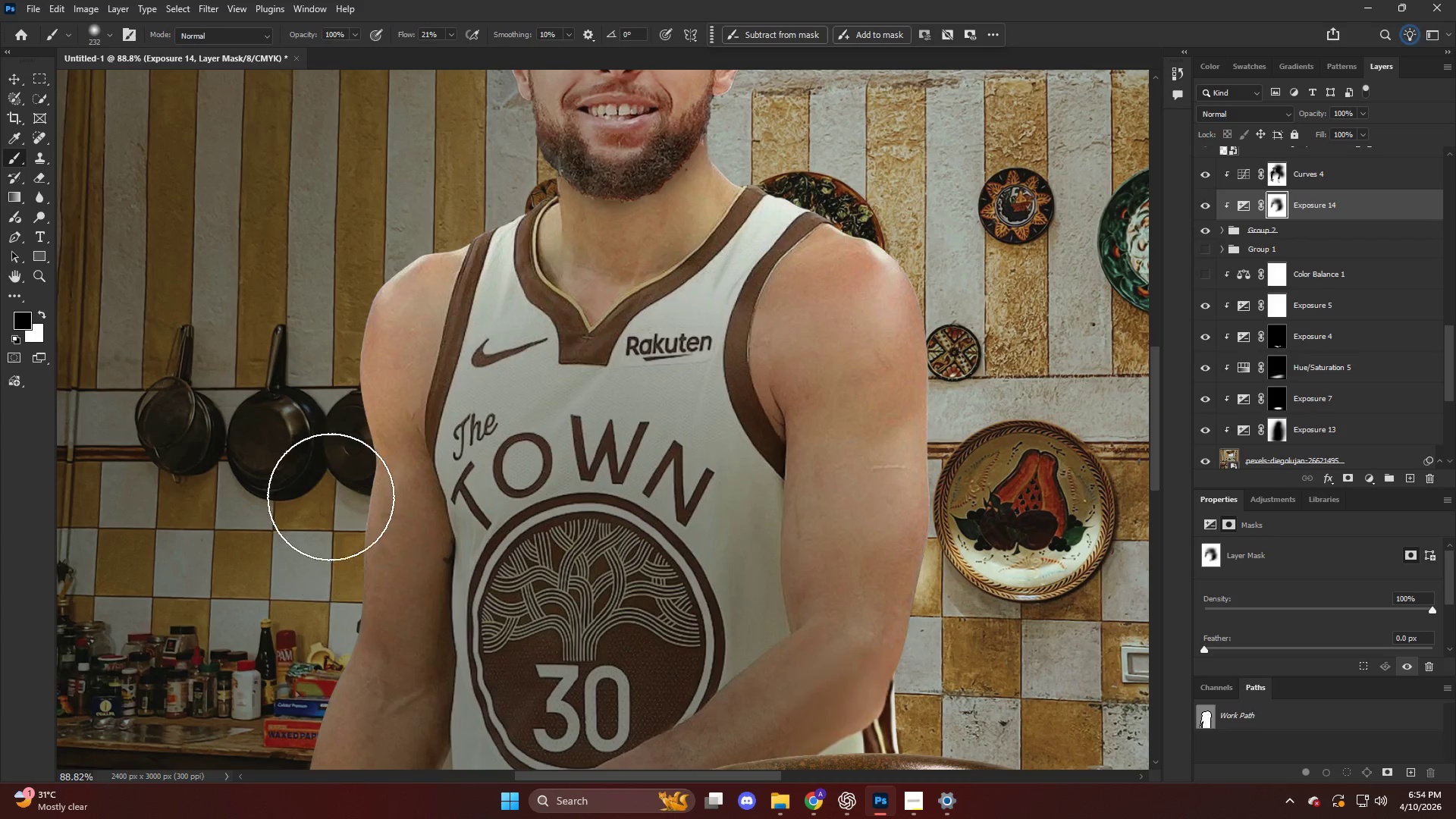 
hold_key(key=AltLeft, duration=0.33)
 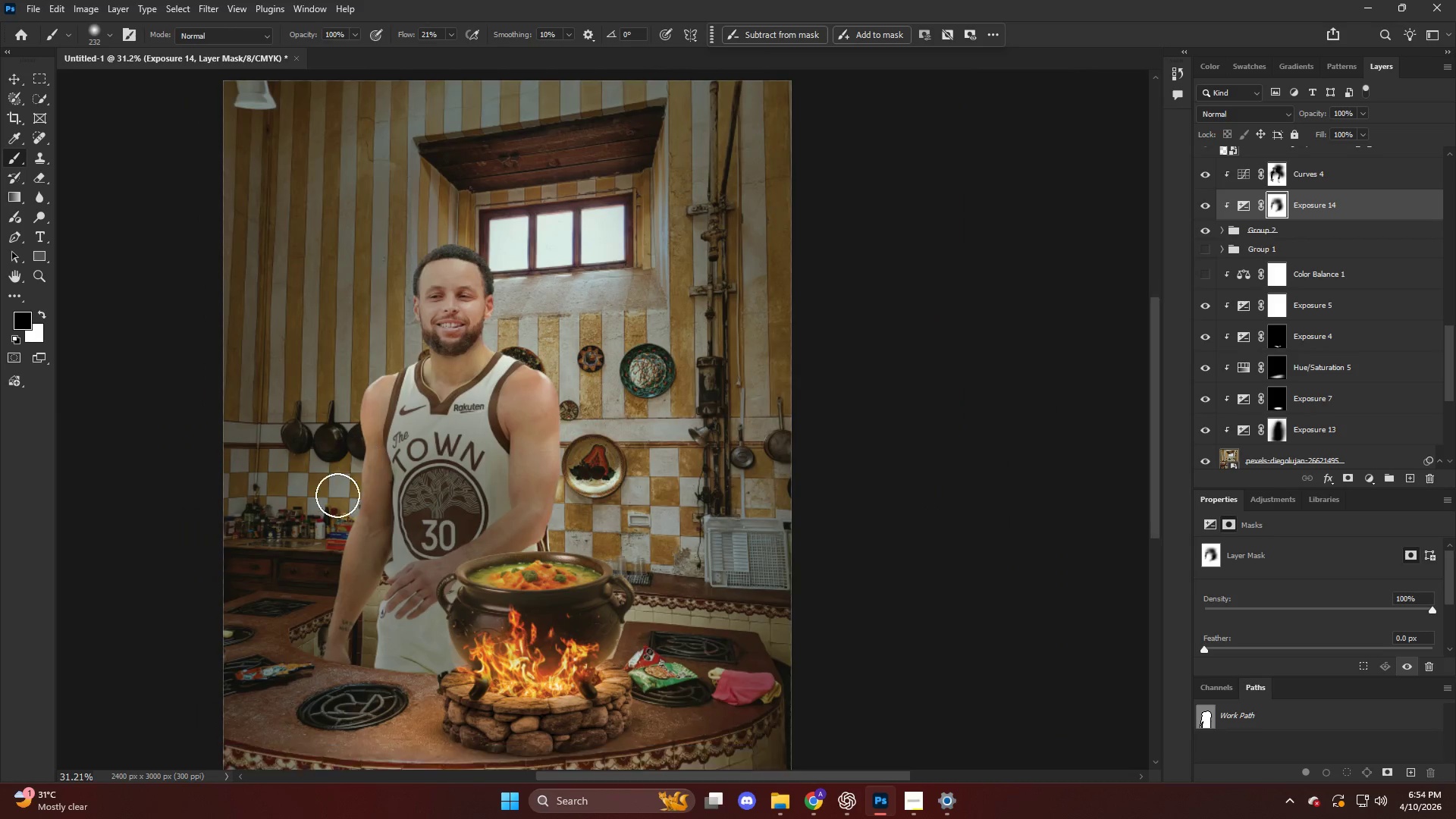 
key(Alt+AltLeft)
 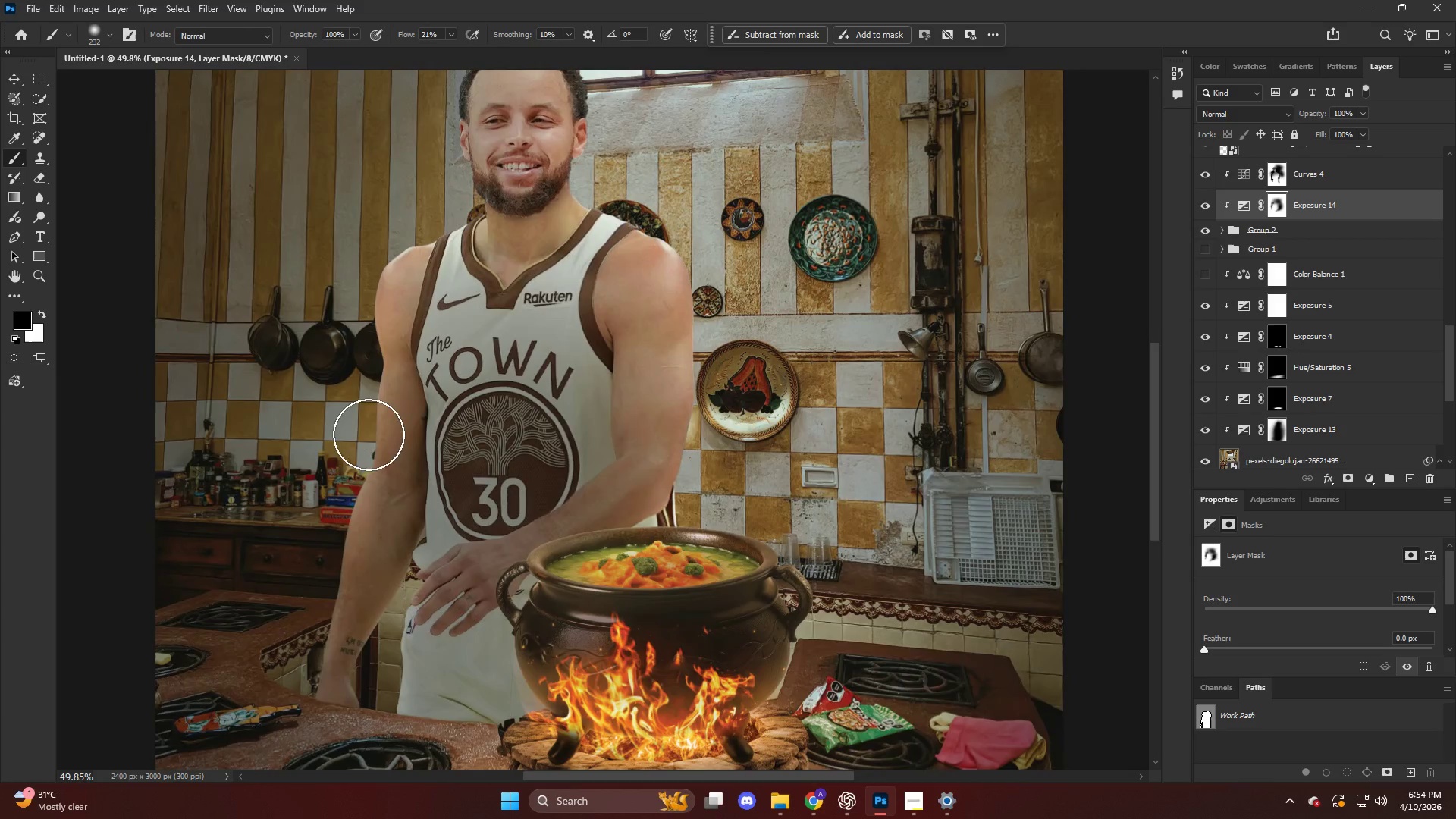 
left_click_drag(start_coordinate=[369, 438], to_coordinate=[295, 620])
 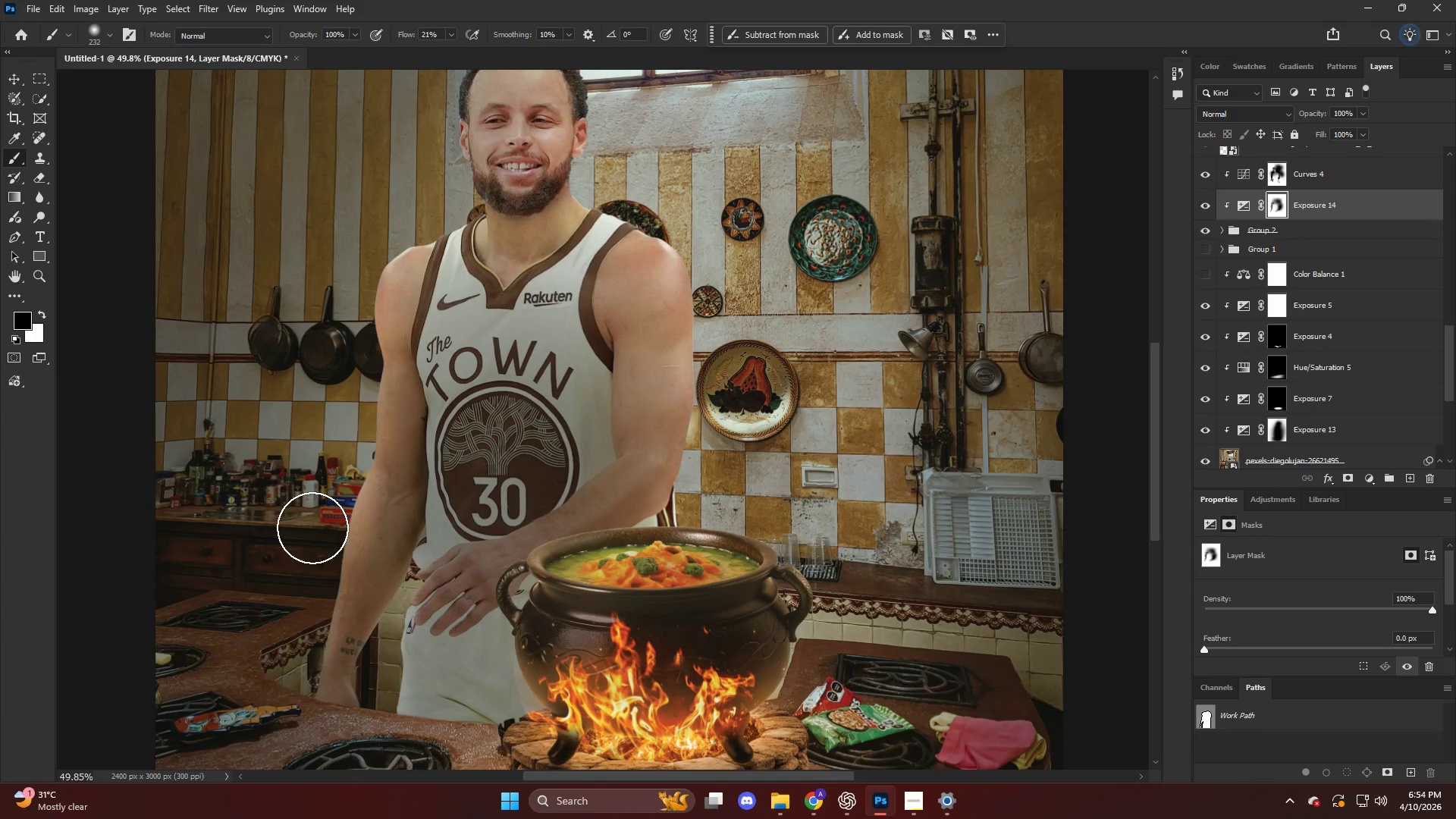 
scroll: coordinate [337, 493], scroll_direction: down, amount: 14.0
 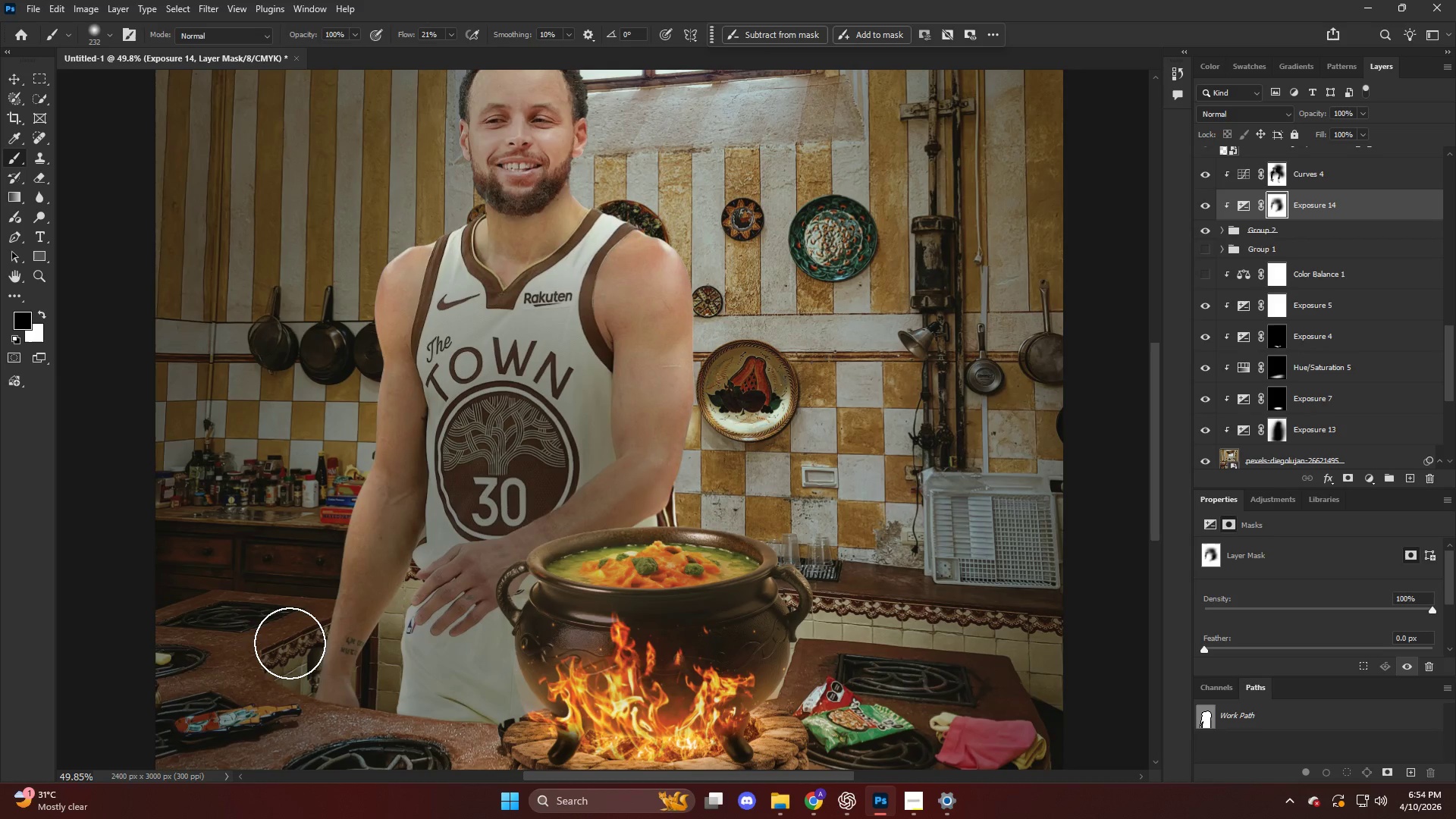 
hold_key(key=AltLeft, duration=0.48)
scroll: coordinate [282, 488], scroll_direction: up, amount: 5.0
 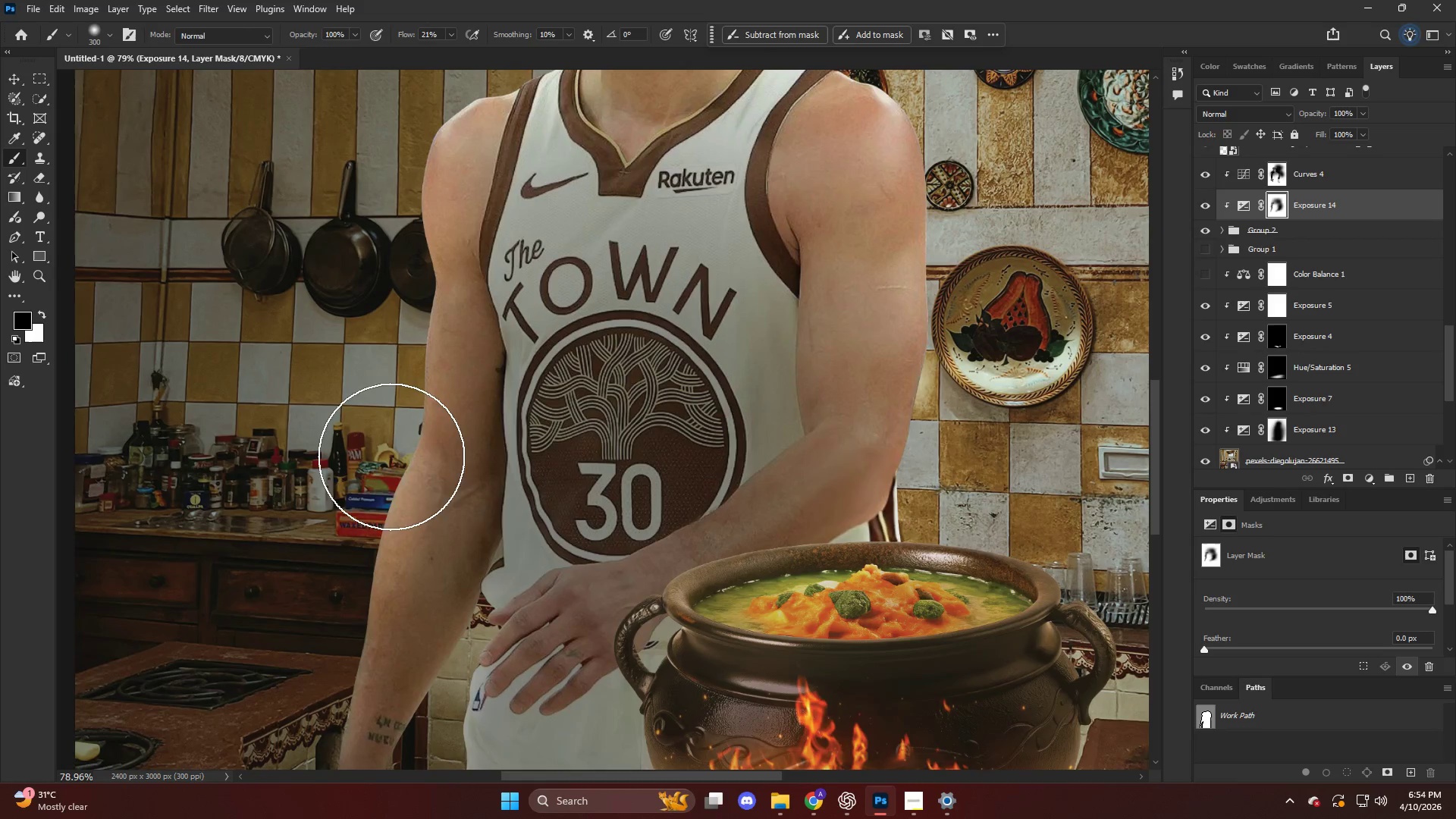 
left_click_drag(start_coordinate=[378, 492], to_coordinate=[334, 610])
 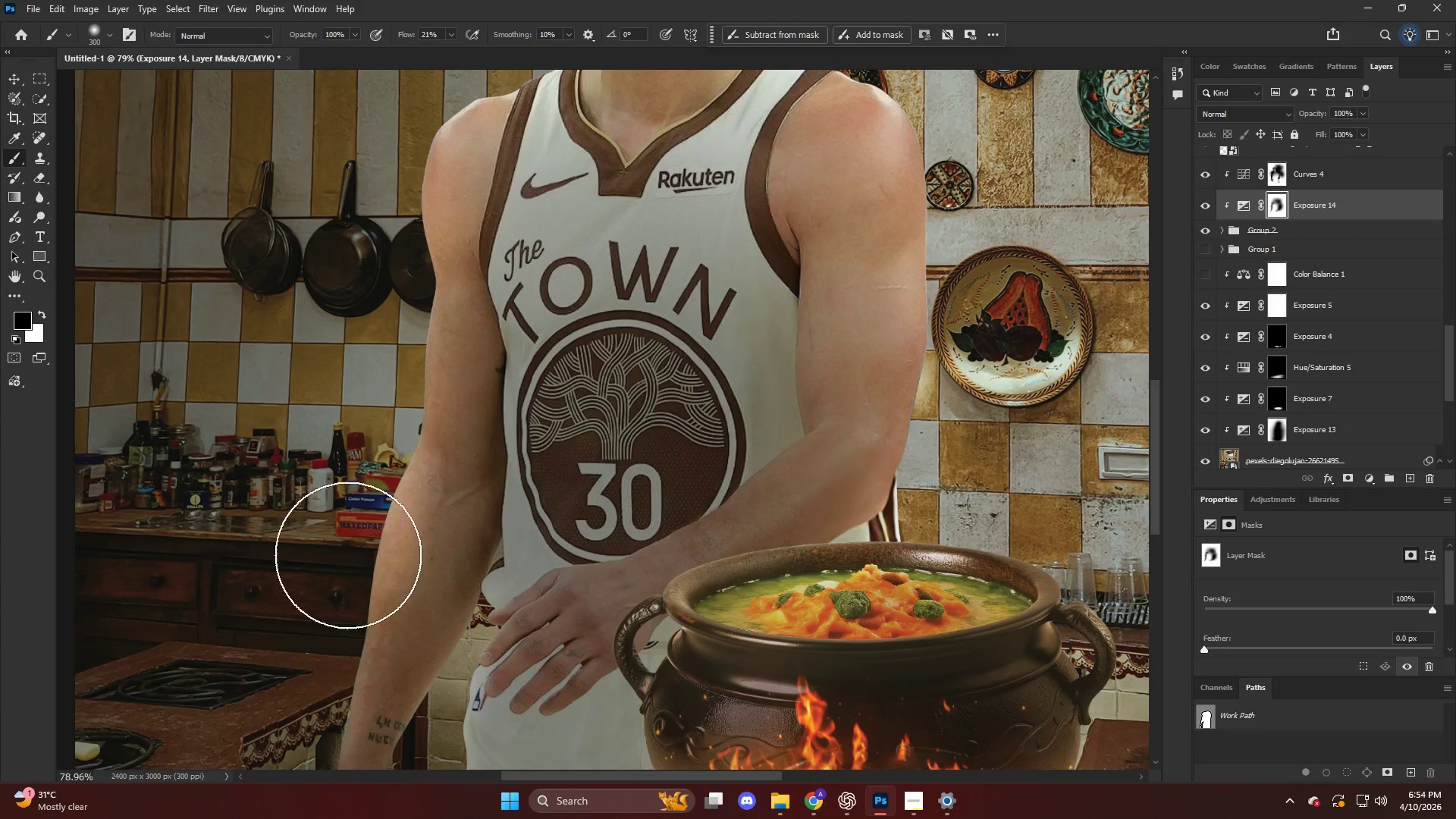 
key(Alt+AltLeft)
 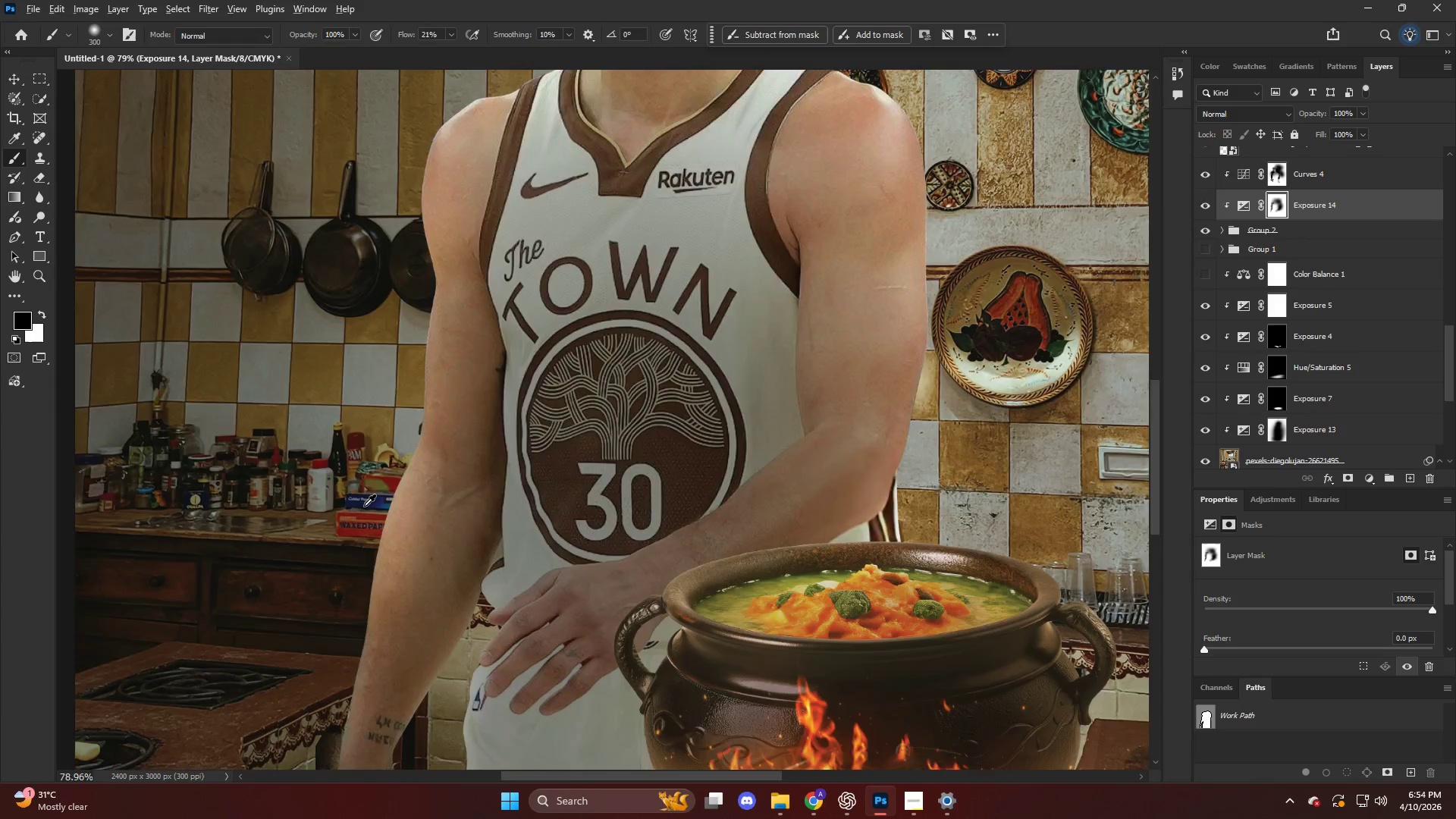 
key(X)
 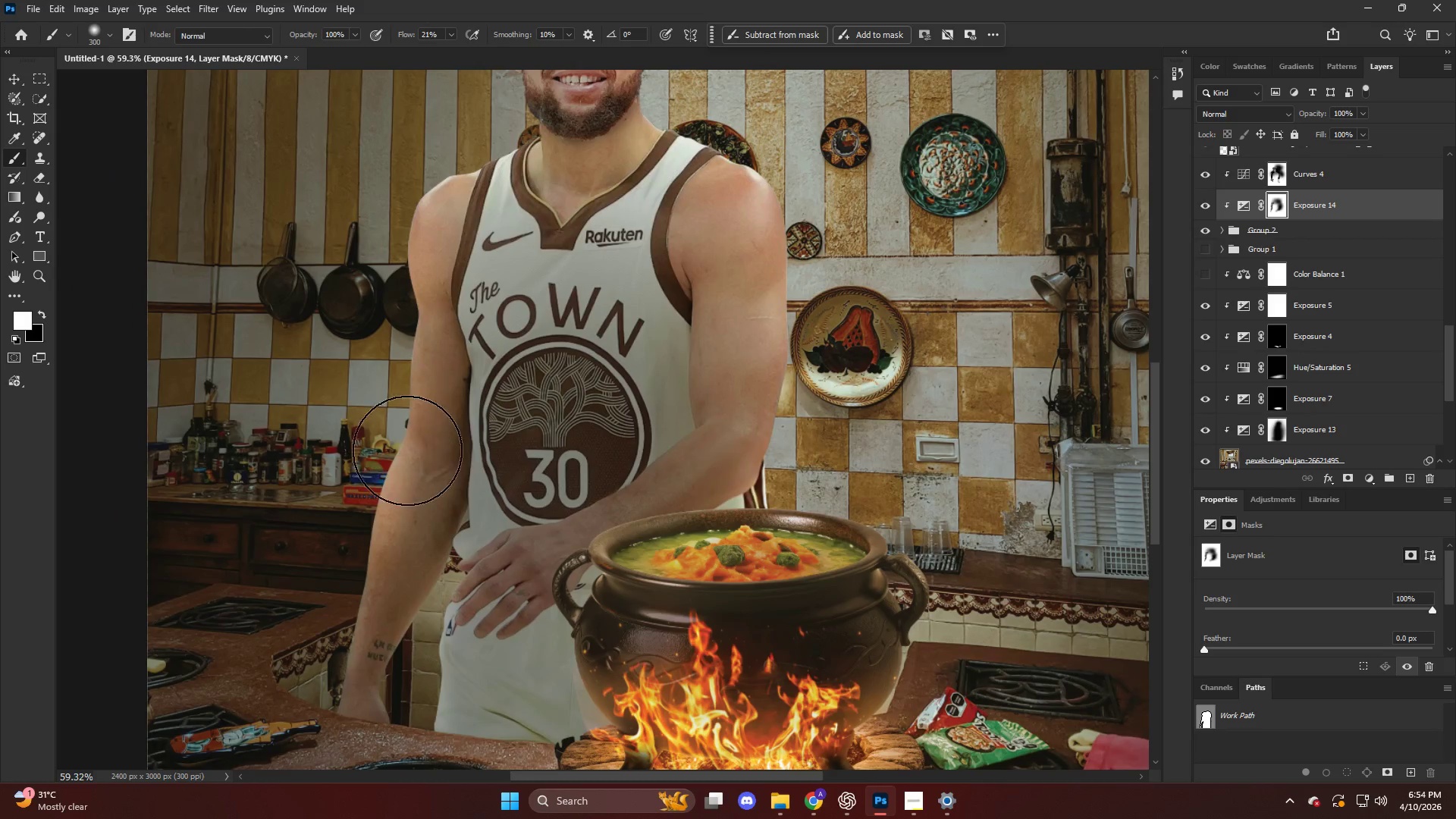 
left_click_drag(start_coordinate=[405, 439], to_coordinate=[330, 683])
 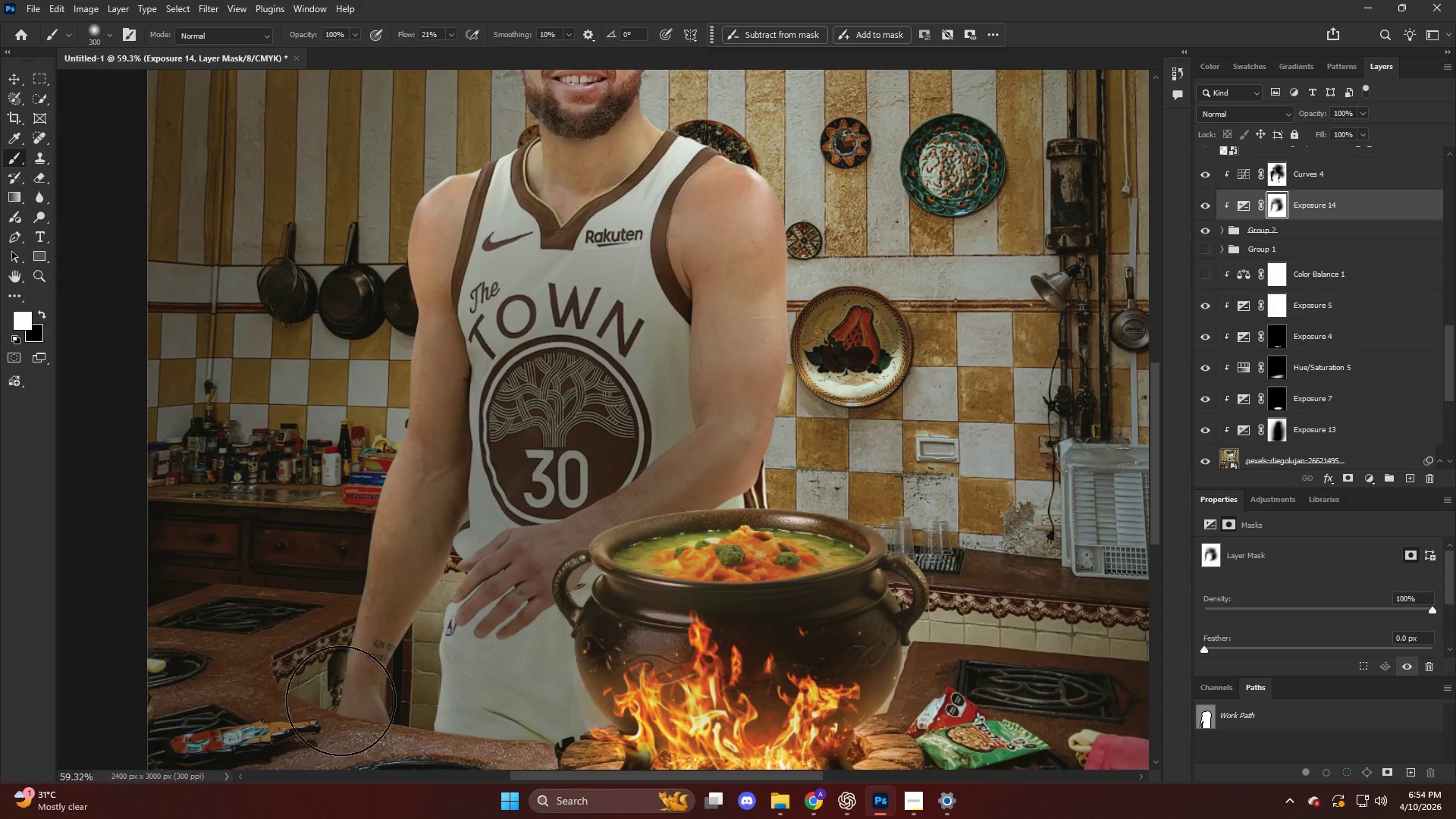 
scroll: coordinate [363, 505], scroll_direction: down, amount: 5.0
 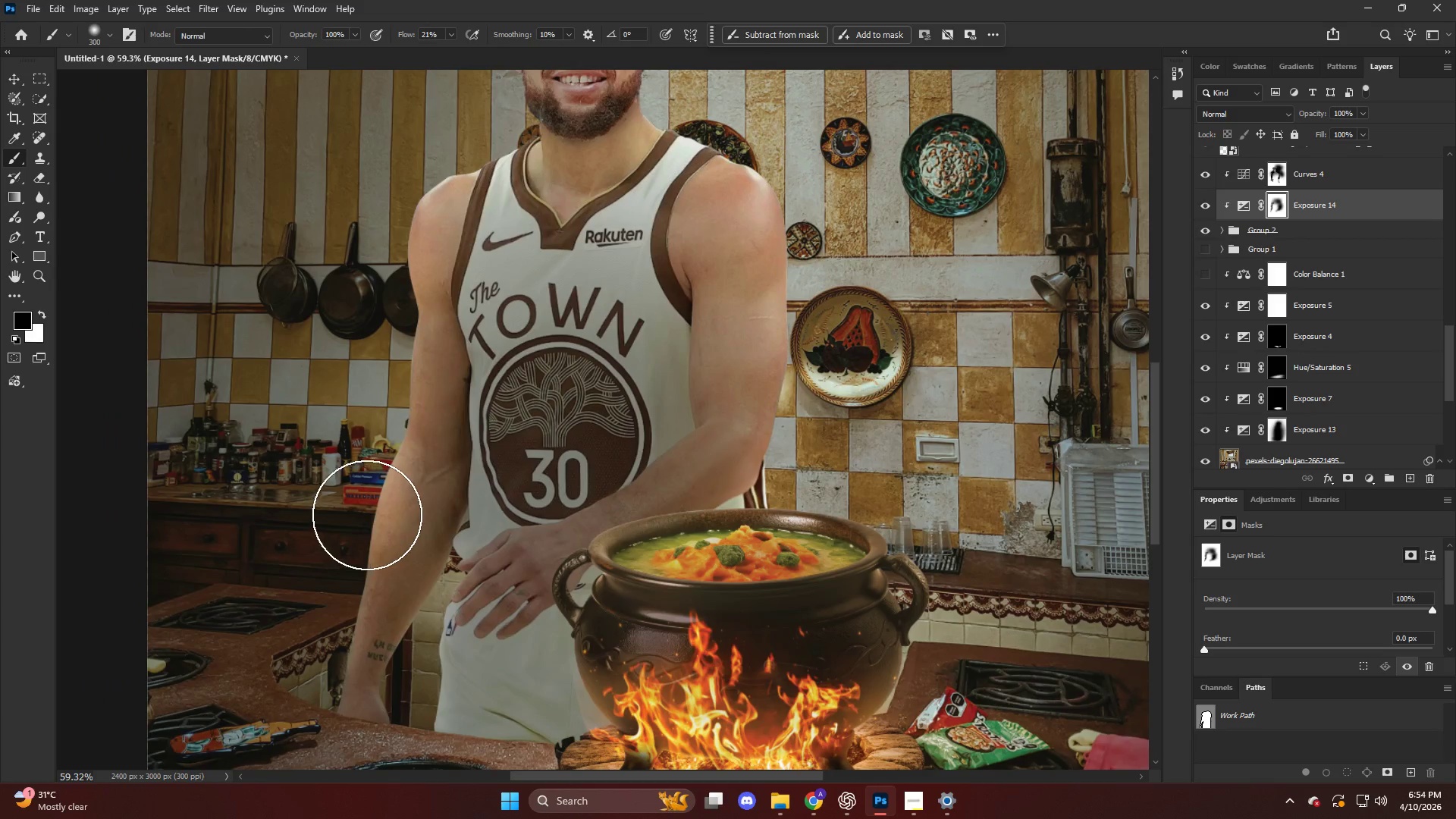 
key(Alt+AltLeft)
 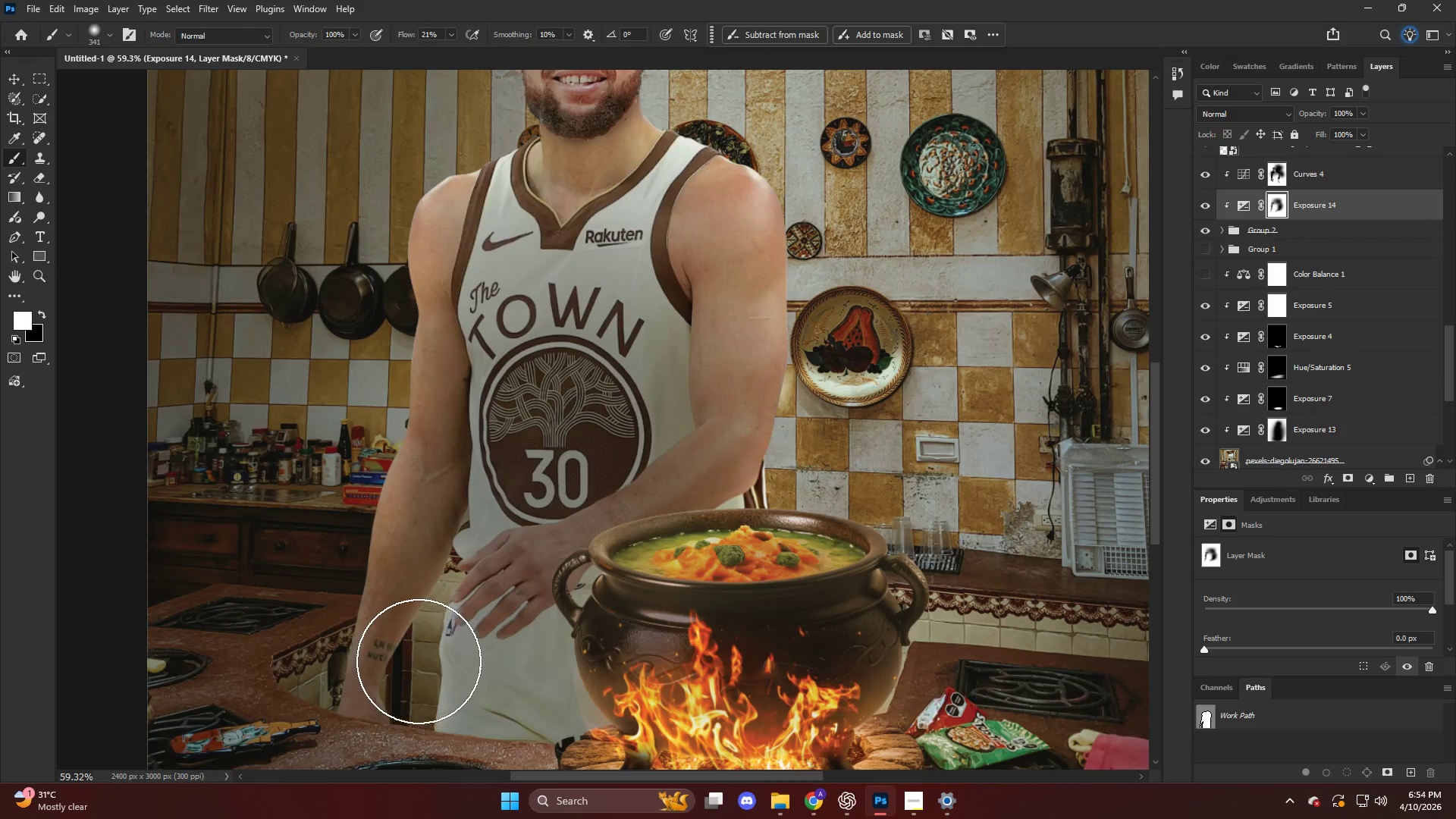 
hold_key(key=AltLeft, duration=1.0)
scroll: coordinate [388, 708], scroll_direction: up, amount: 11.0
 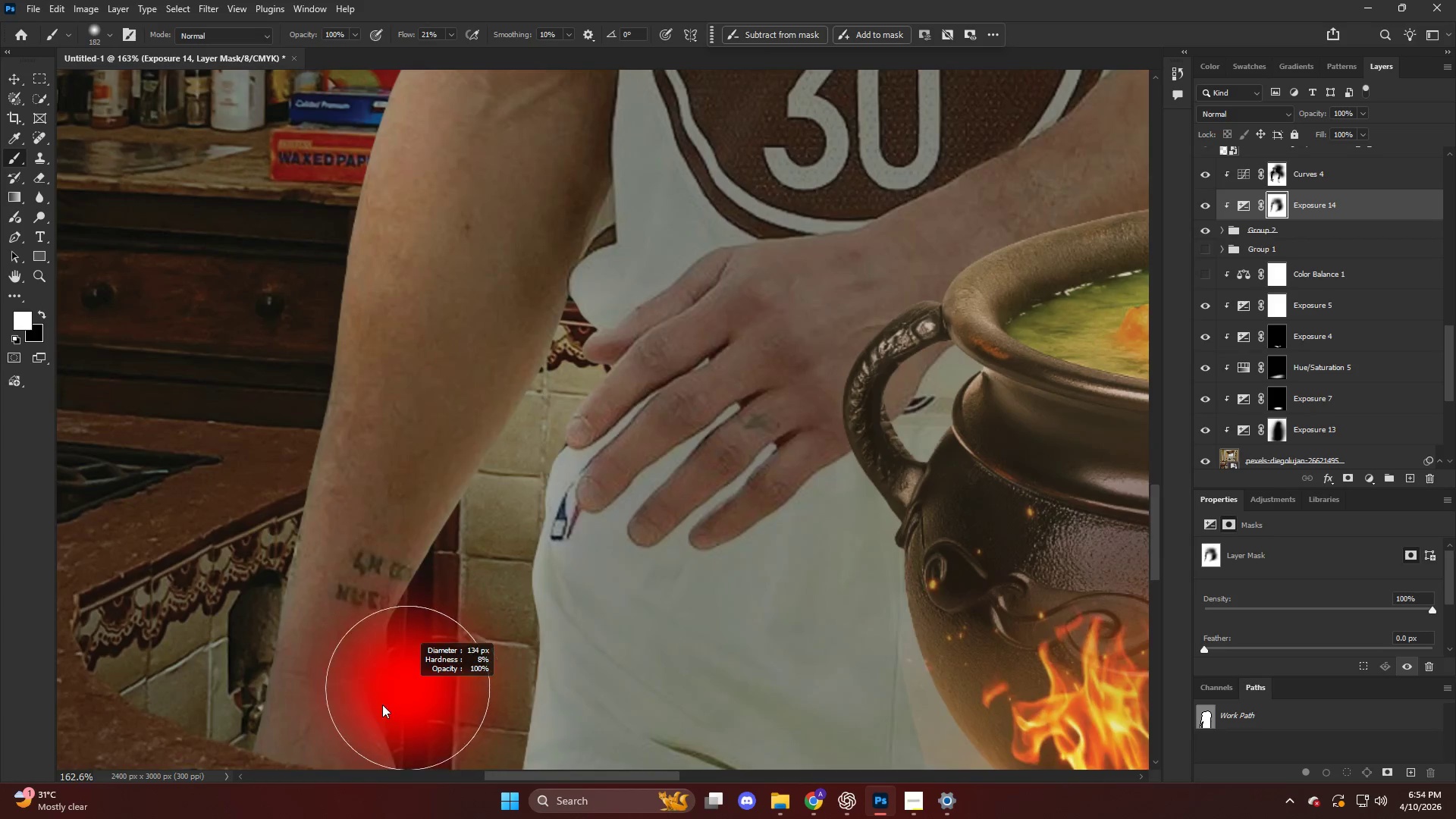 
left_click_drag(start_coordinate=[417, 736], to_coordinate=[422, 705])
 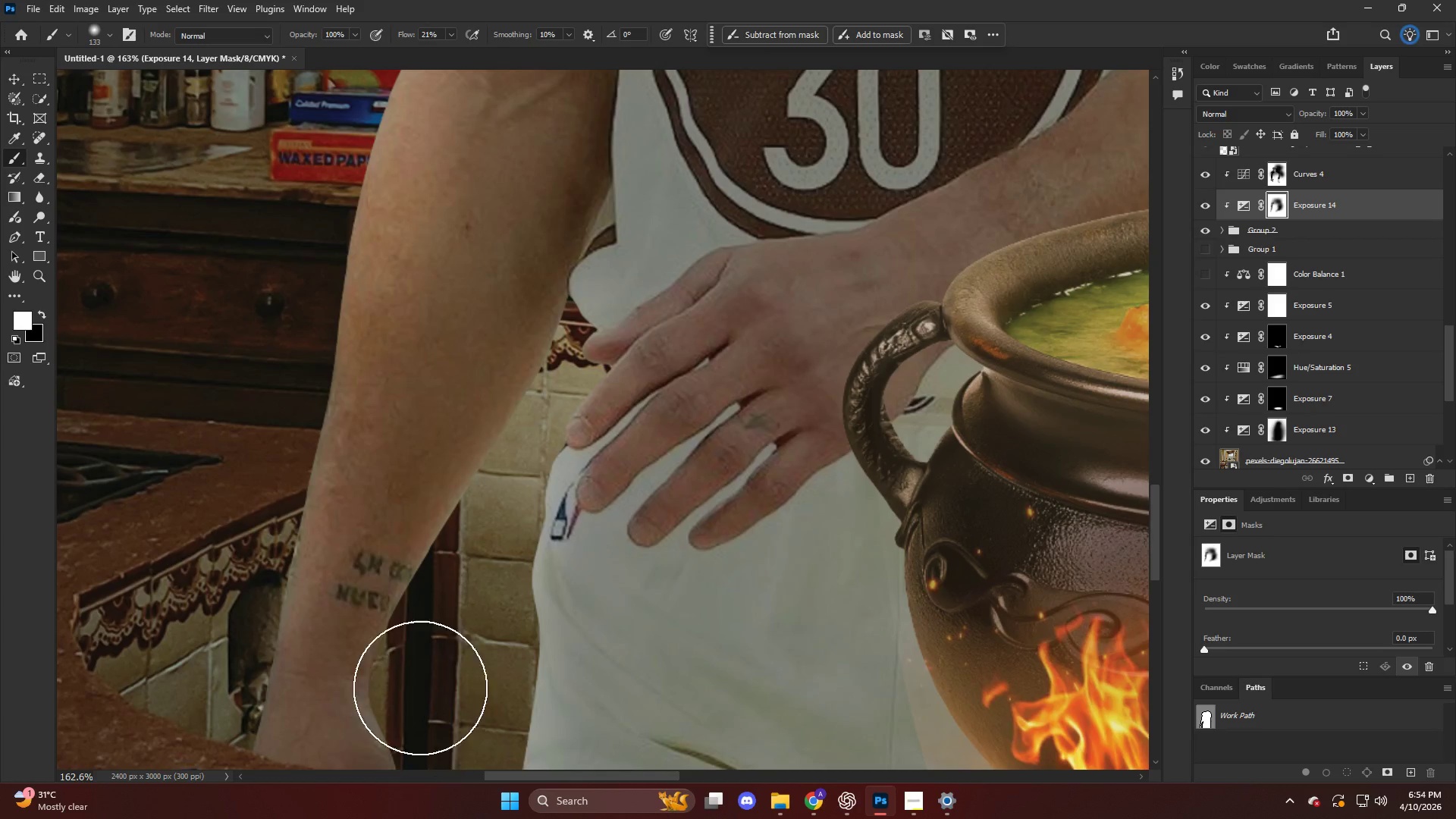 
key(X)
 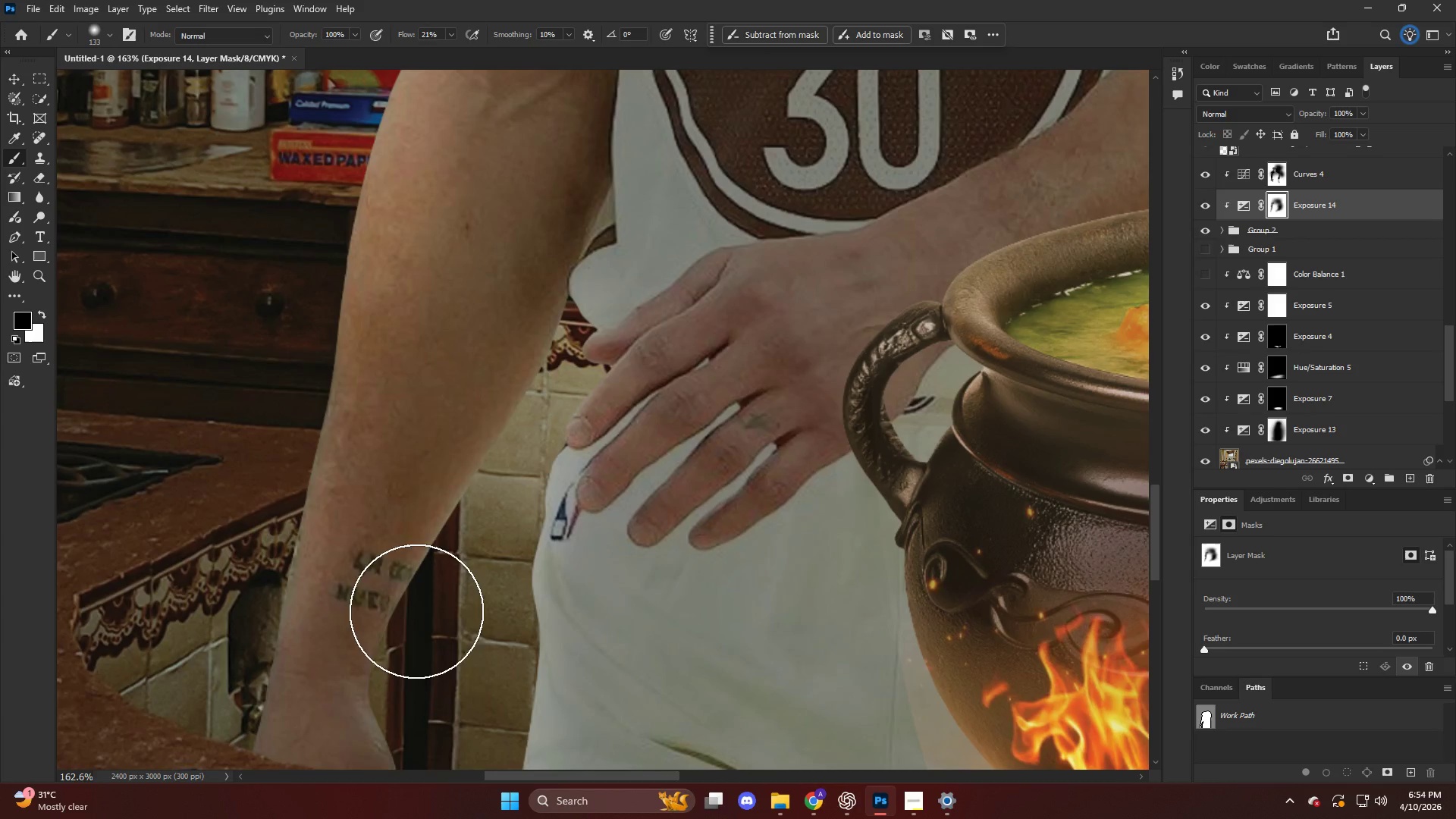 
left_click_drag(start_coordinate=[419, 638], to_coordinate=[522, 467])
 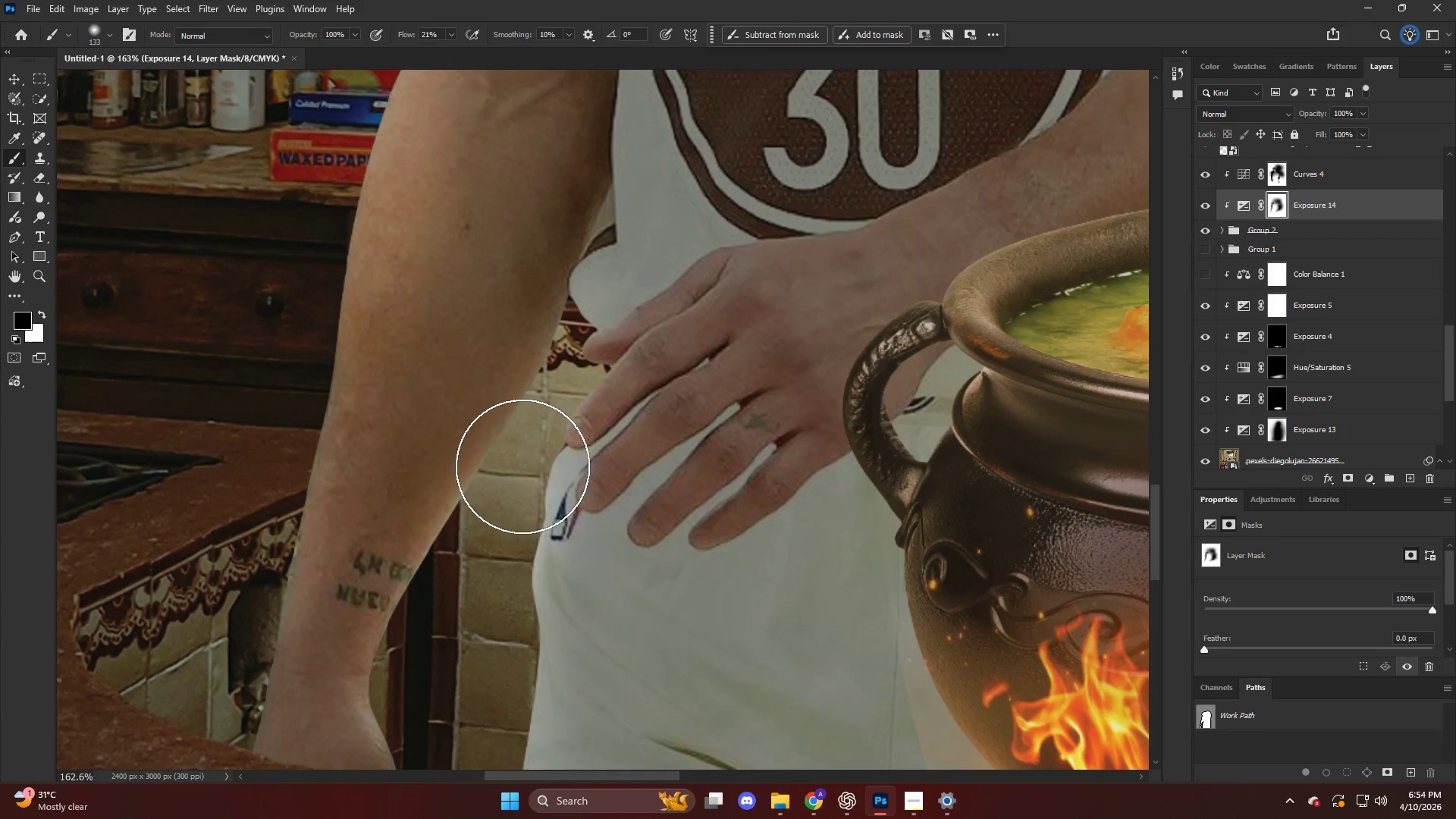 
key(Alt+AltLeft)
 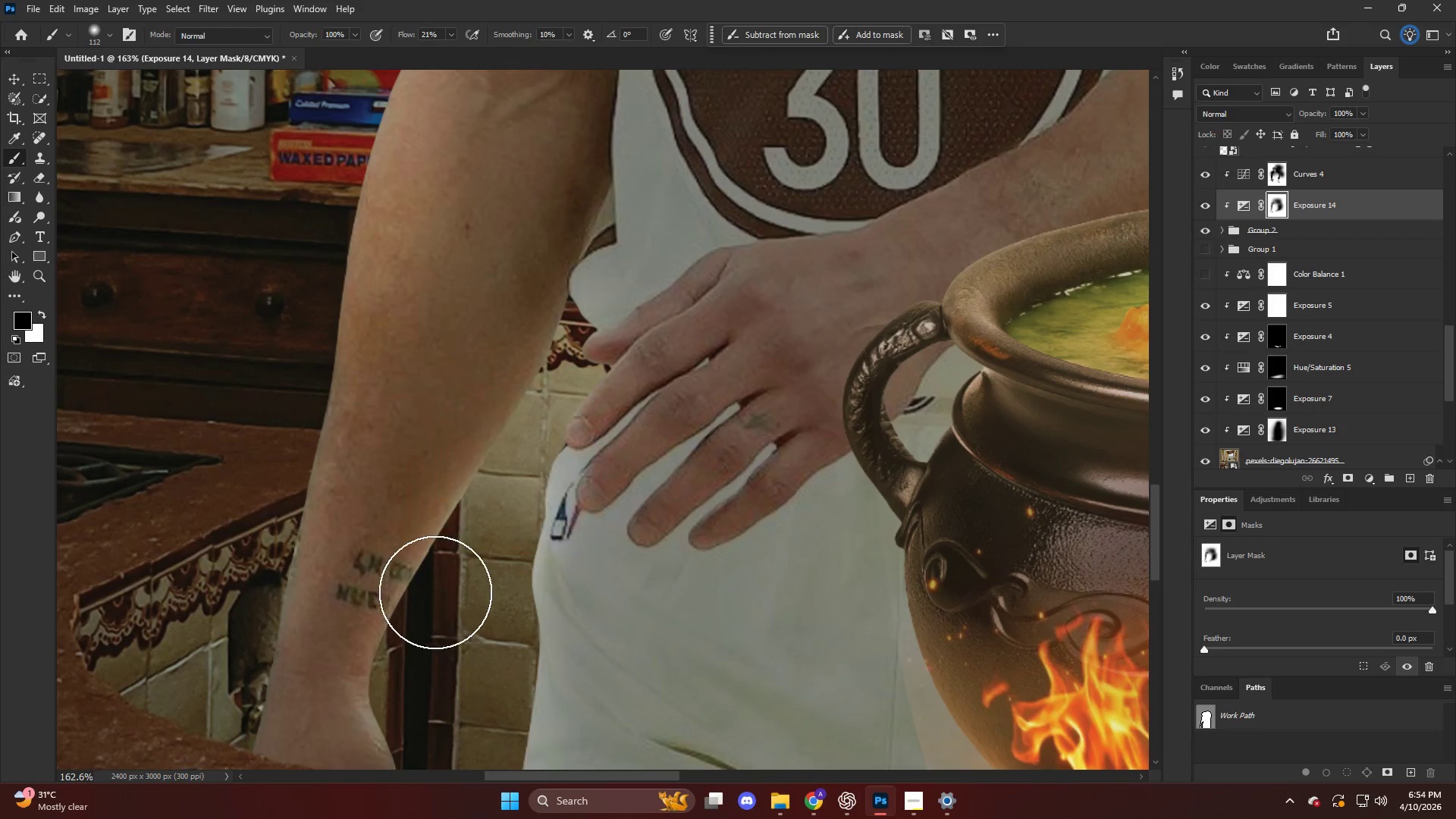 
left_click_drag(start_coordinate=[433, 568], to_coordinate=[576, 277])
 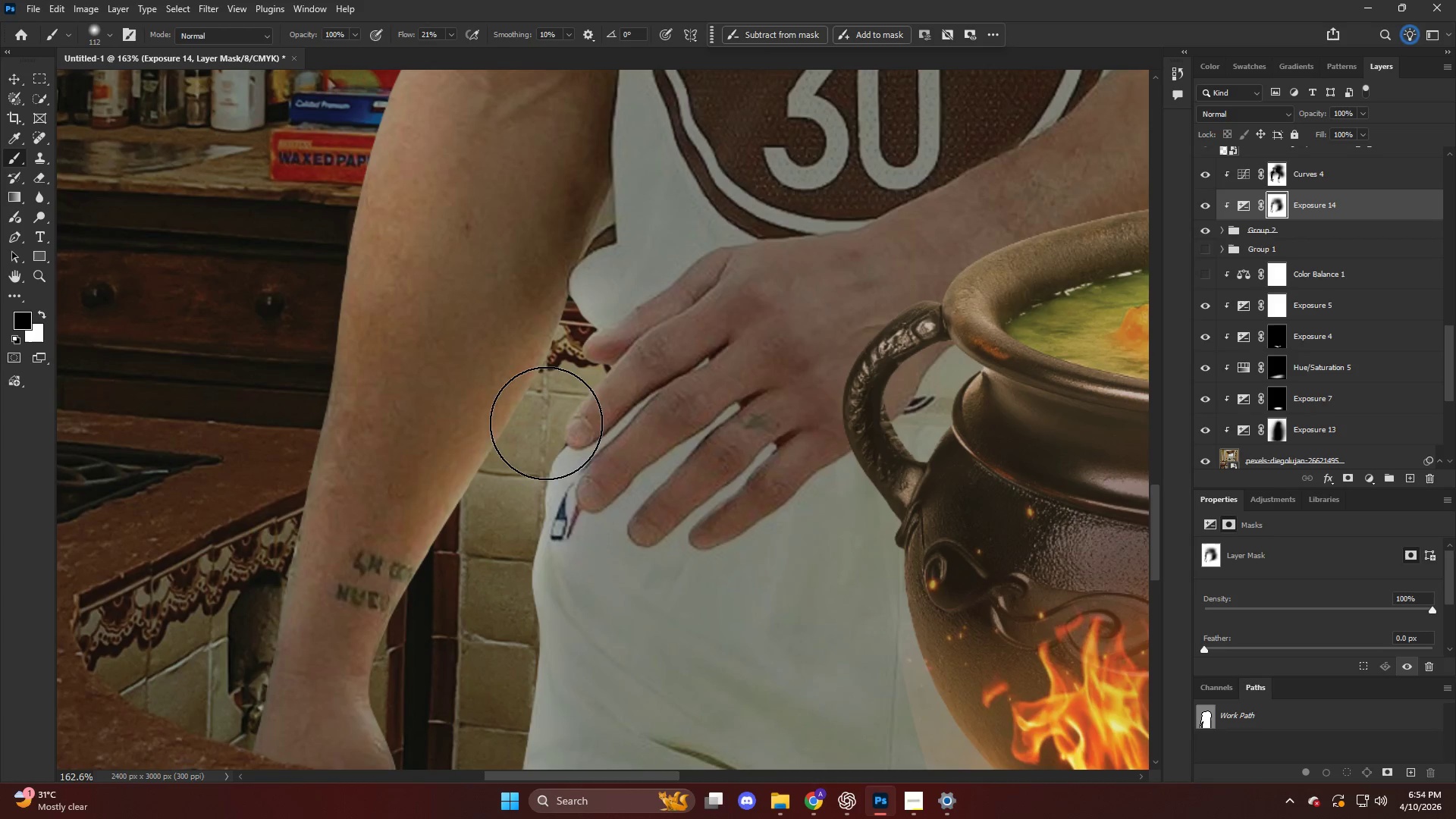 
left_click_drag(start_coordinate=[546, 425], to_coordinate=[499, 773])
 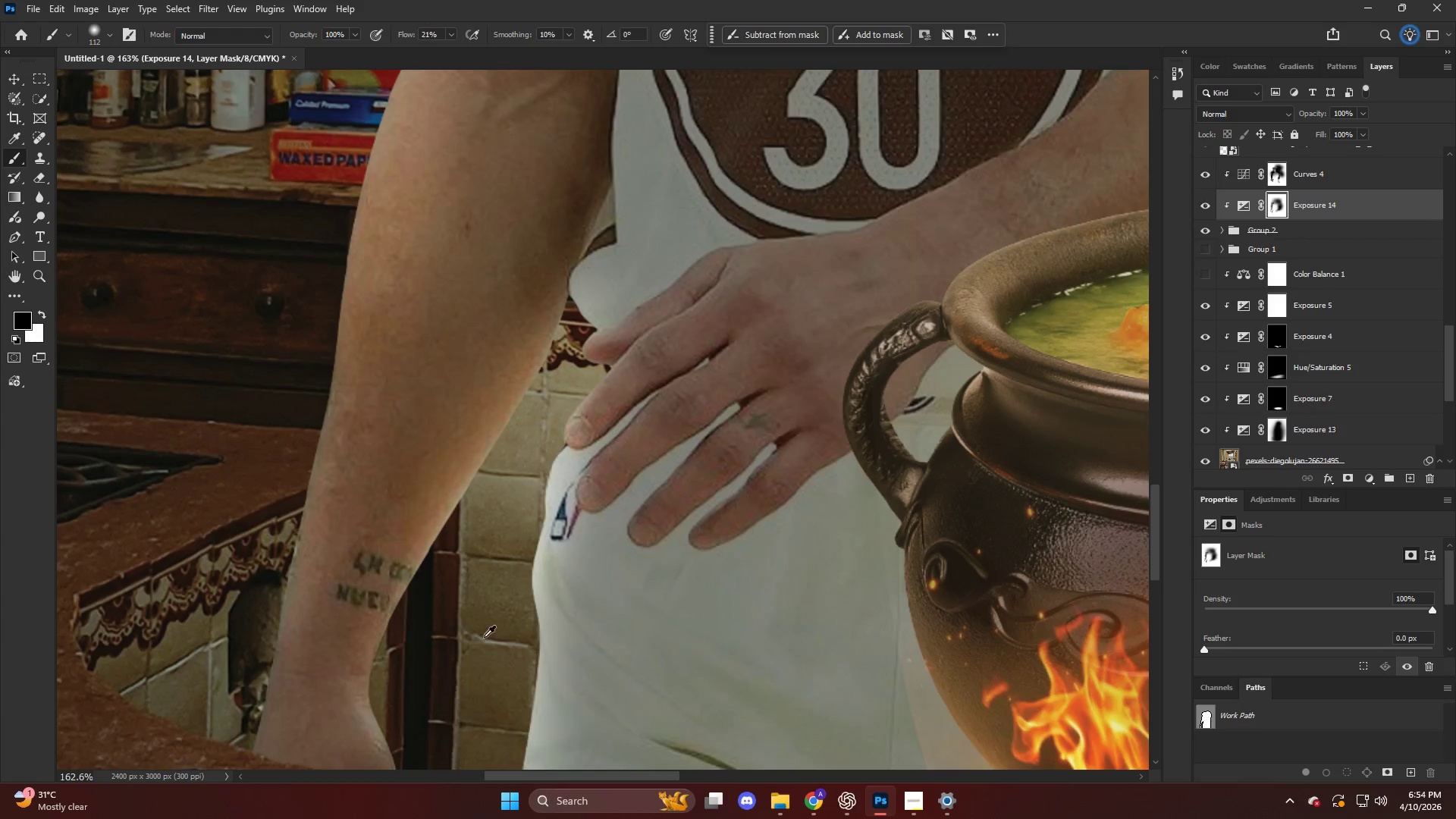 
hold_key(key=AltLeft, duration=0.69)
hold_key(key=AltLeft, duration=0.69)
scroll: coordinate [493, 485], scroll_direction: down, amount: 9.0
 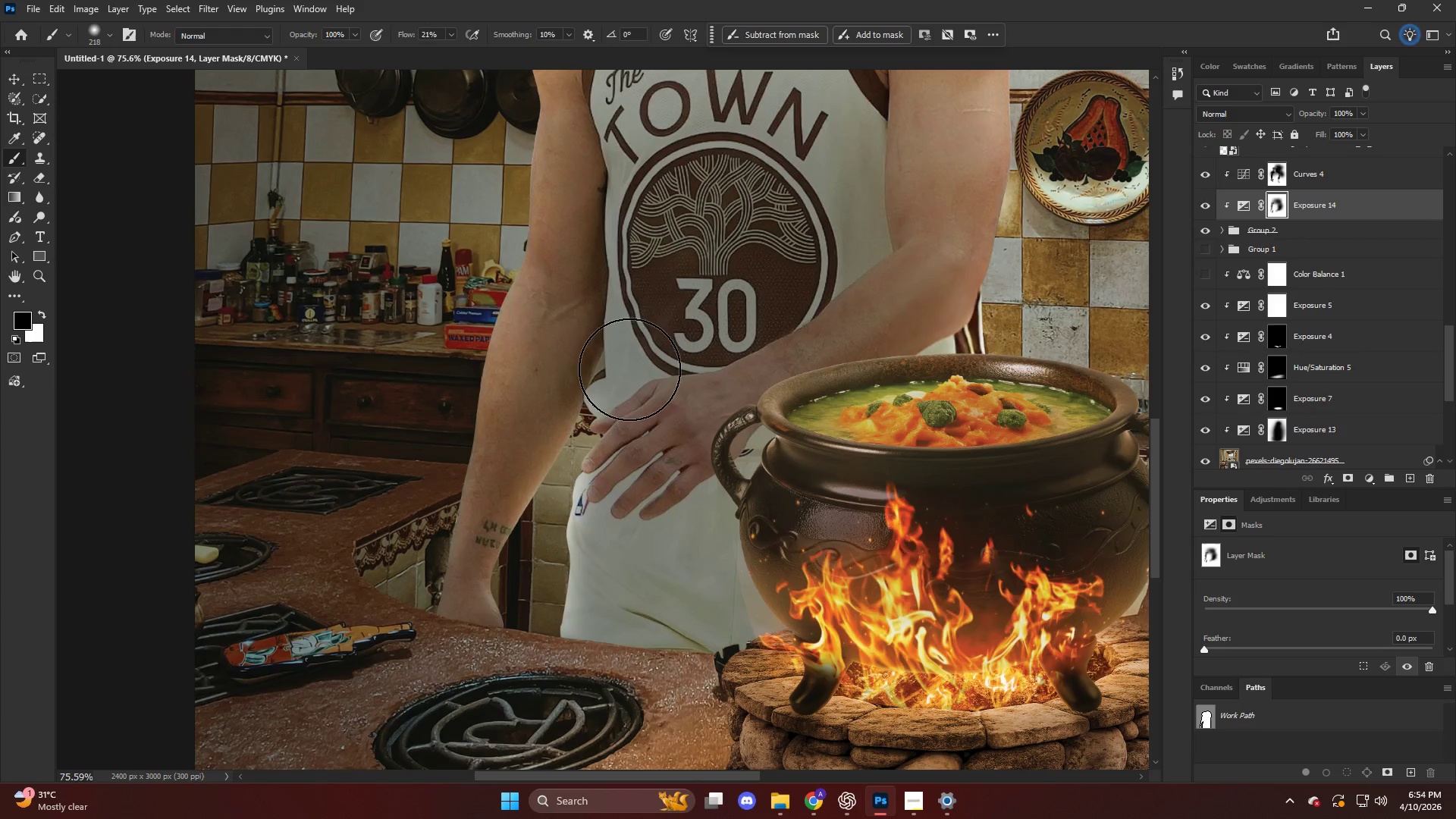 
key(Alt+AltLeft)
 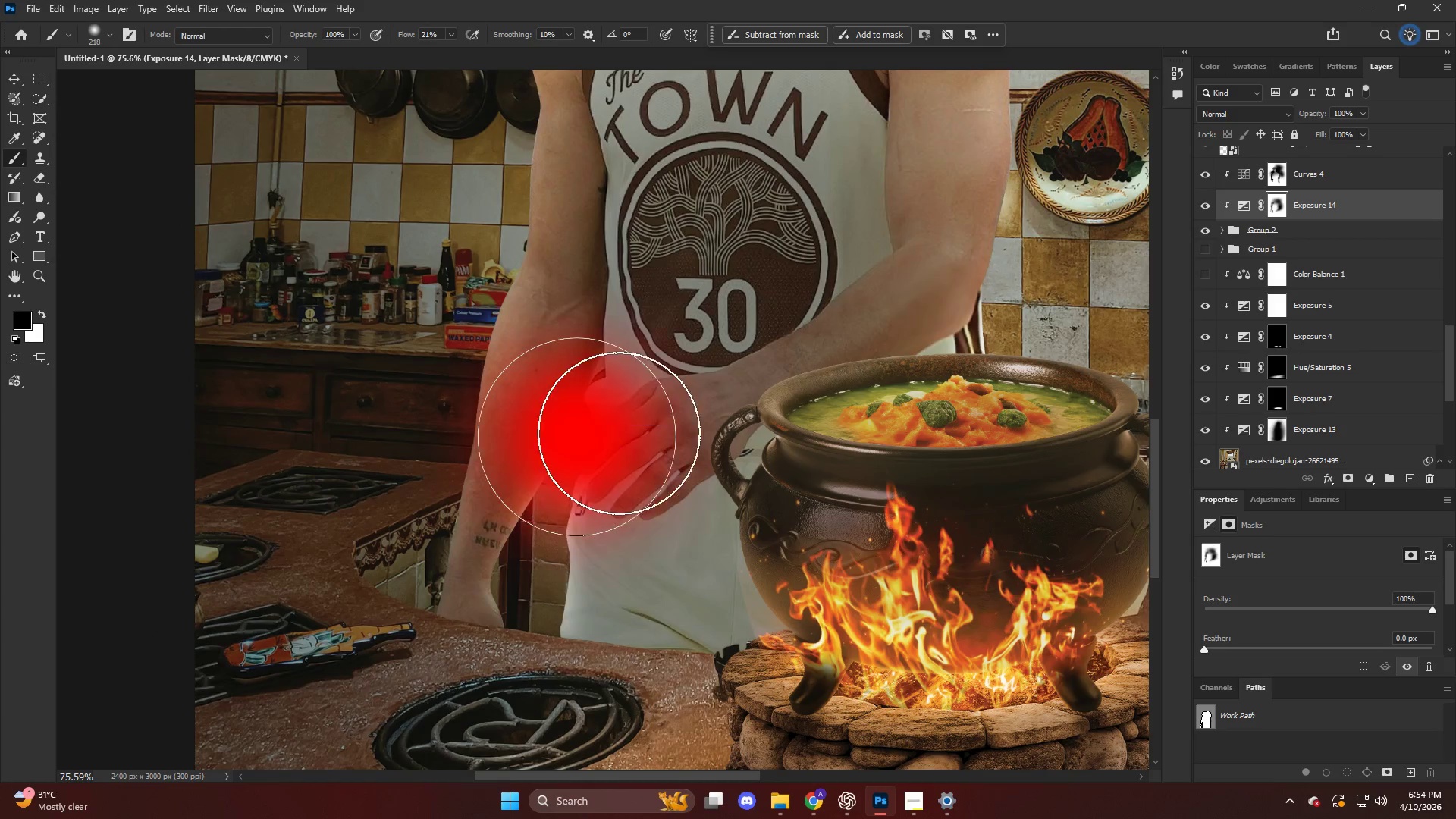 
left_click_drag(start_coordinate=[601, 355], to_coordinate=[614, 240])
 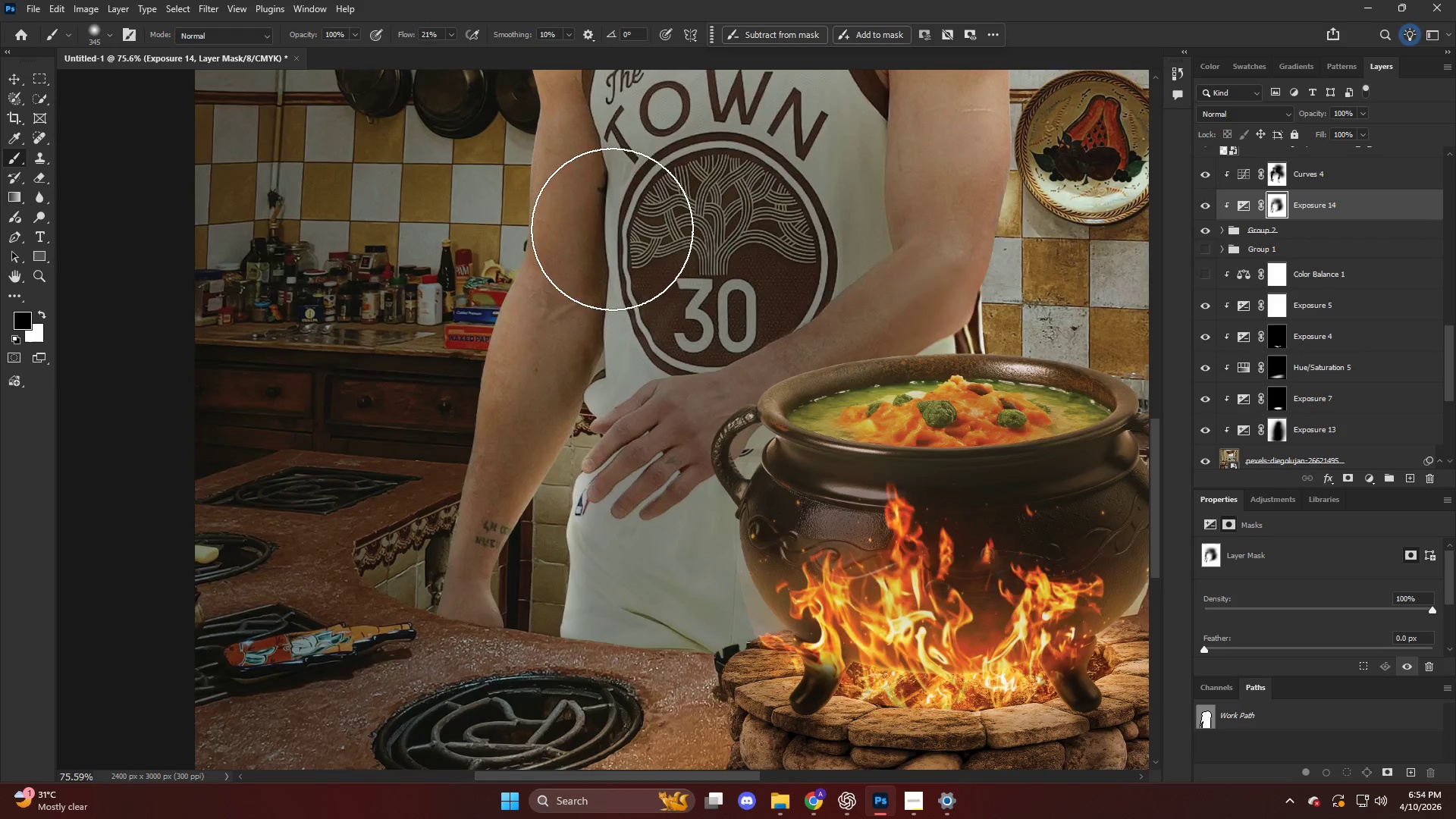 
hold_key(key=AltLeft, duration=0.38)
hold_key(key=AltLeft, duration=0.52)
scroll: coordinate [688, 240], scroll_direction: up, amount: 1.0
 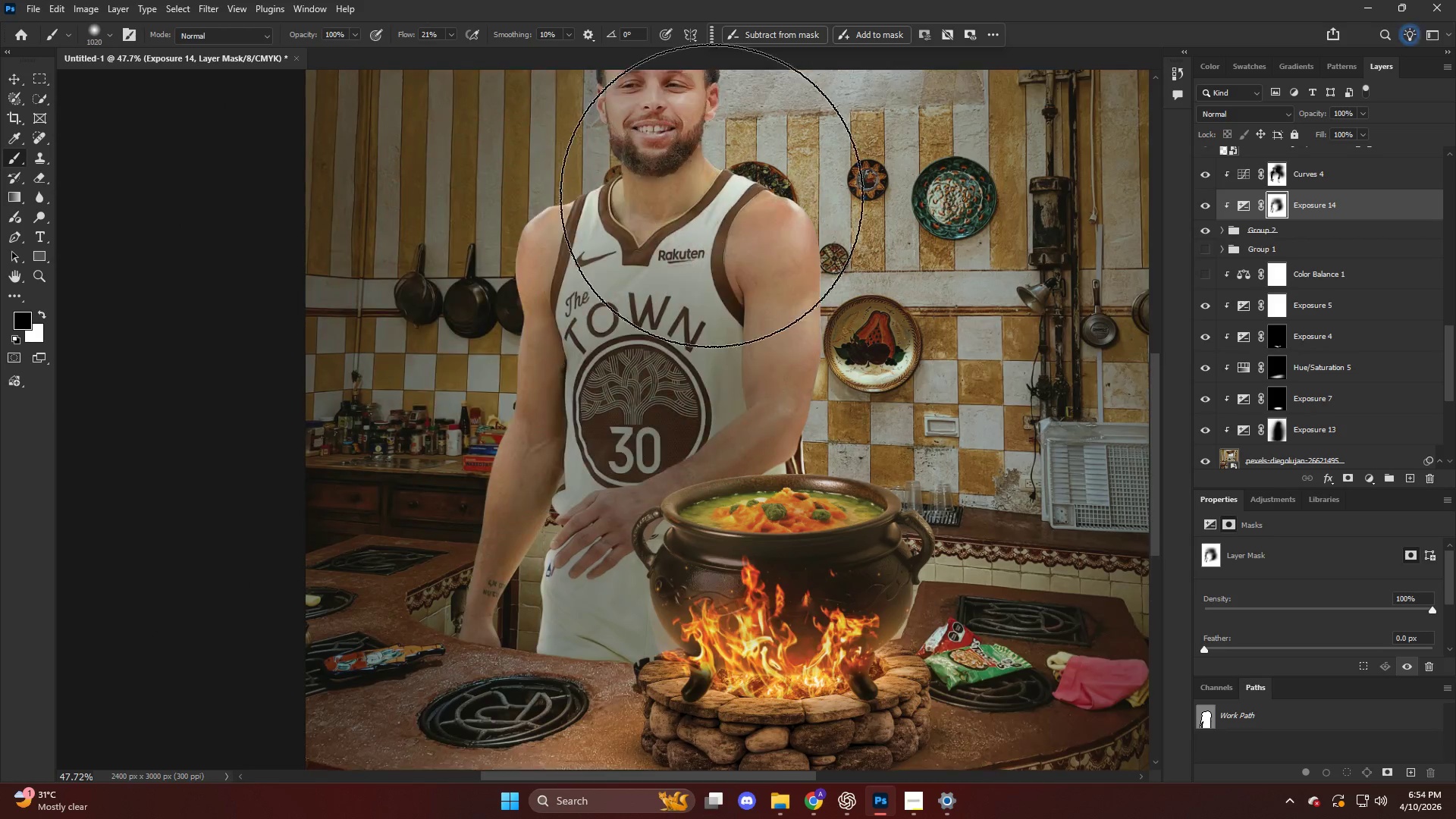 
left_click_drag(start_coordinate=[796, 117], to_coordinate=[796, 123])
 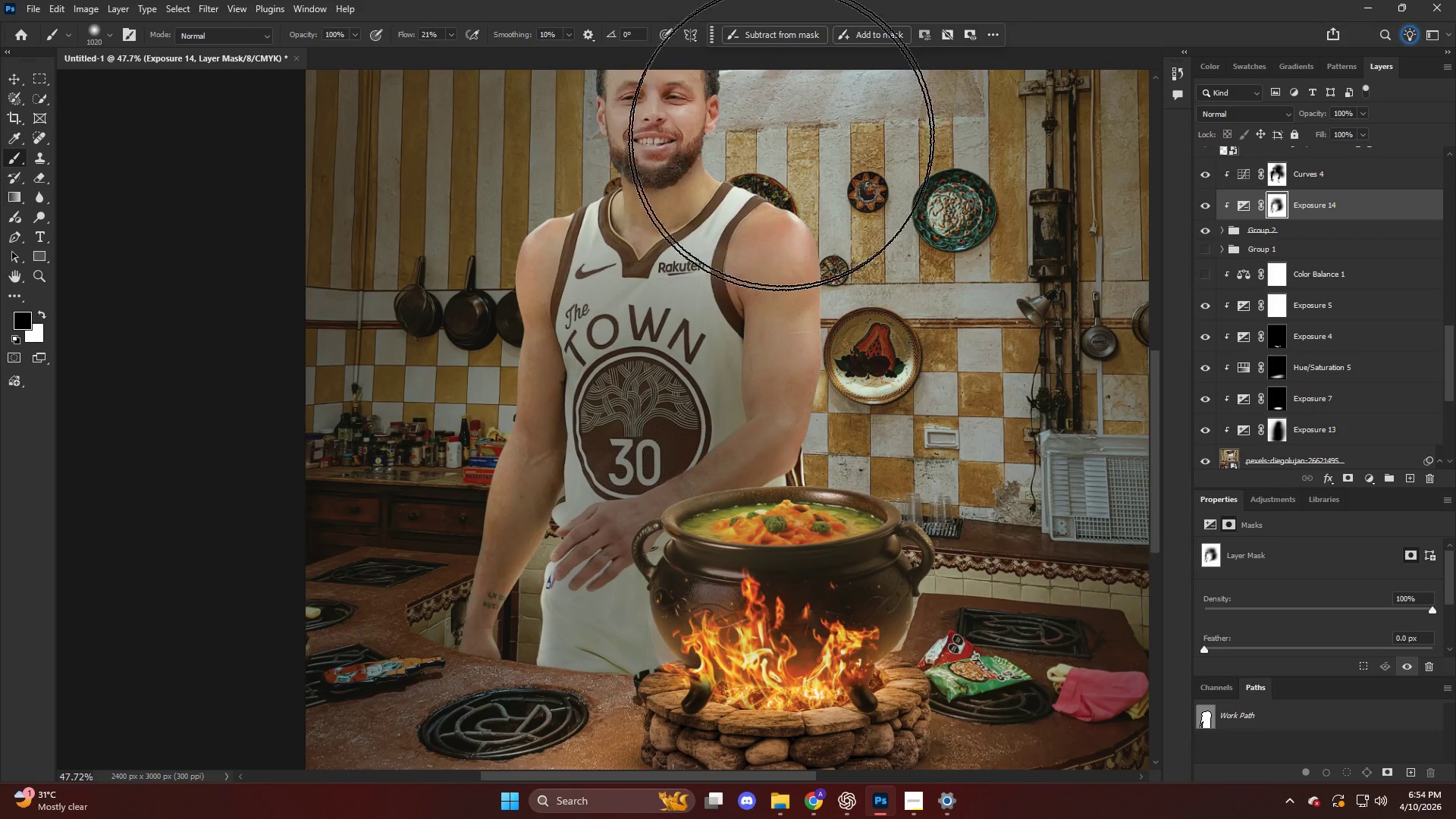 
left_click_drag(start_coordinate=[770, 154], to_coordinate=[760, 197])
 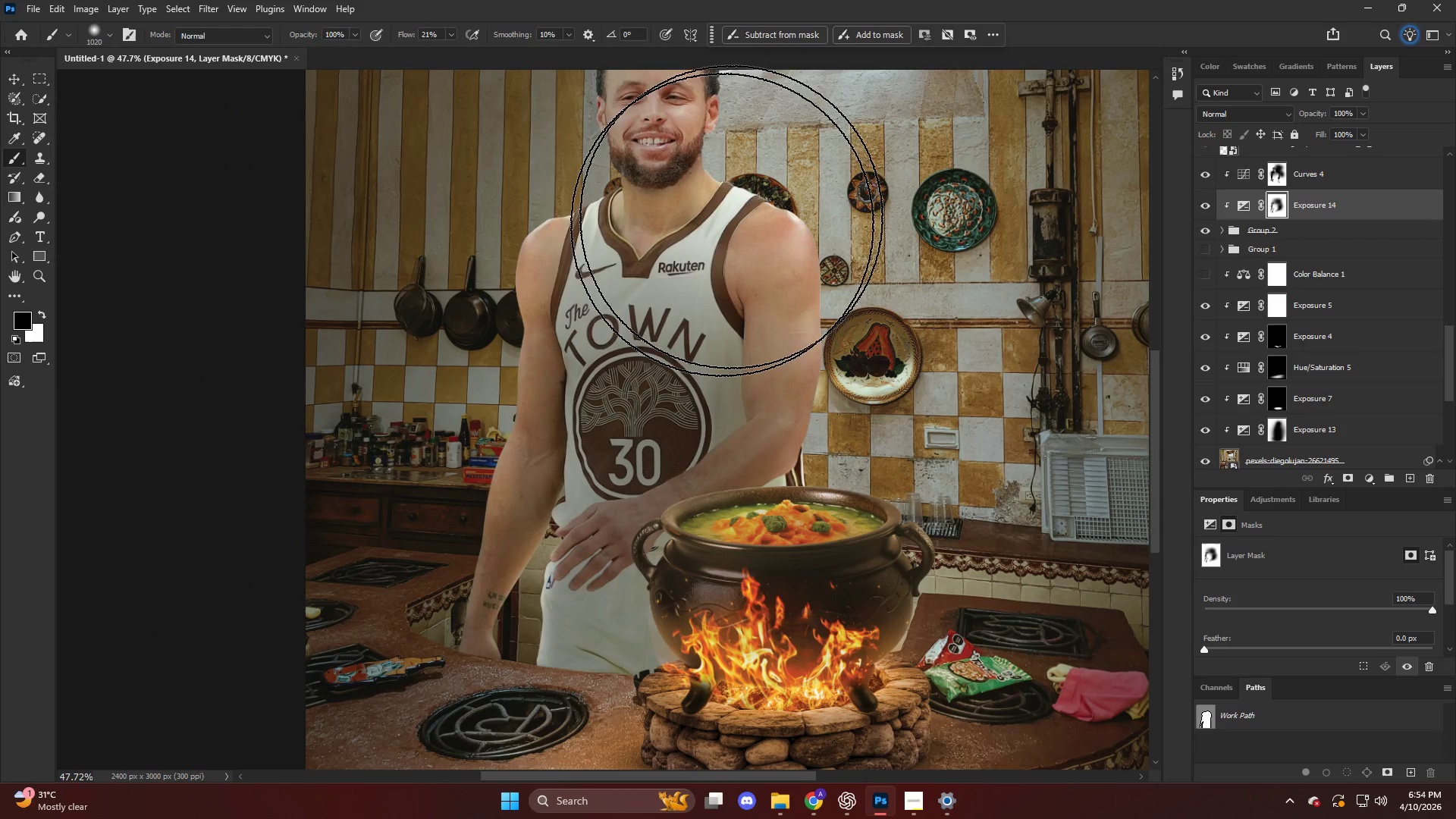 
scroll: coordinate [723, 184], scroll_direction: up, amount: 4.0
 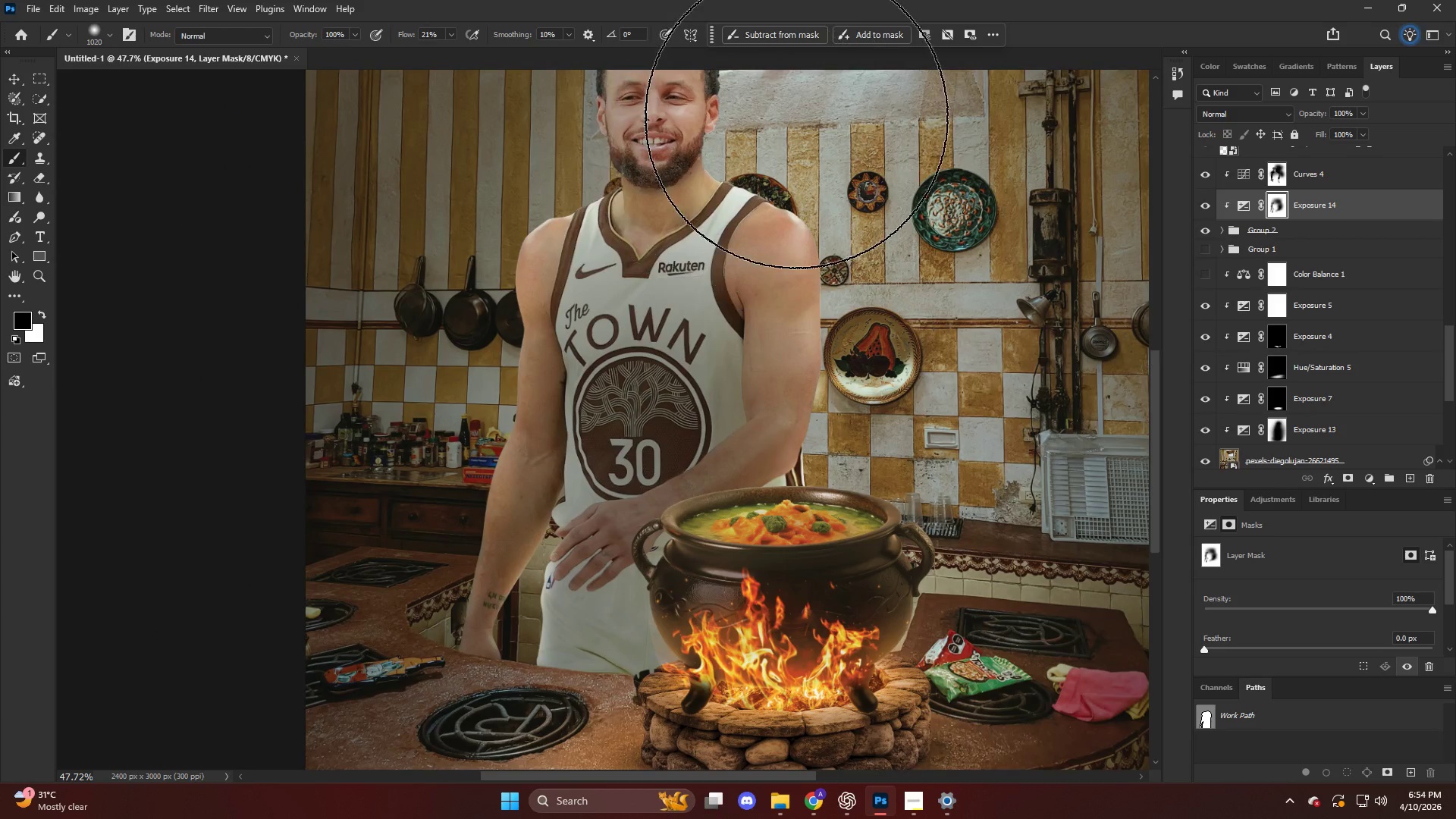 
left_click_drag(start_coordinate=[748, 199], to_coordinate=[706, 231])
 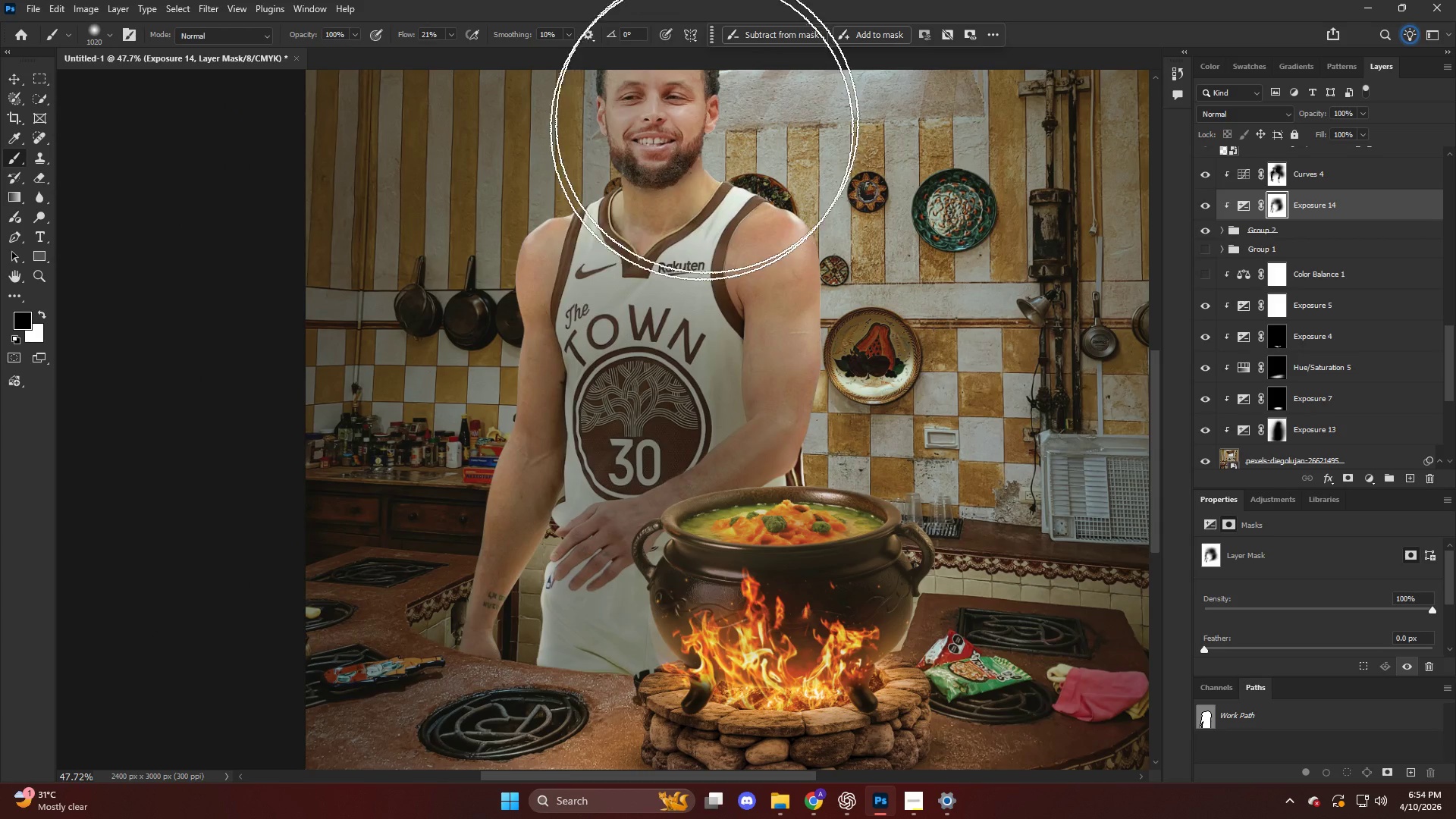 
left_click_drag(start_coordinate=[707, 121], to_coordinate=[636, 174])
 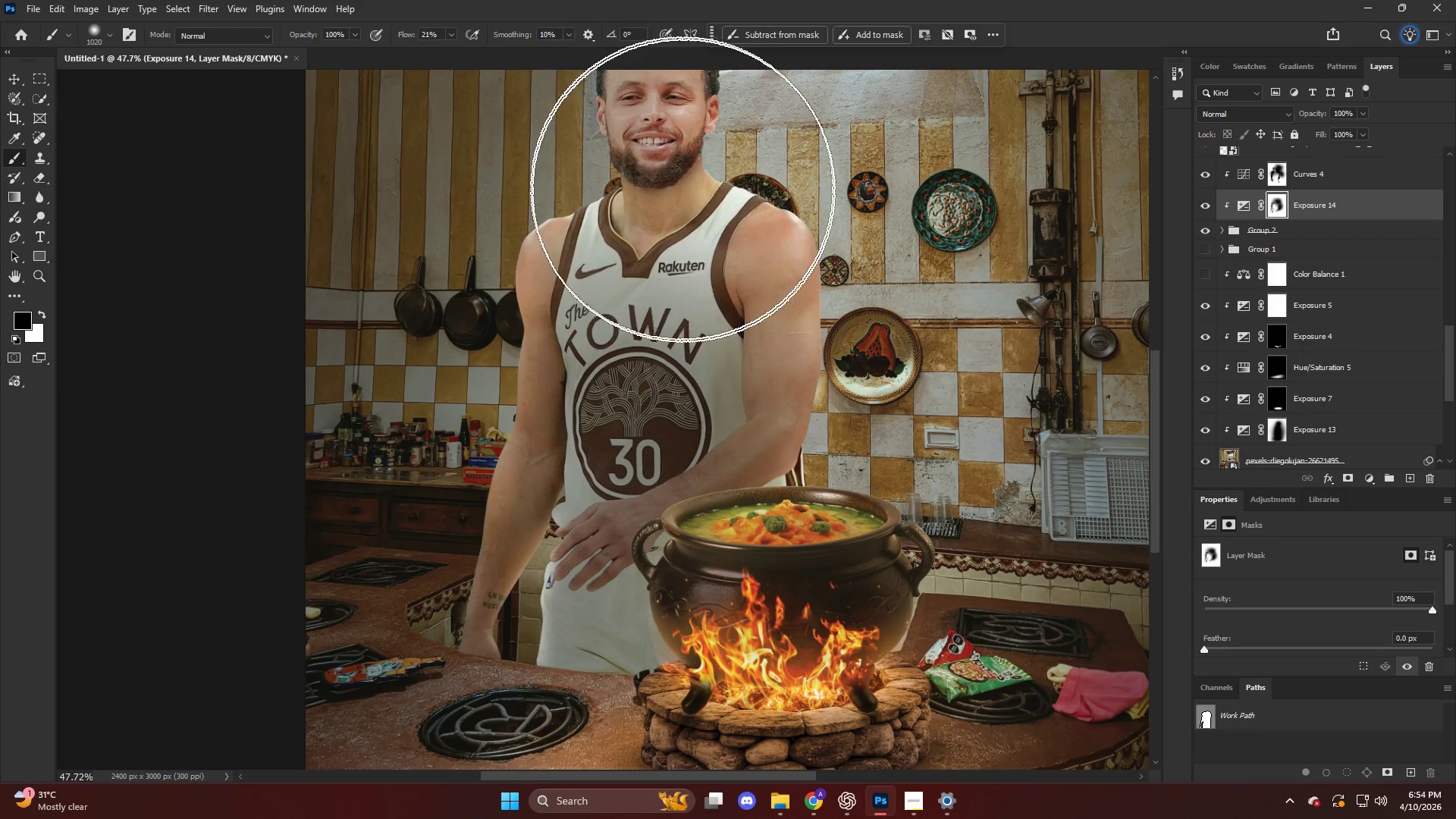 
left_click_drag(start_coordinate=[622, 149], to_coordinate=[579, 205])
 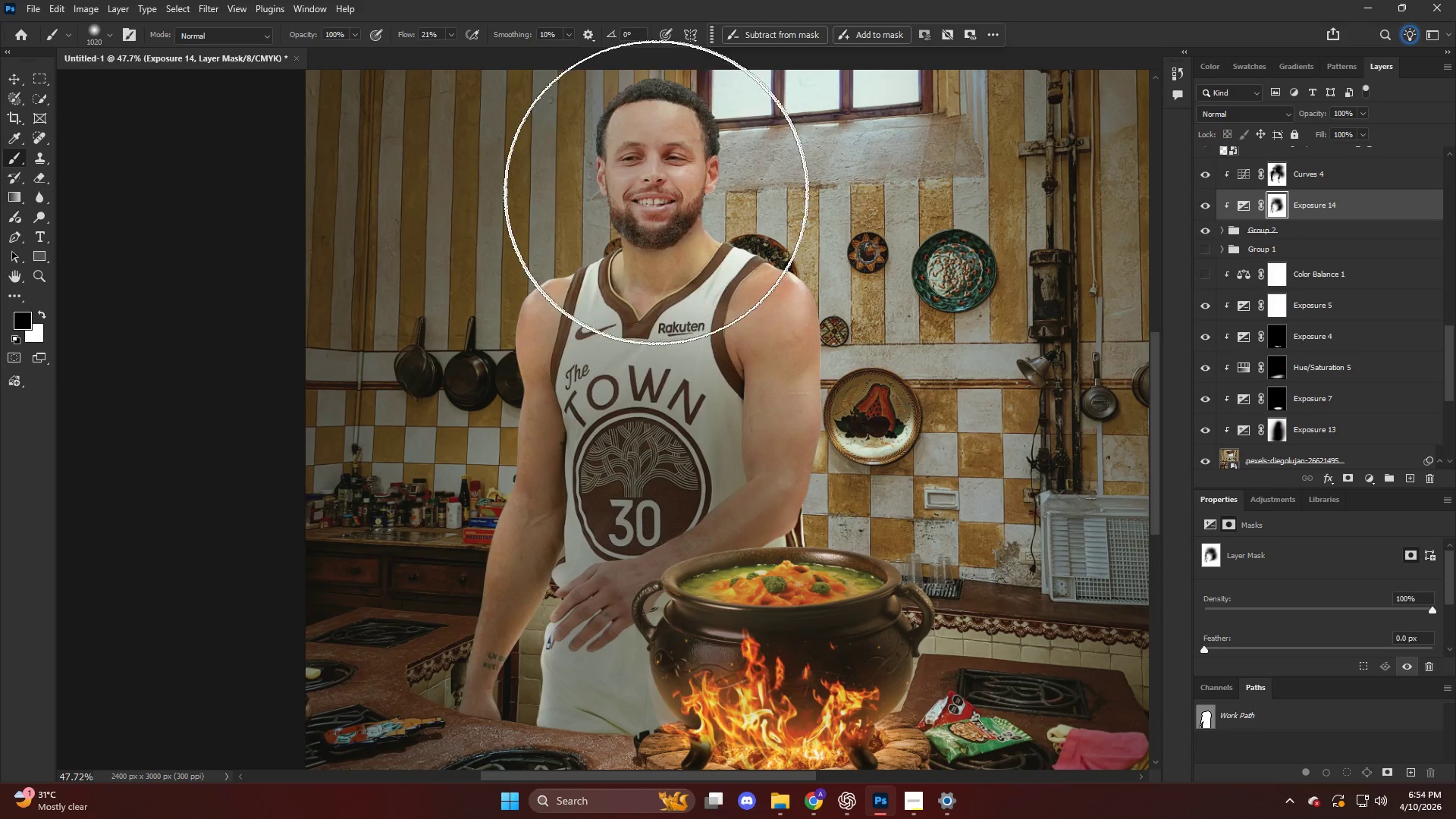 
scroll: coordinate [688, 194], scroll_direction: up, amount: 5.0
 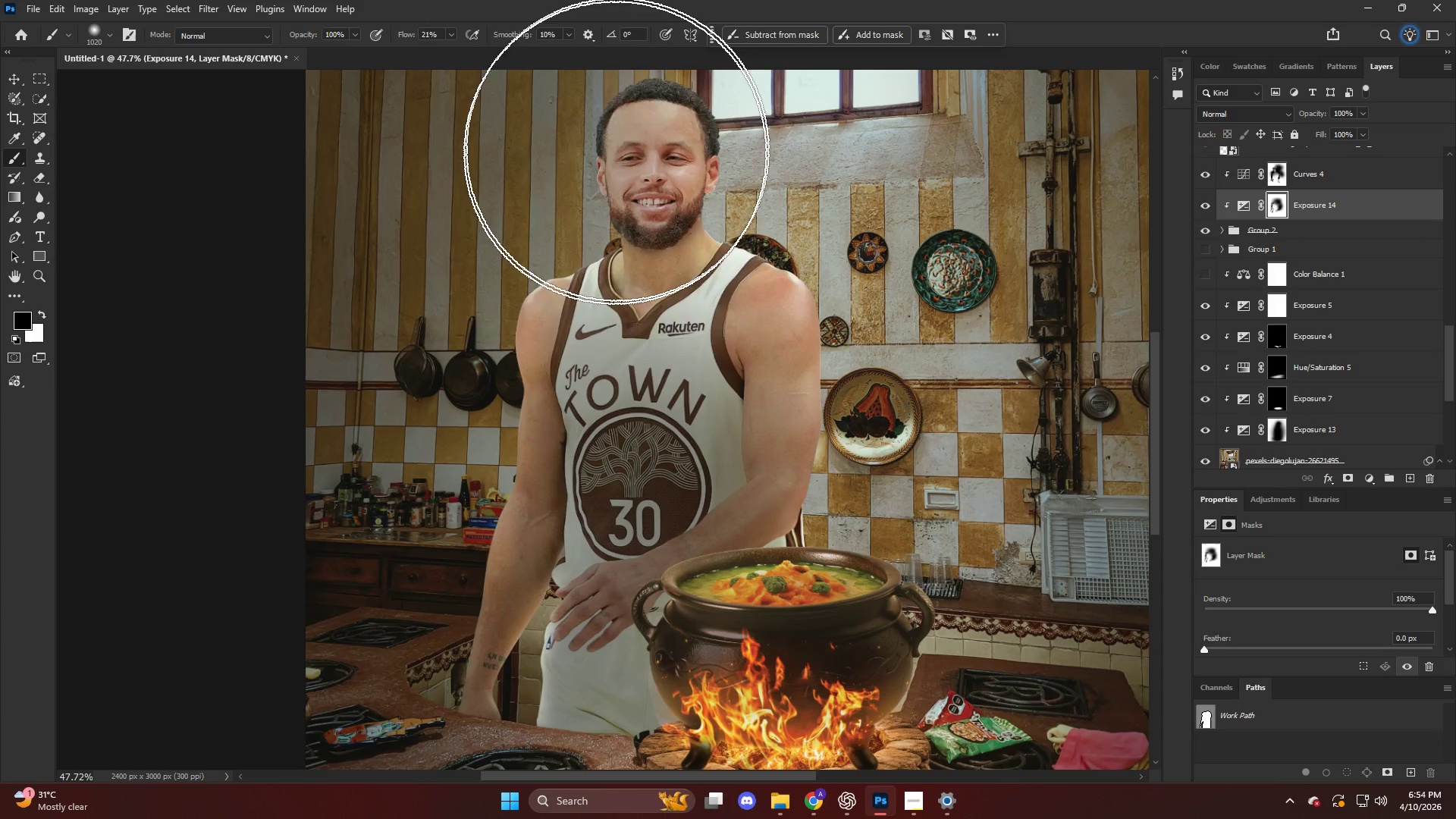 
left_click_drag(start_coordinate=[629, 219], to_coordinate=[530, 328])
 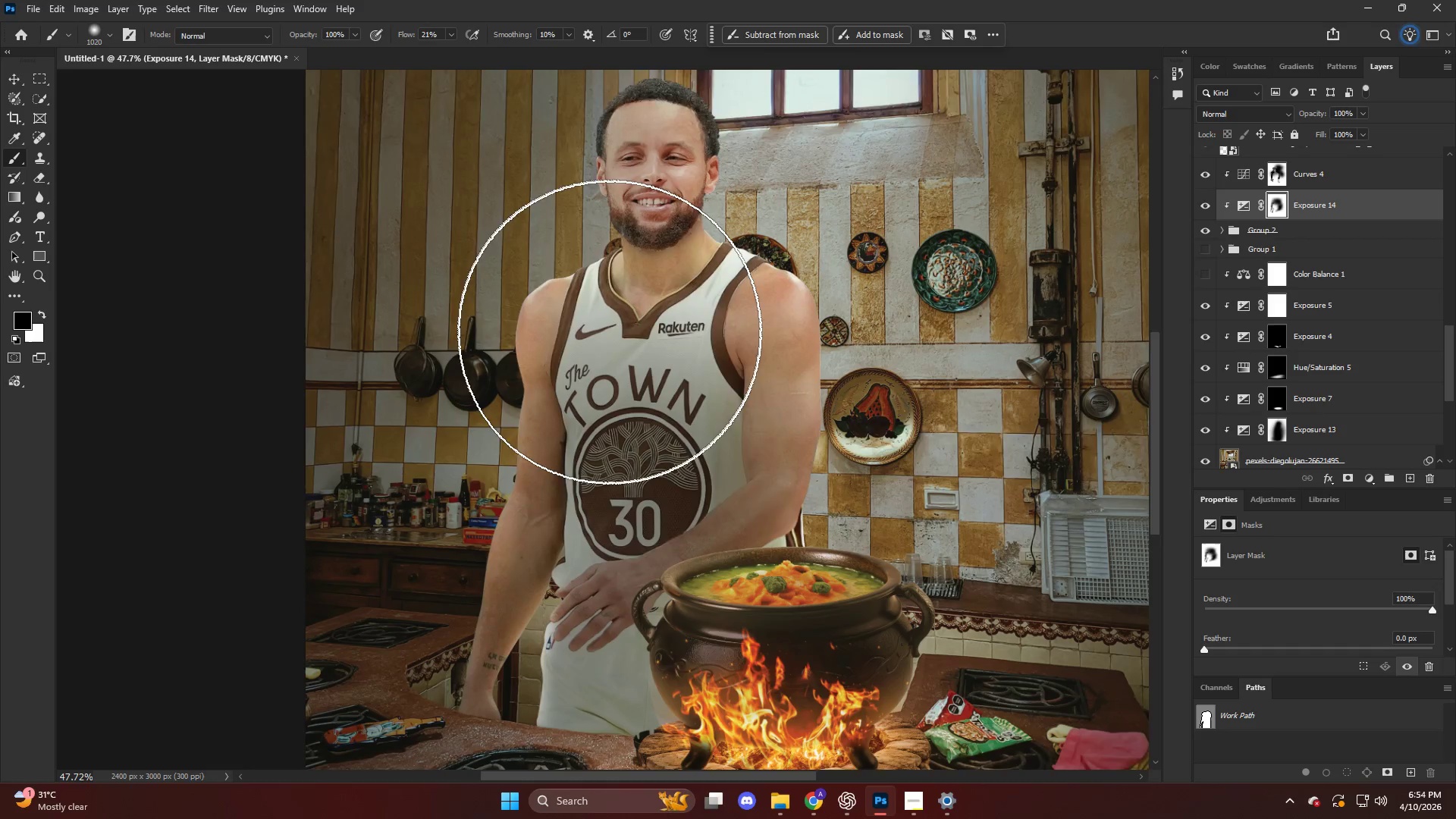 
left_click_drag(start_coordinate=[734, 493], to_coordinate=[800, 642])
 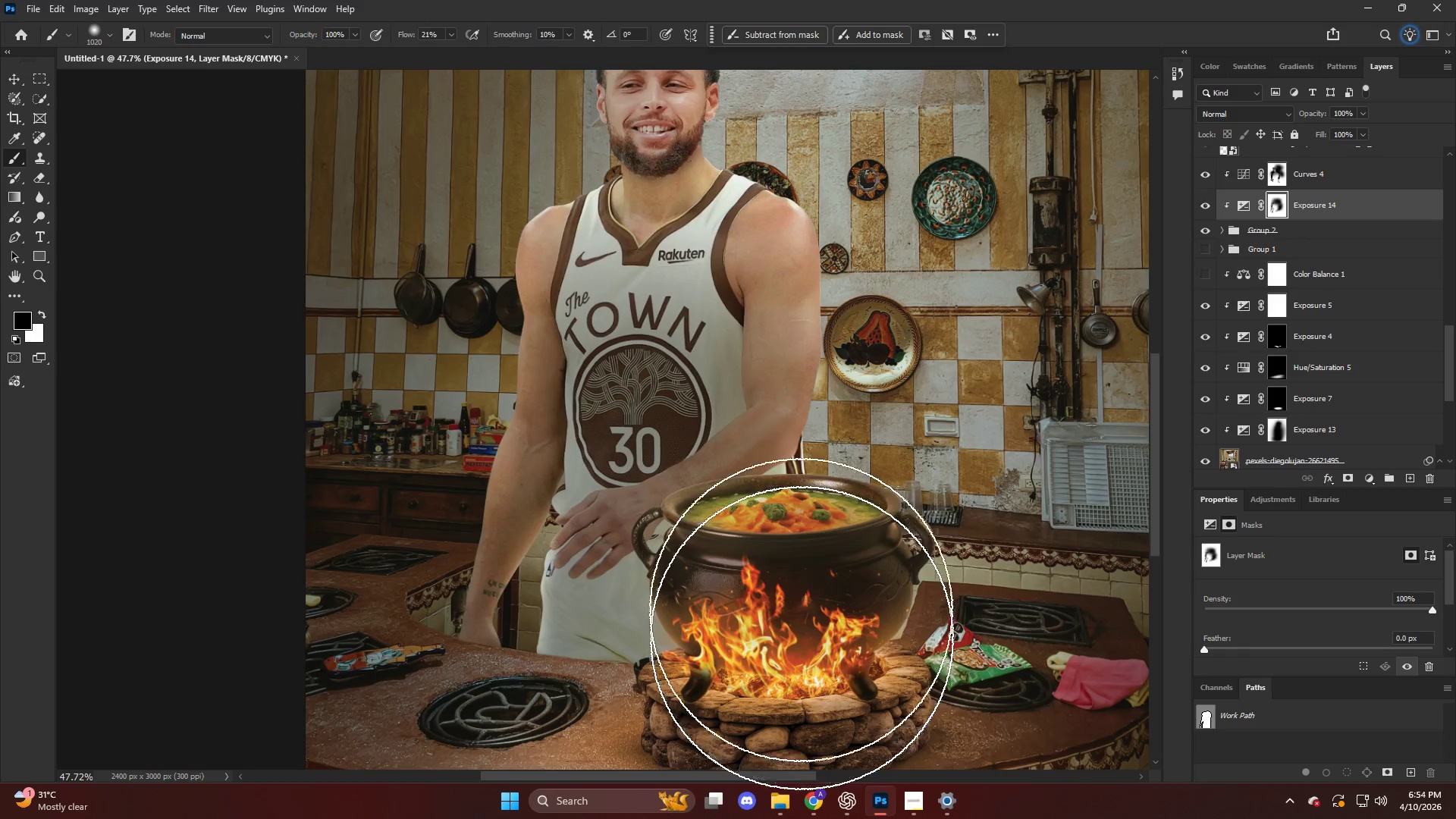 
scroll: coordinate [601, 384], scroll_direction: down, amount: 6.0
 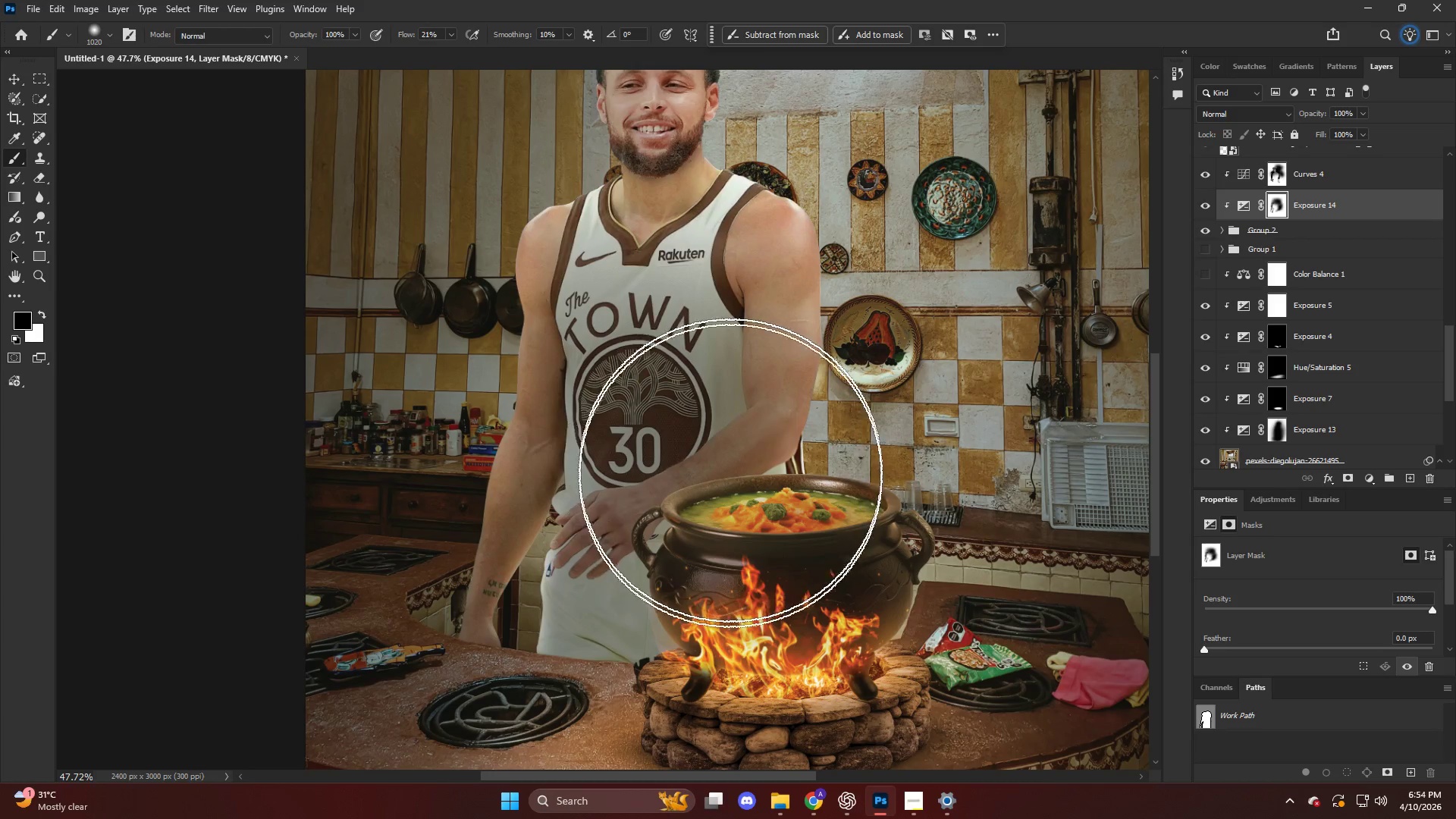 
key(Alt+AltLeft)
 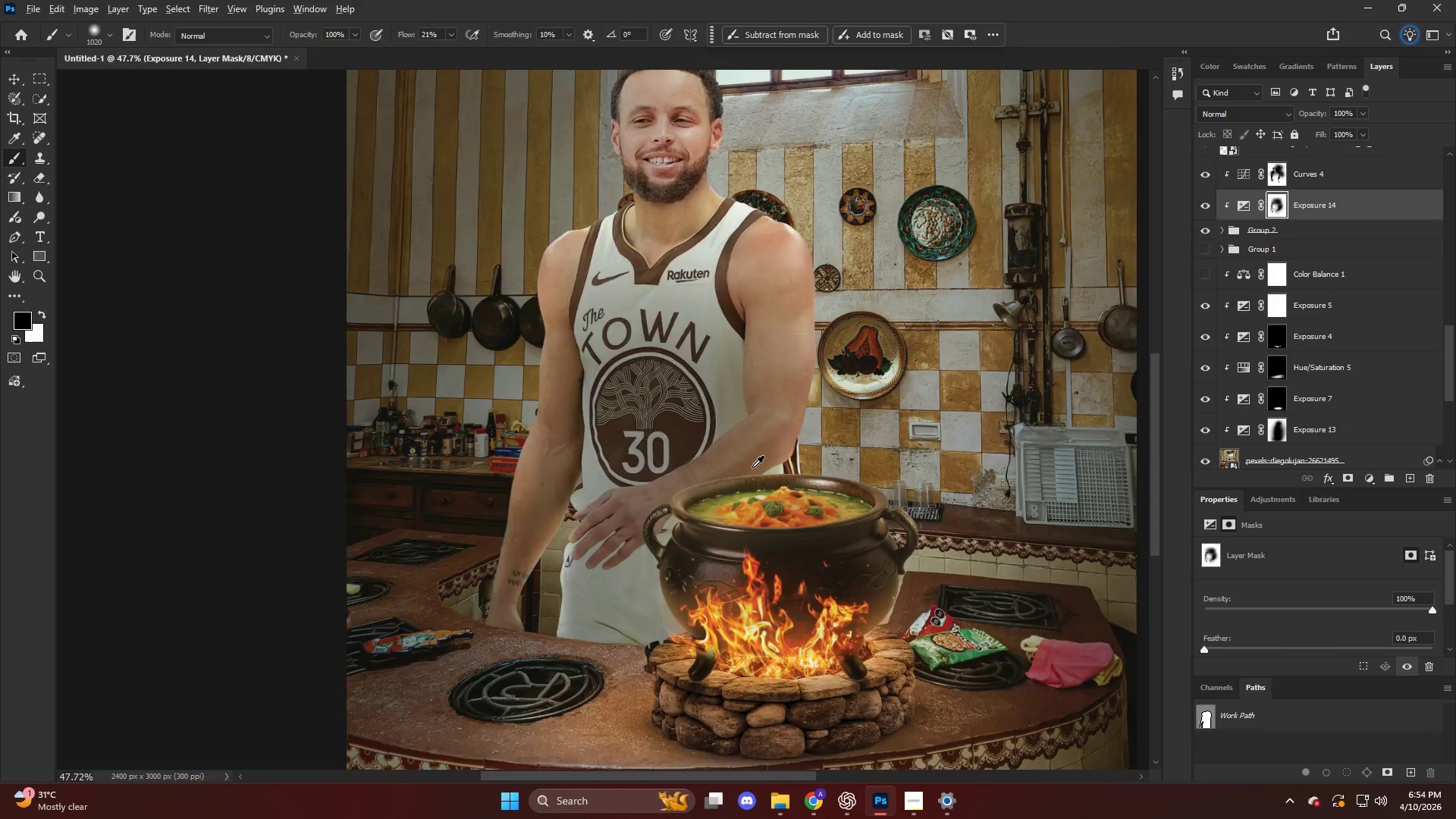 
key(Alt+AltLeft)
 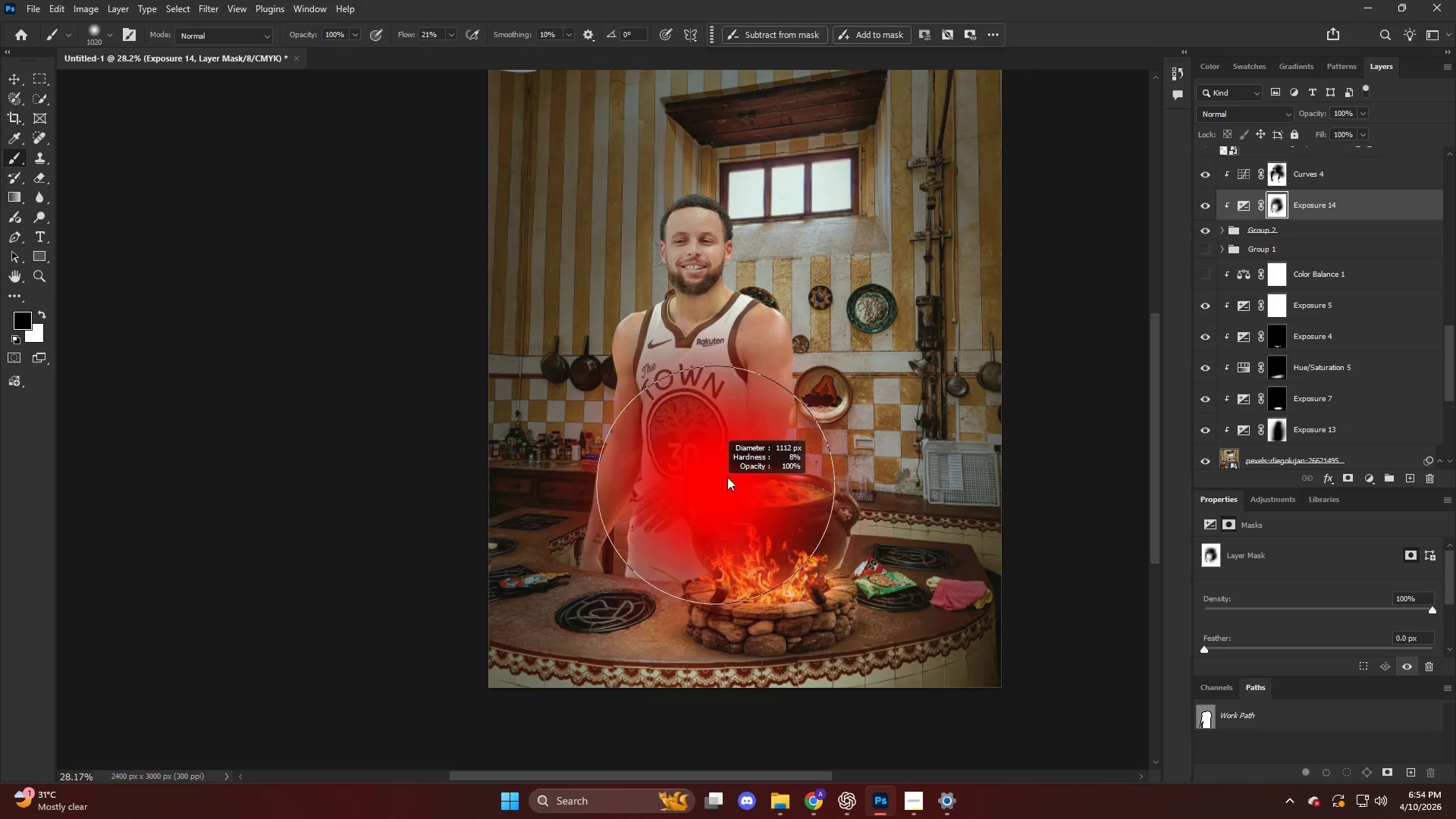 
scroll: coordinate [752, 467], scroll_direction: down, amount: 6.0
 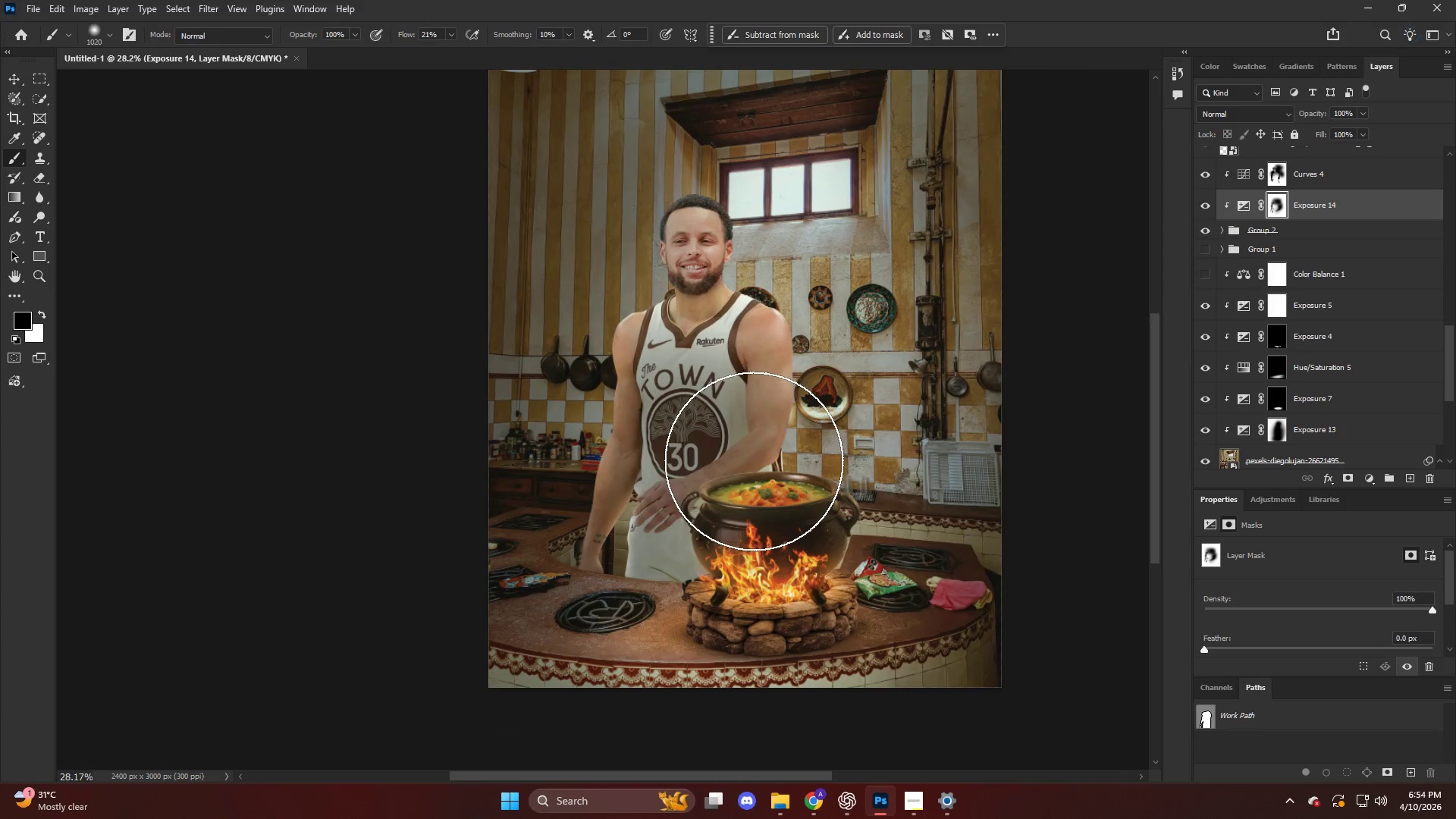 
left_click_drag(start_coordinate=[698, 419], to_coordinate=[717, 413])
 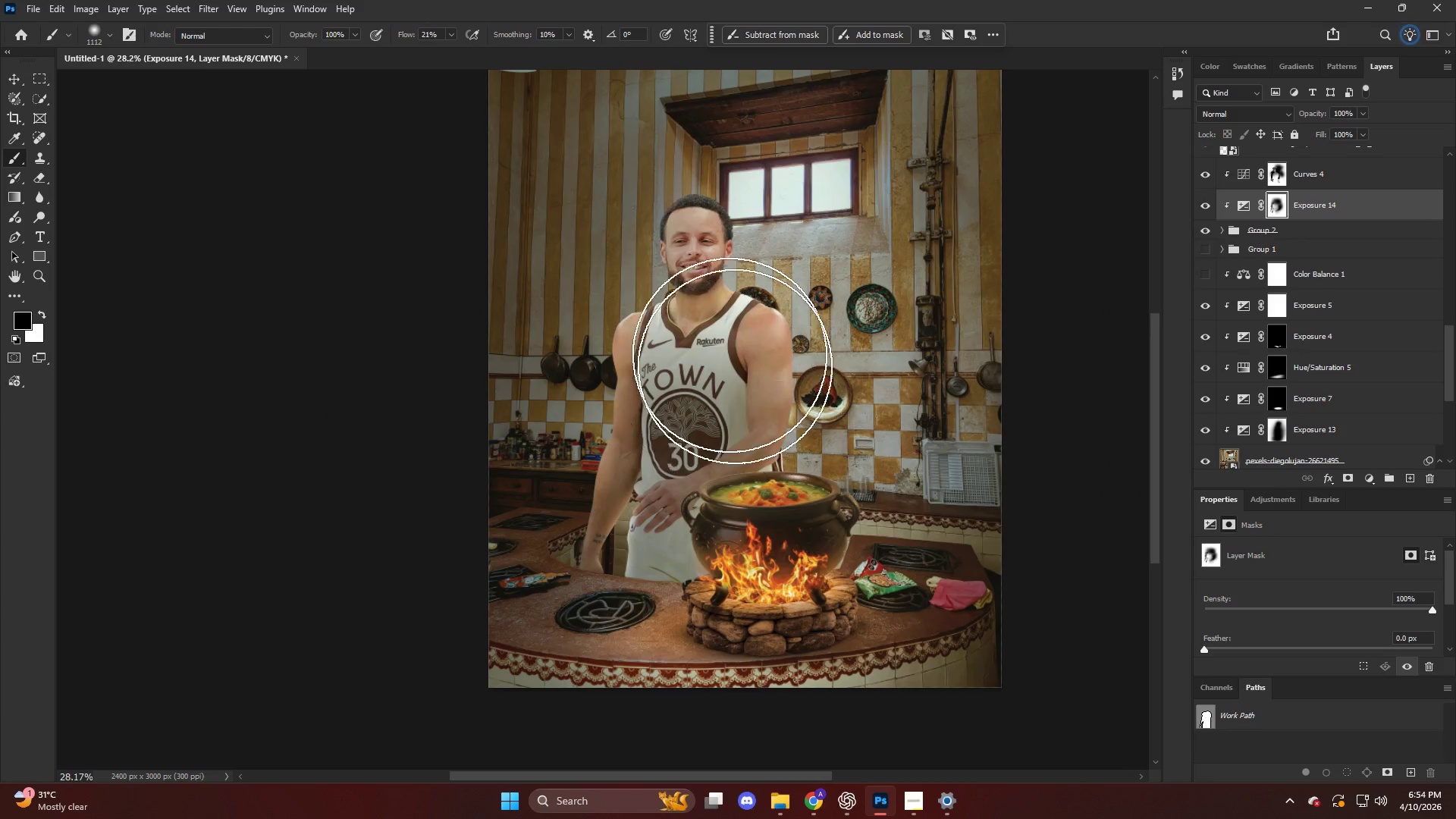 
left_click_drag(start_coordinate=[730, 355], to_coordinate=[742, 451])
 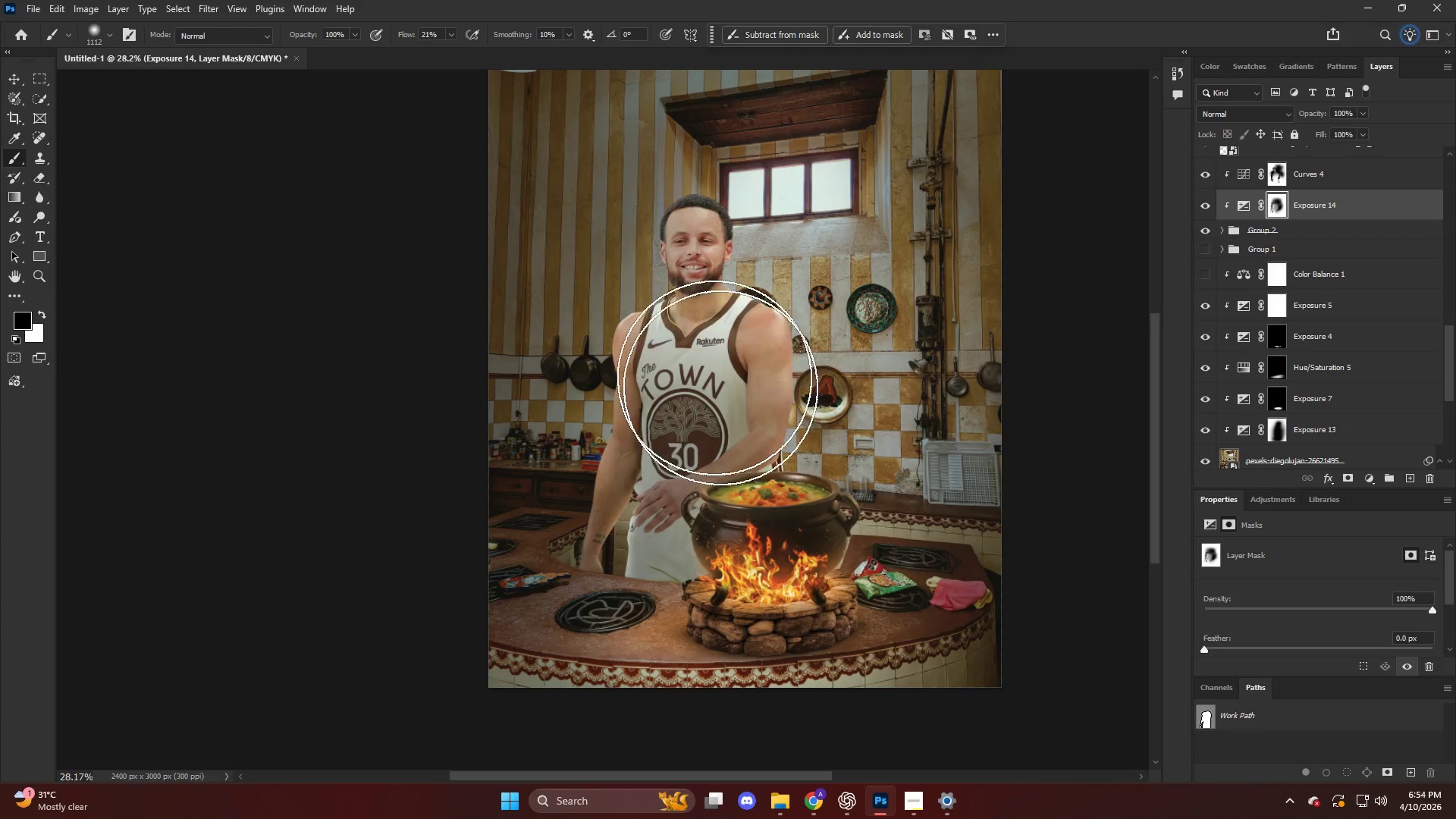 
left_click_drag(start_coordinate=[720, 388], to_coordinate=[754, 527])
 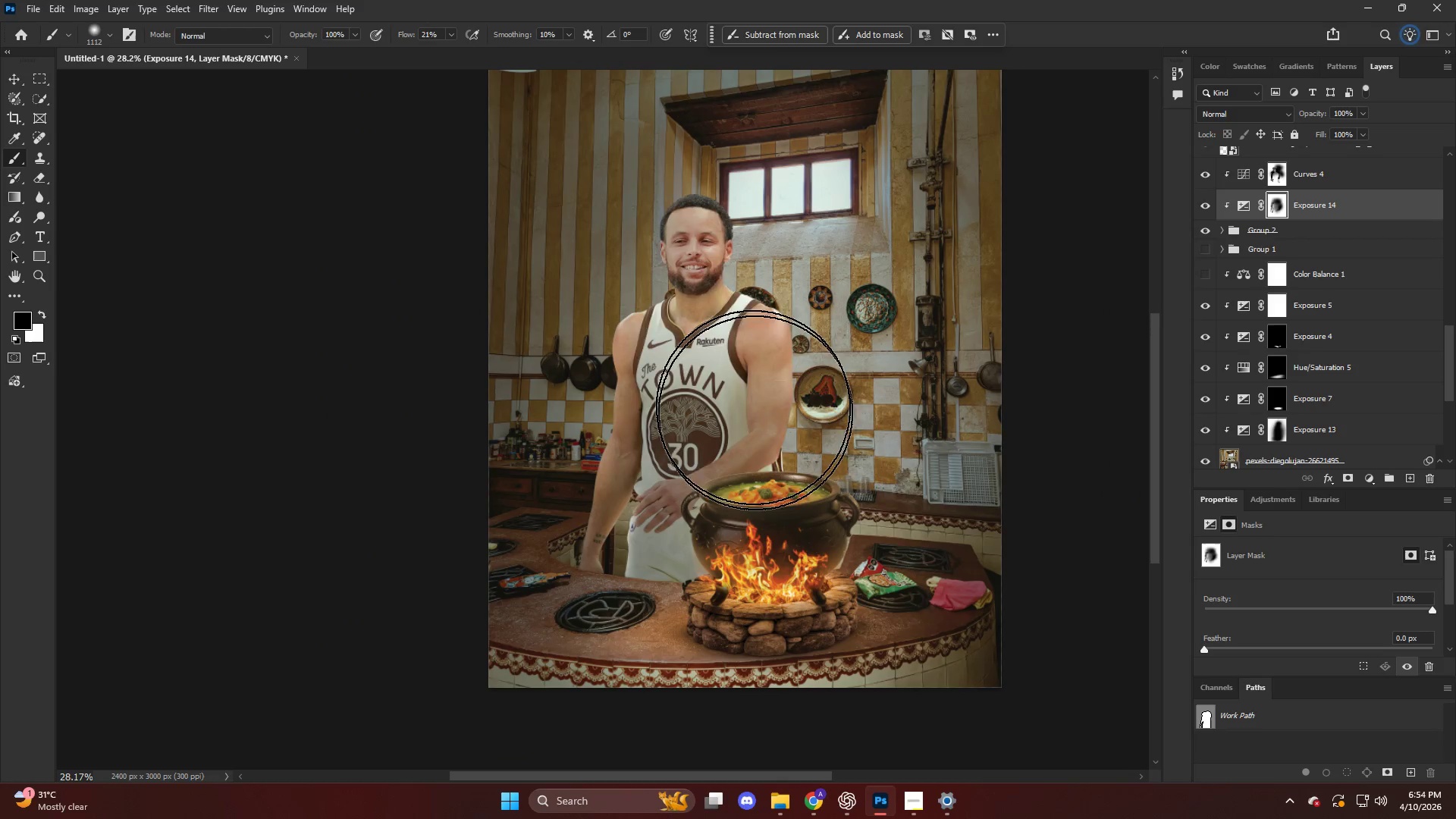 
left_click_drag(start_coordinate=[732, 371], to_coordinate=[758, 460])
 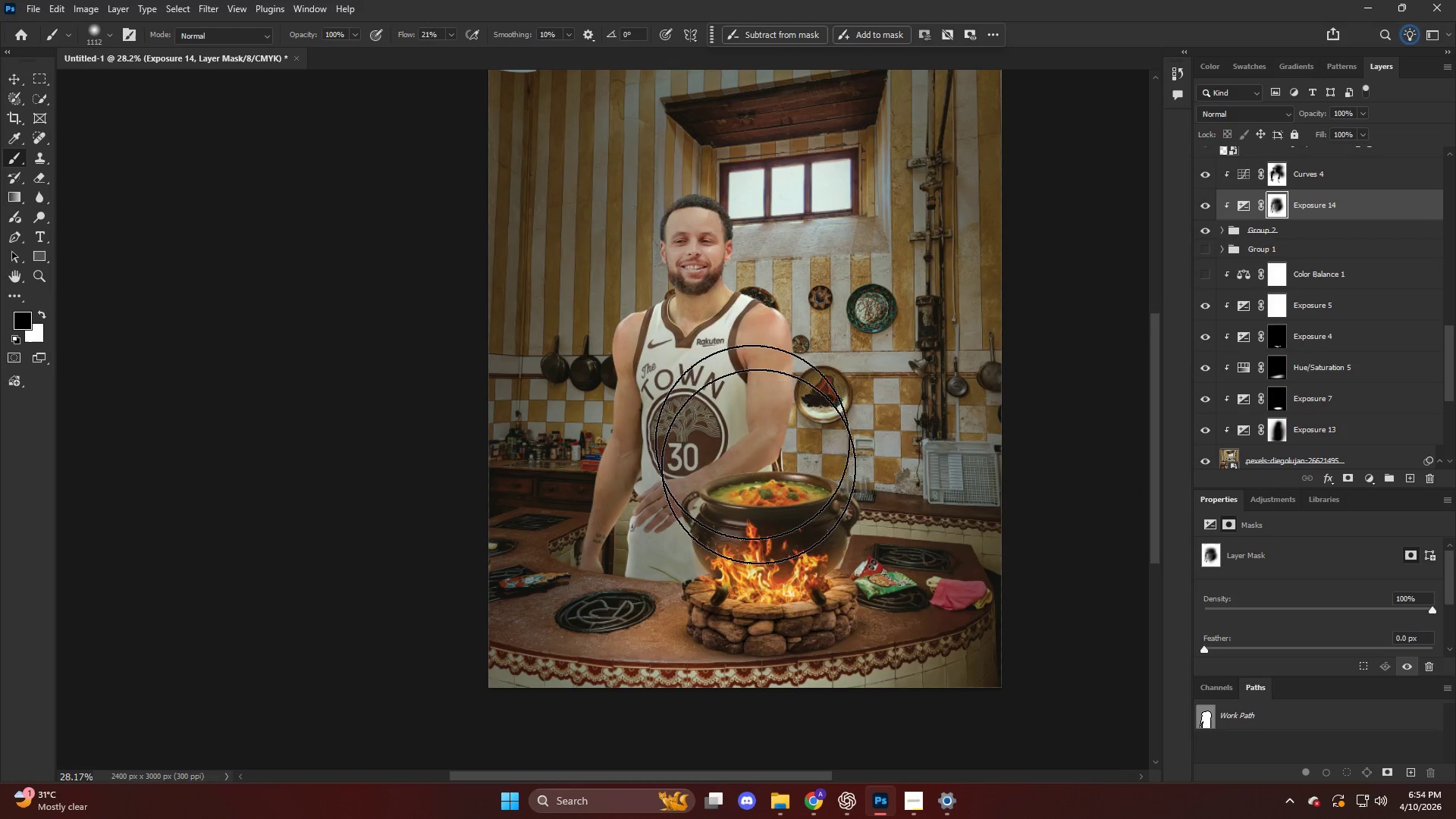 
left_click_drag(start_coordinate=[734, 386], to_coordinate=[778, 543])
 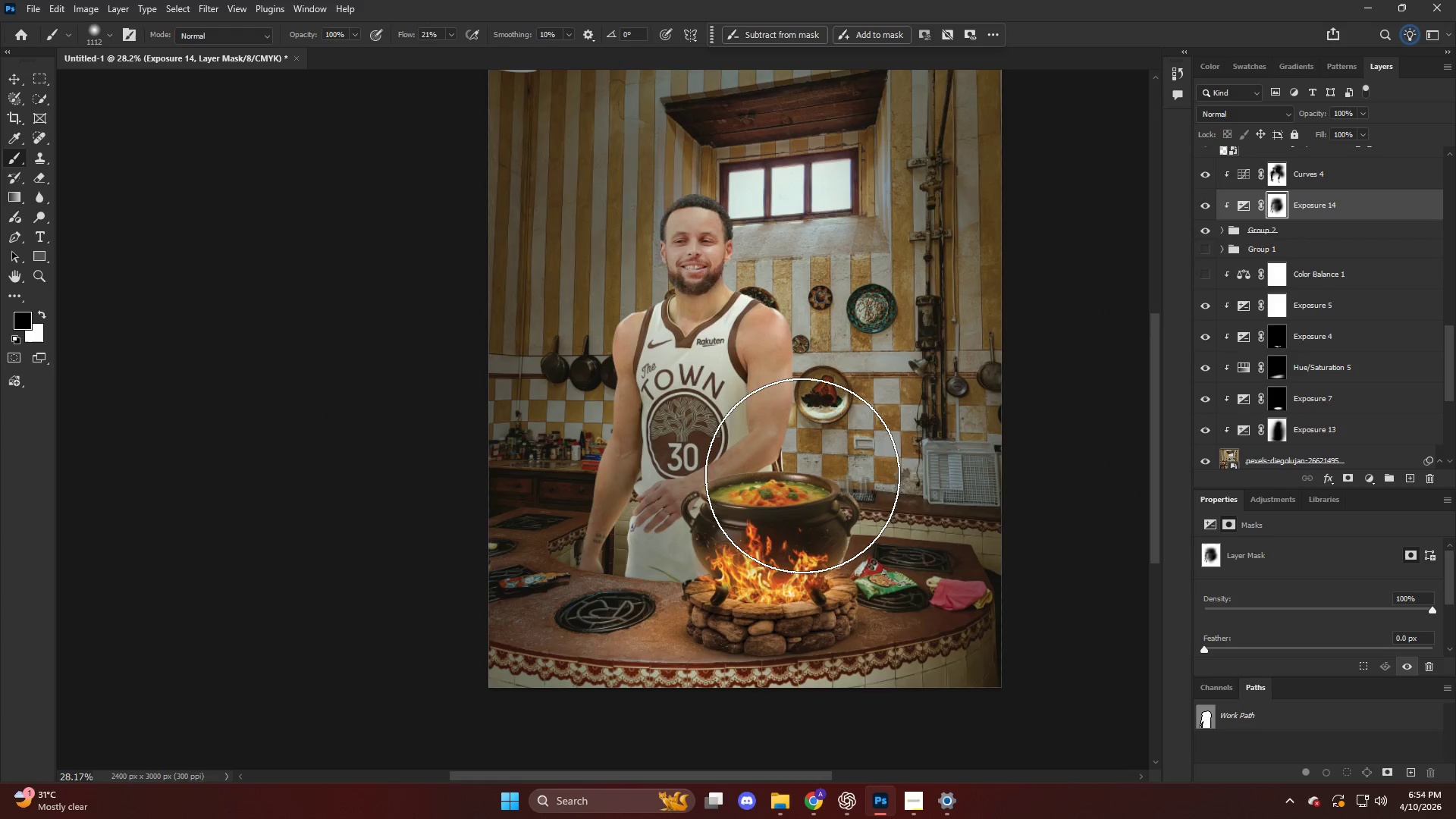 
hold_key(key=AltLeft, duration=0.42)
hold_key(key=AltLeft, duration=0.56)
scroll: coordinate [563, 620], scroll_direction: up, amount: 15.0
 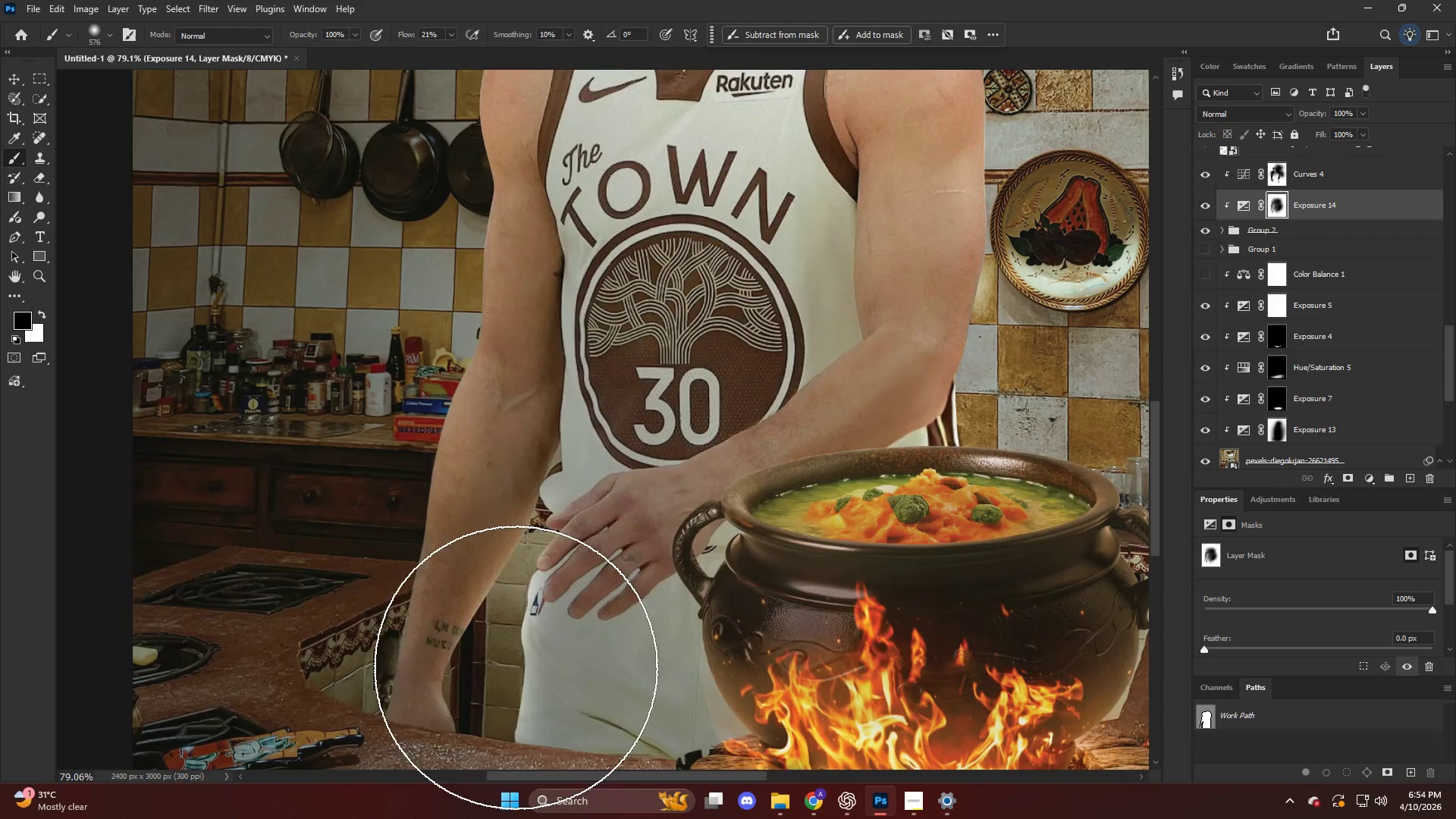 
key(X)
 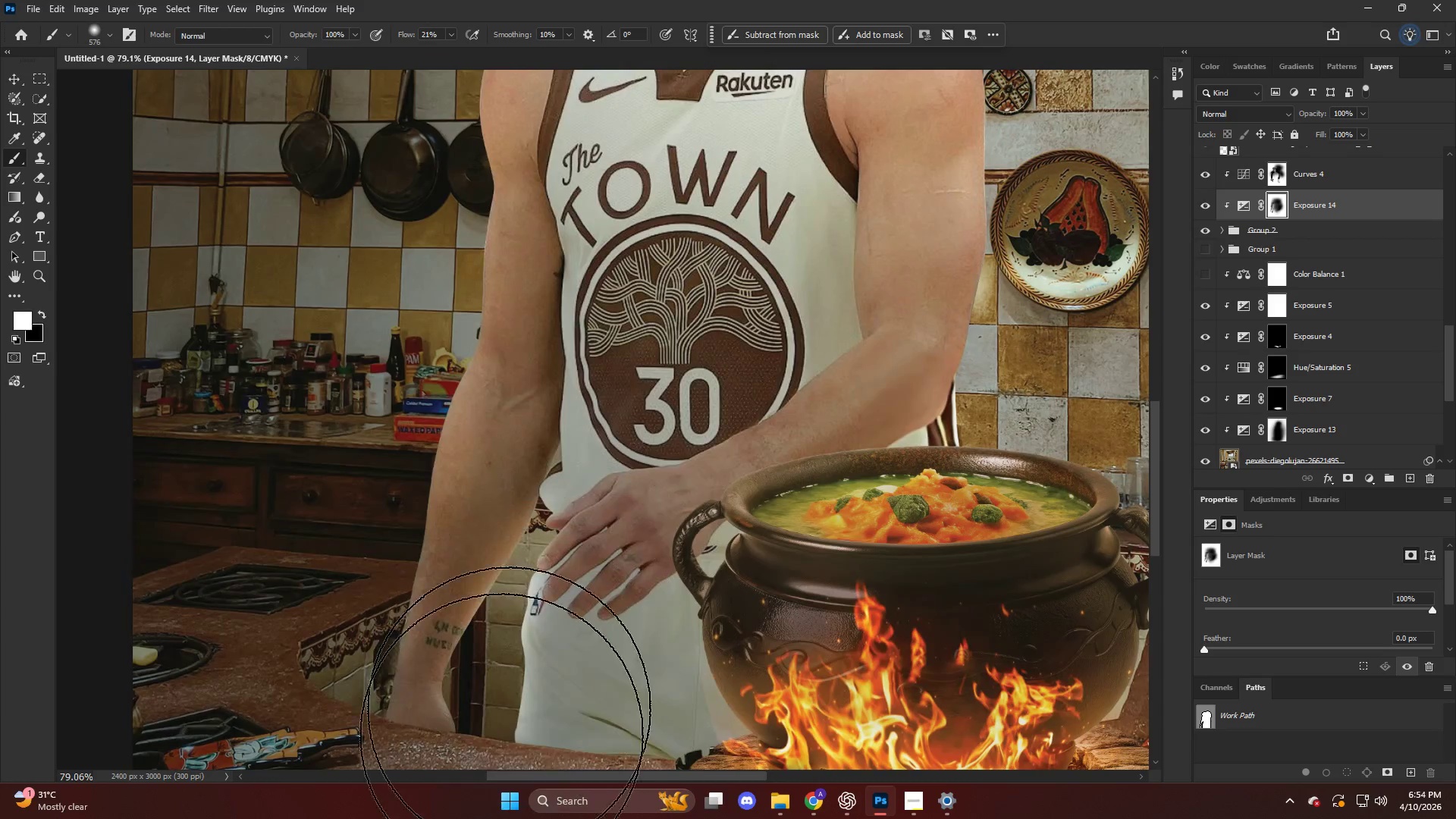 
left_click_drag(start_coordinate=[526, 650], to_coordinate=[538, 761])
 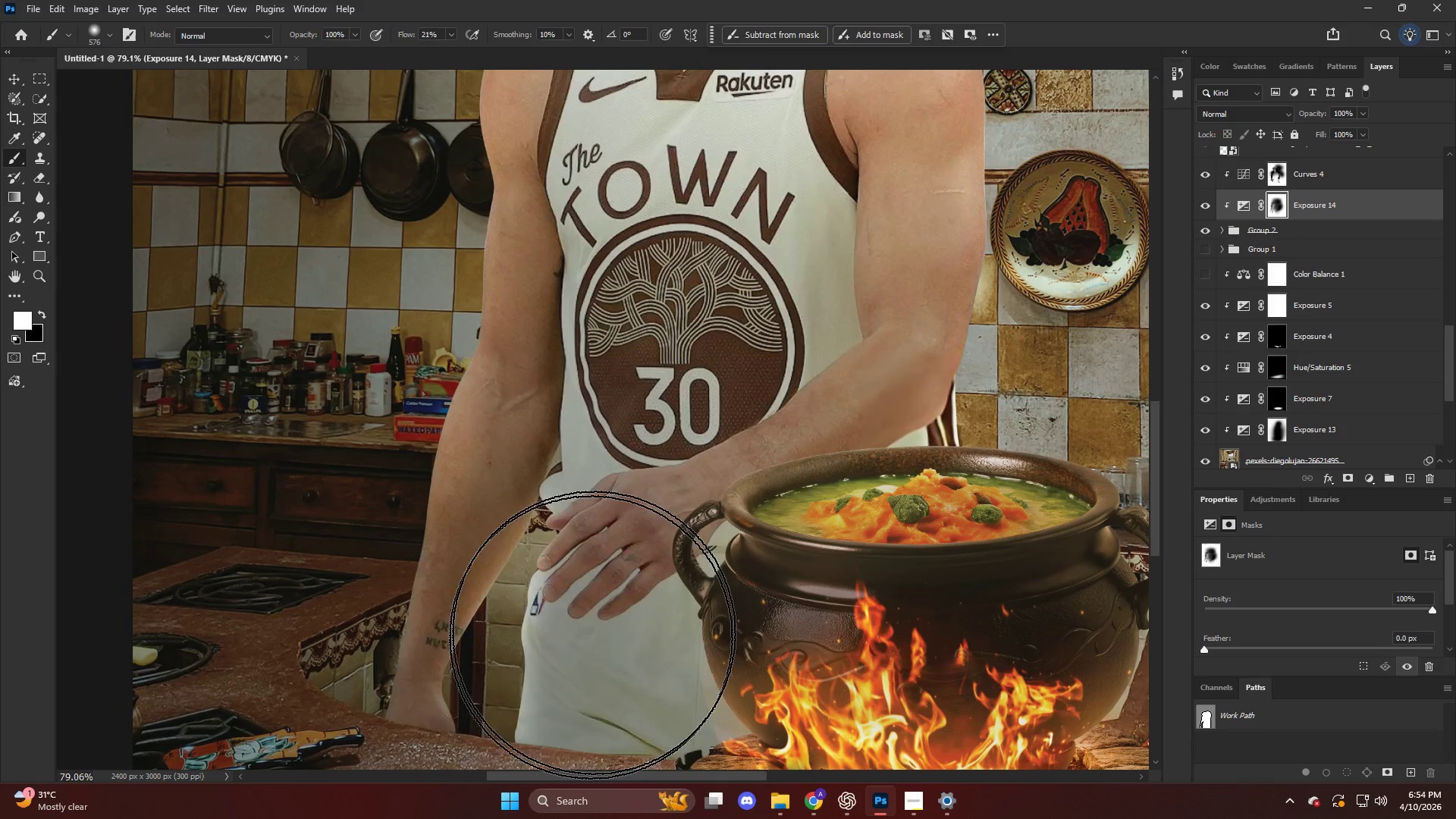 
key(Alt+AltLeft)
 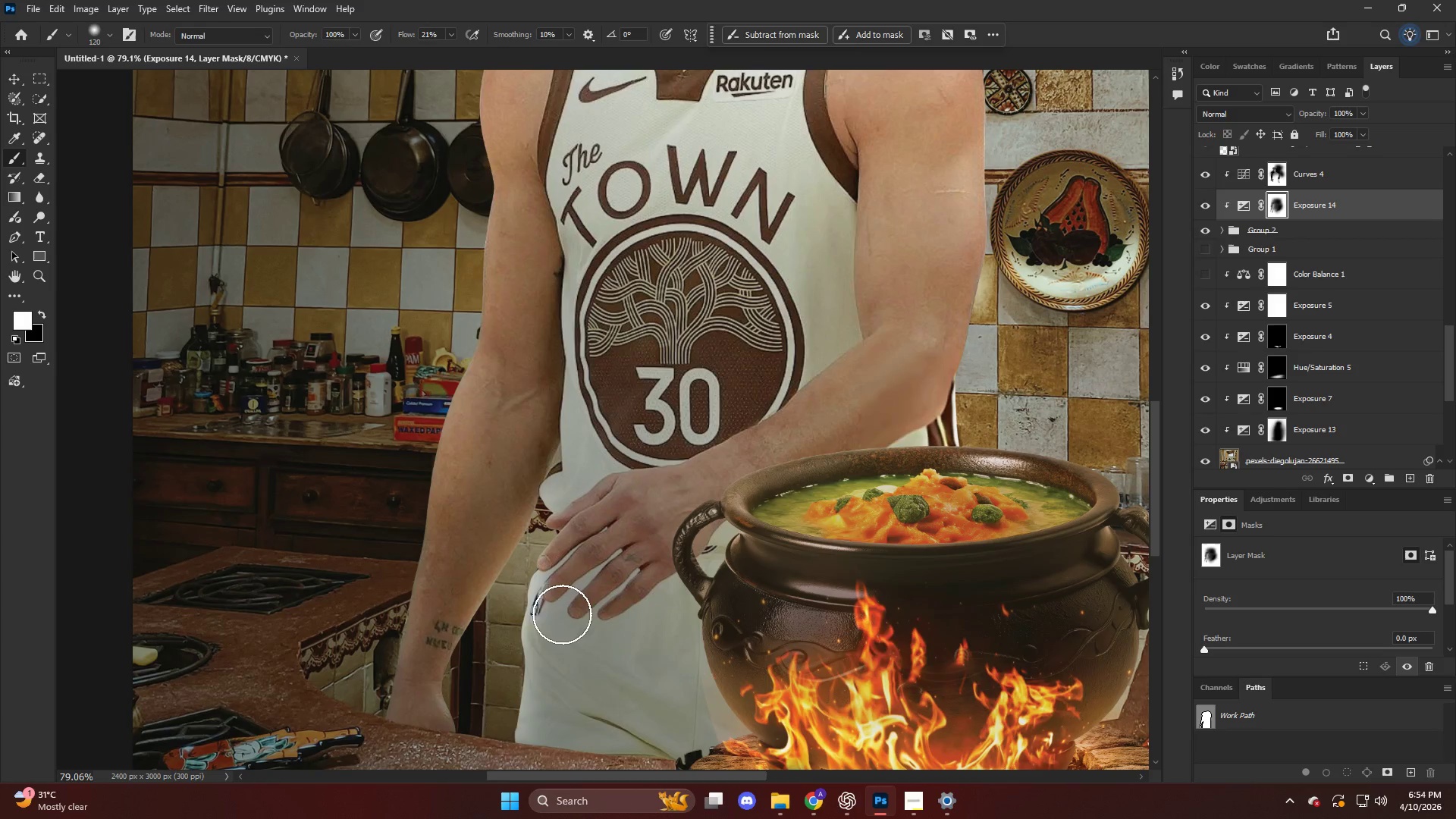 
left_click_drag(start_coordinate=[554, 623], to_coordinate=[529, 621])
 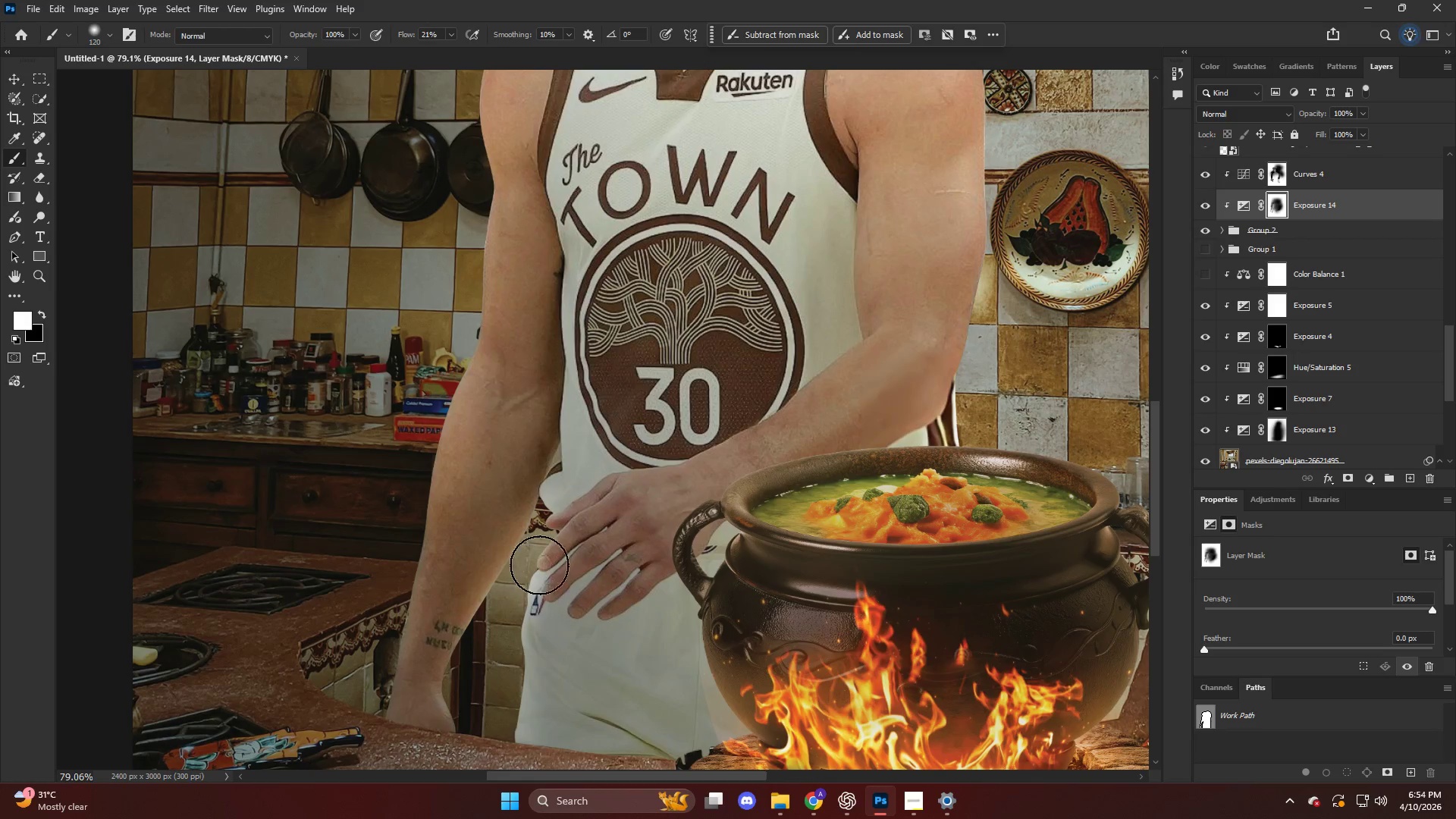 
key(Alt+AltLeft)
 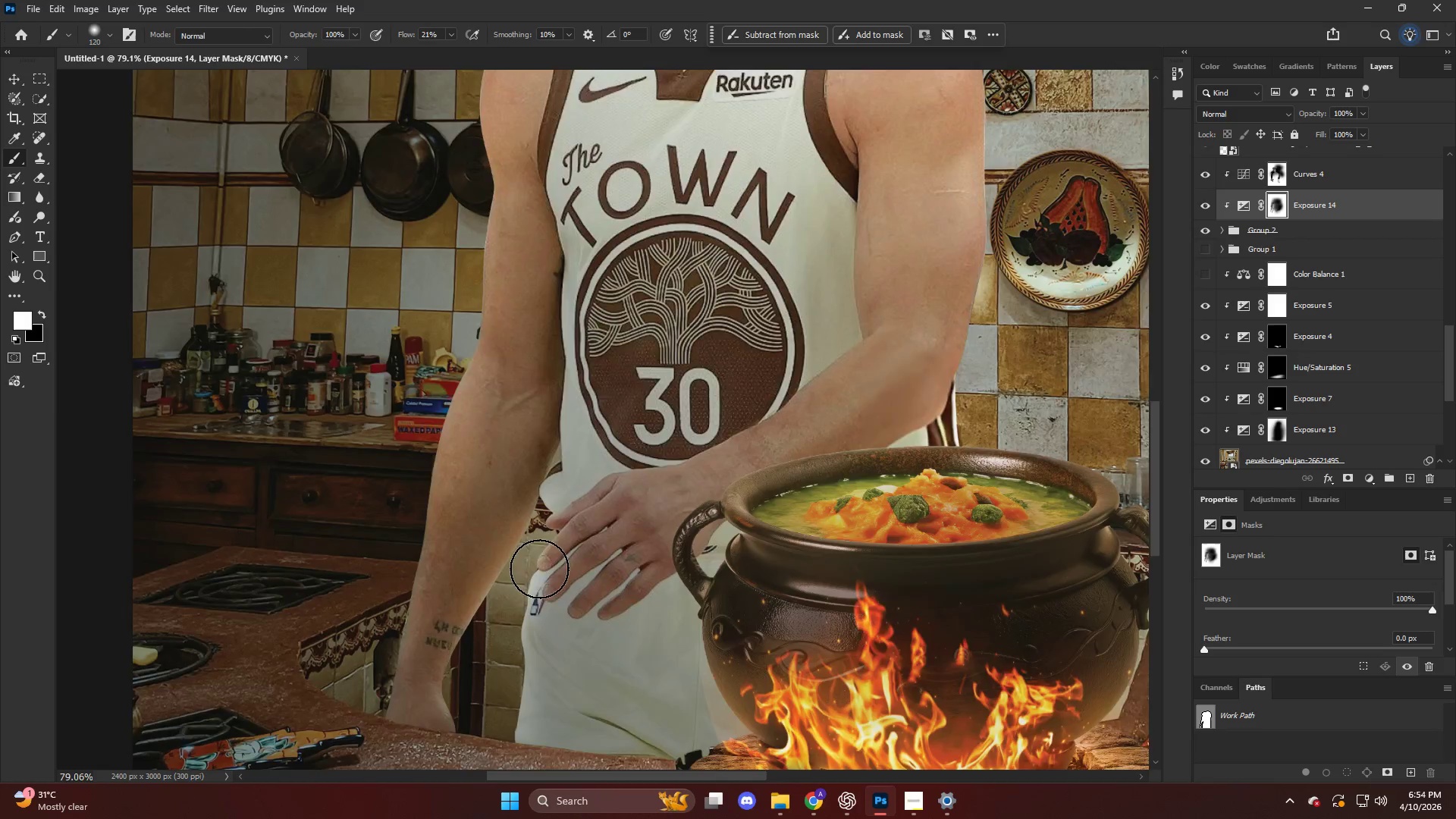 
key(Alt+AltLeft)
 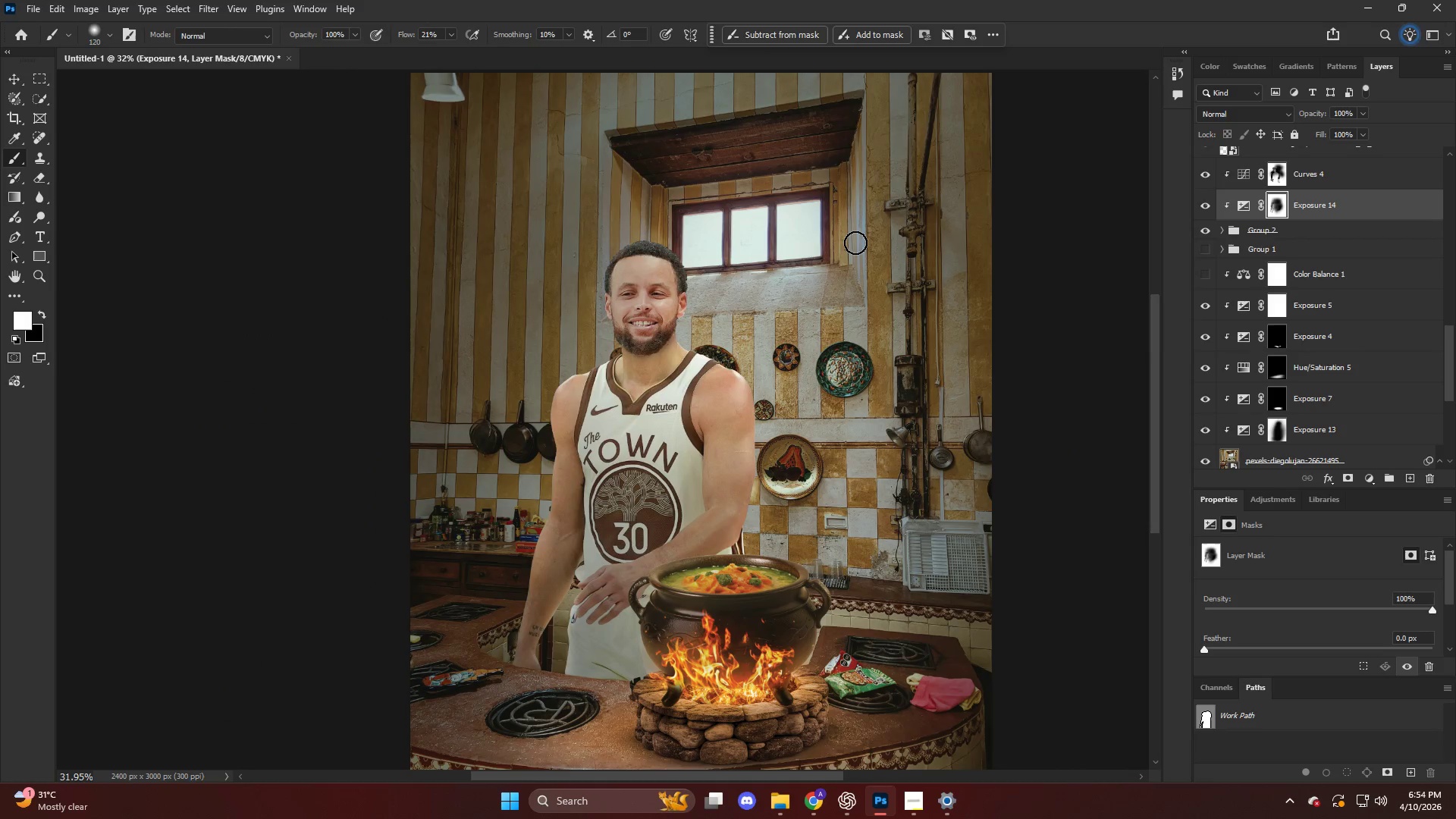 
scroll: coordinate [690, 359], scroll_direction: down, amount: 1.0
 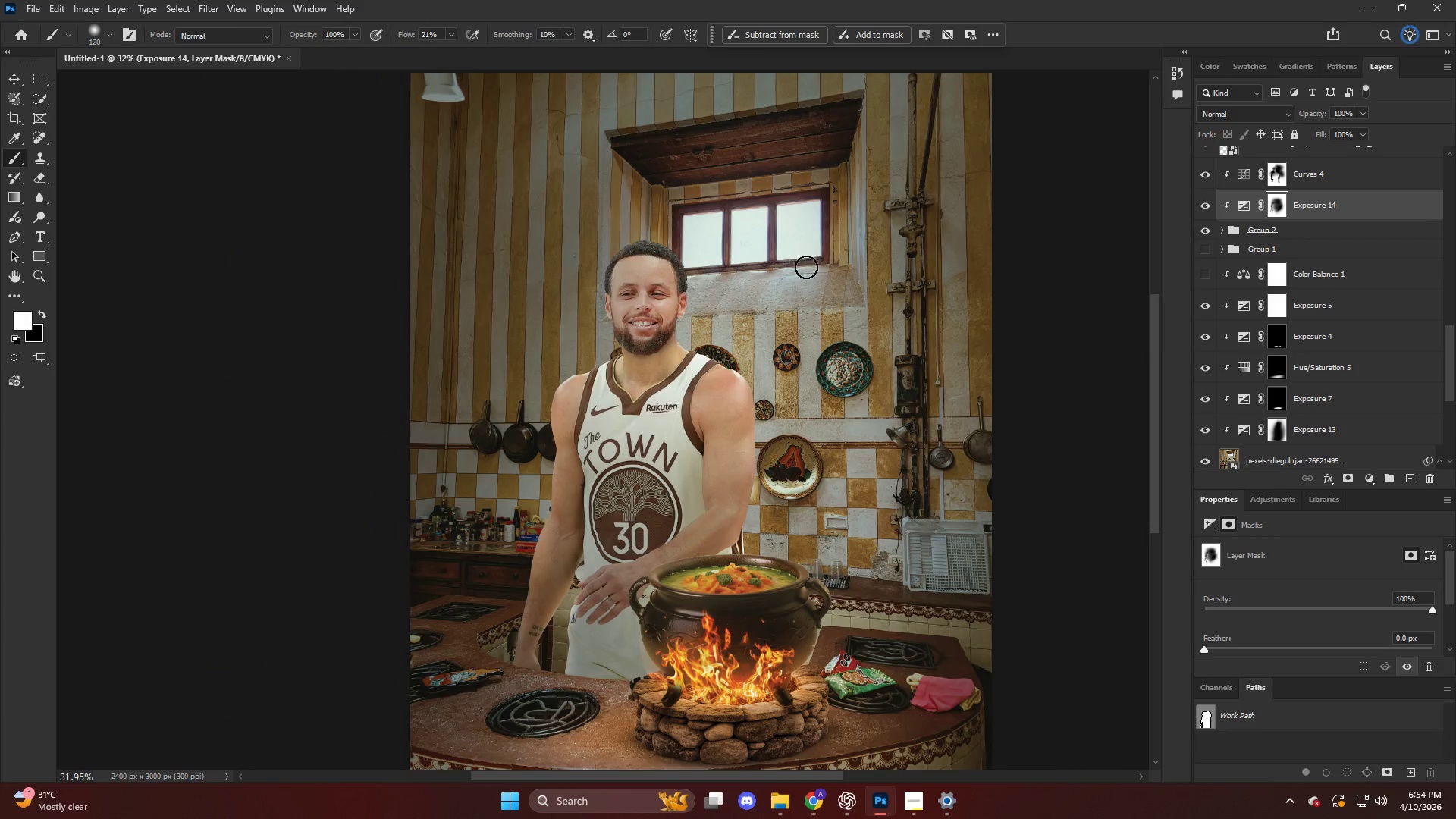 
key(Alt+AltLeft)
 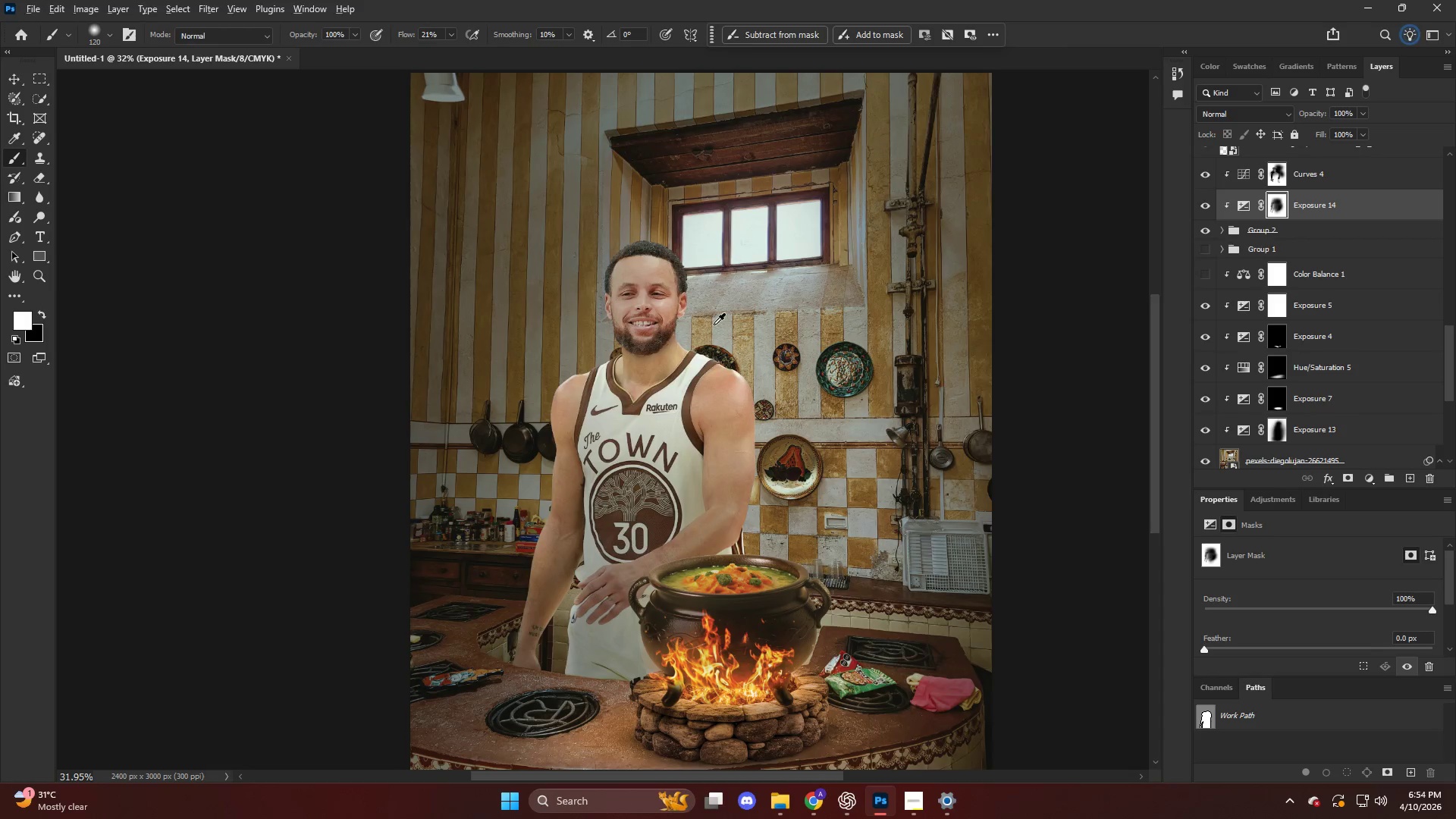 
scroll: coordinate [709, 327], scroll_direction: down, amount: 2.0
 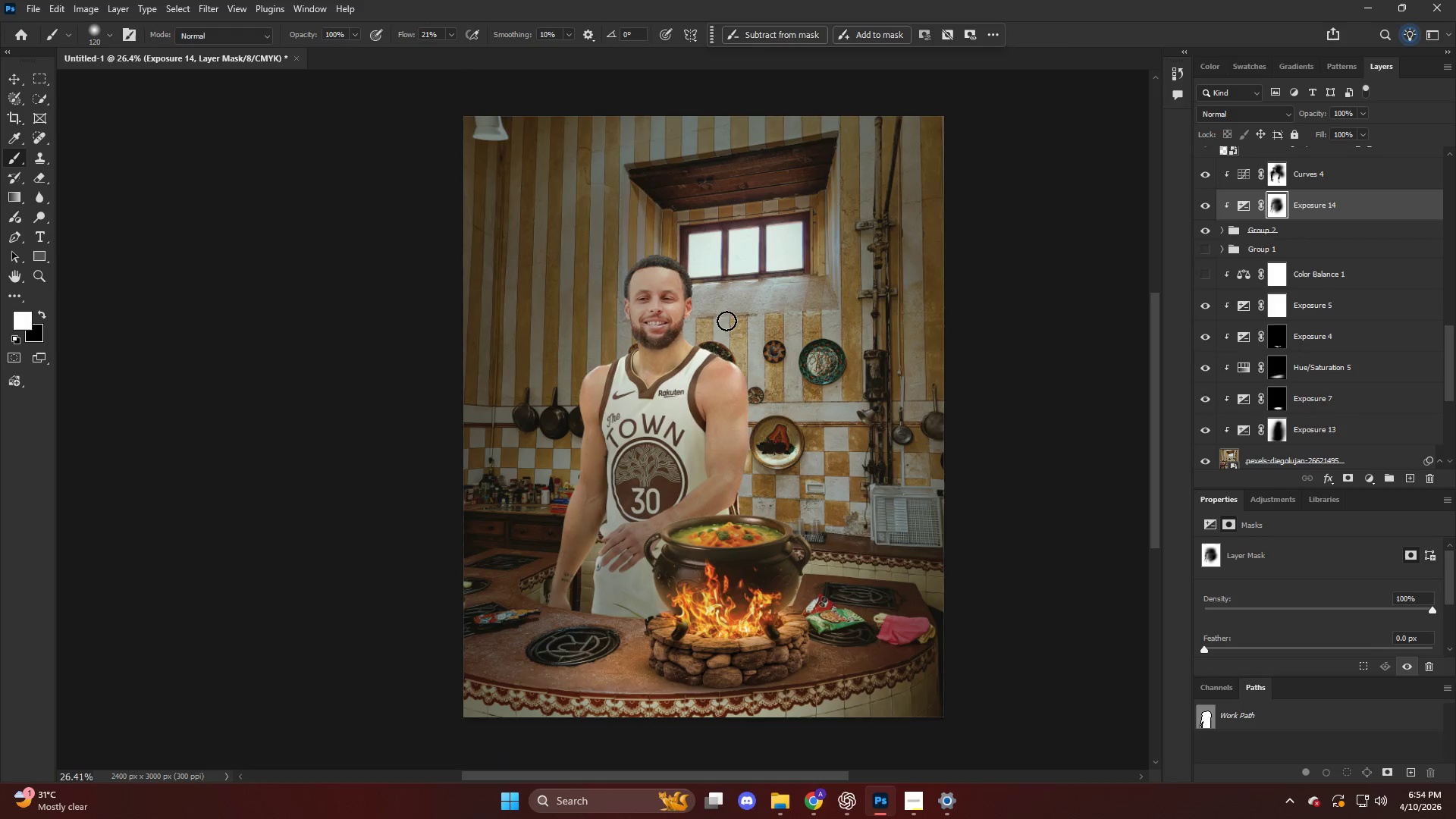 
hold_key(key=AltLeft, duration=0.45)
 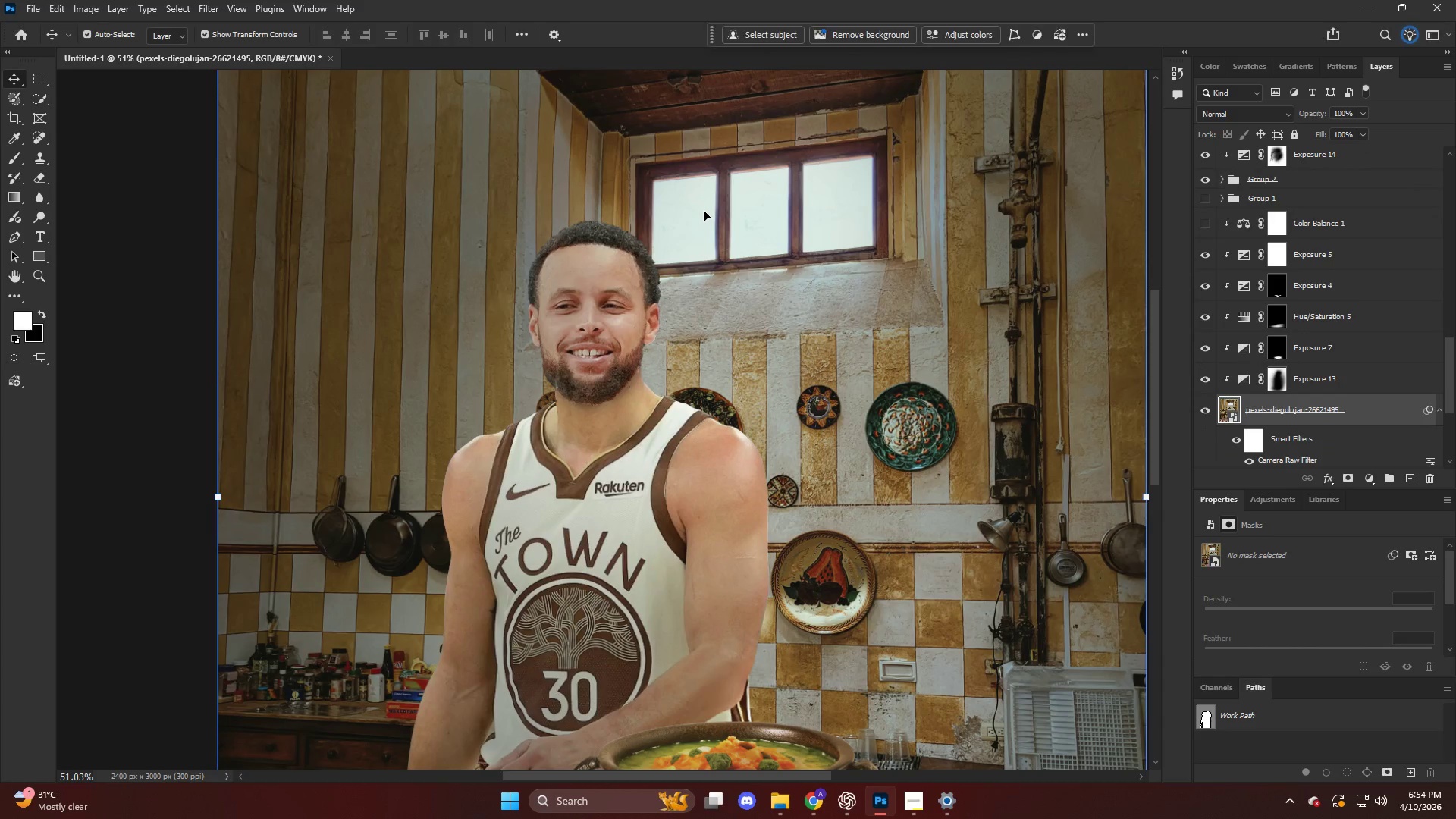 
key(V)
 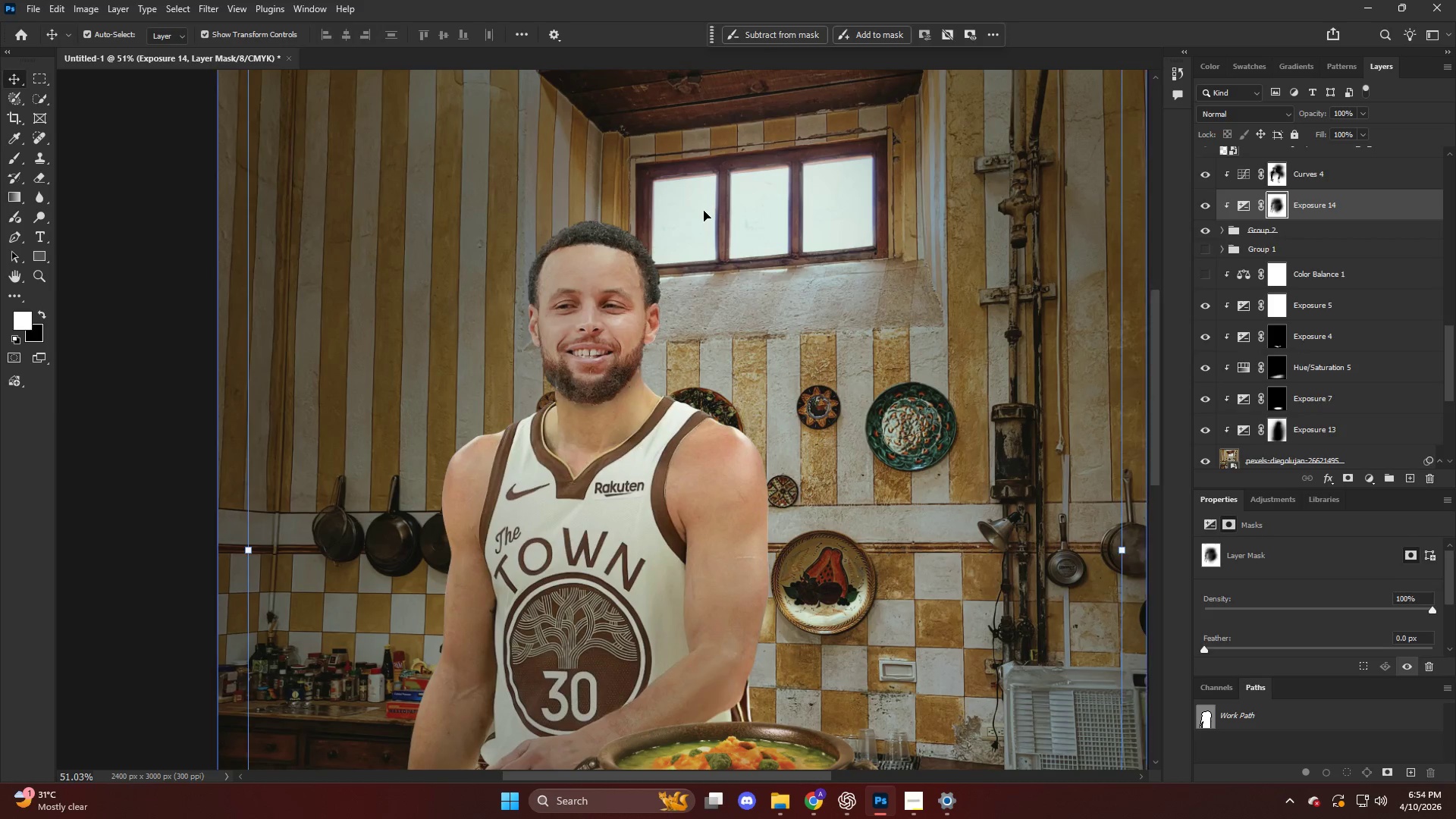 
left_click([704, 211])
 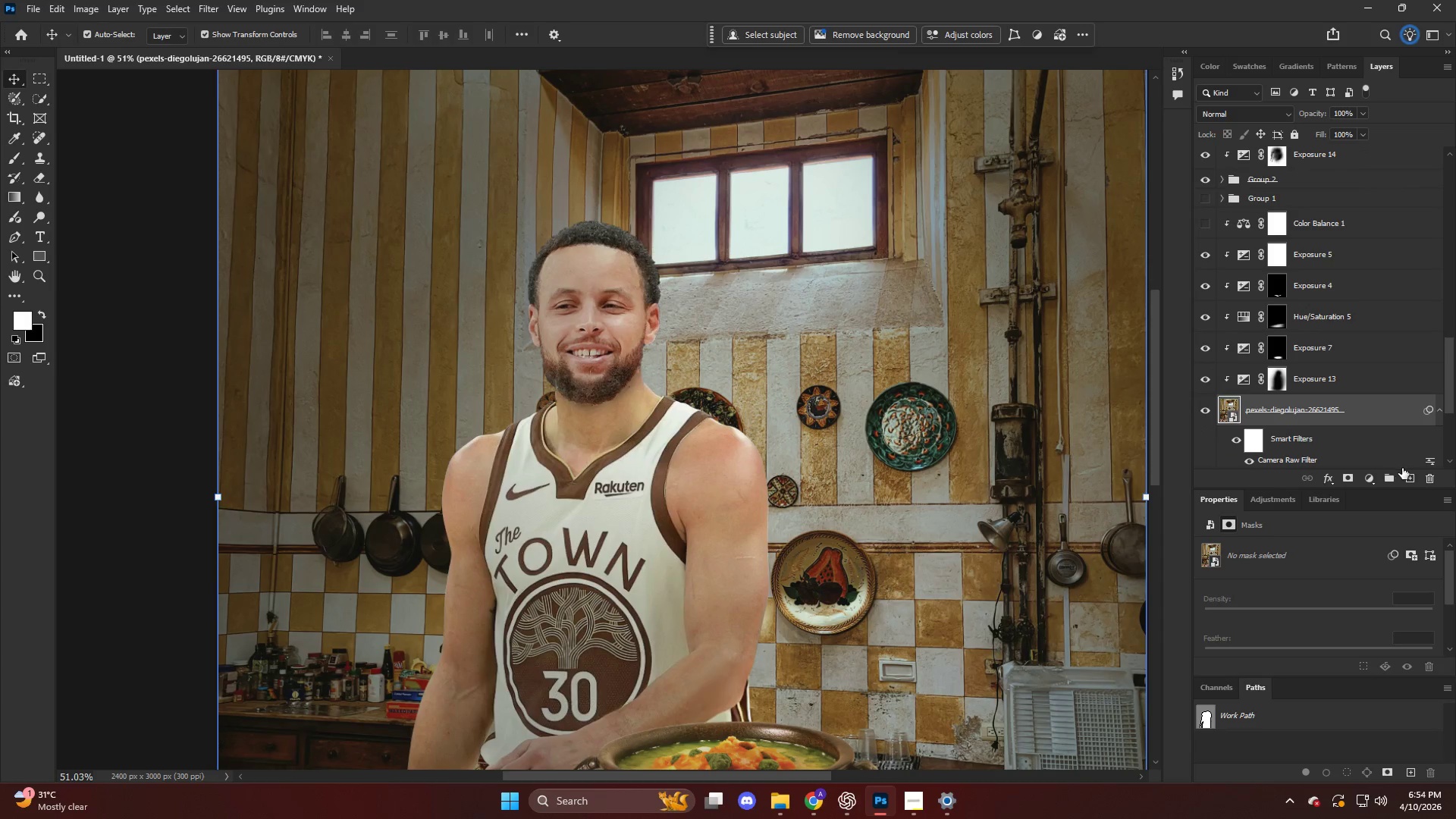 
scroll: coordinate [701, 260], scroll_direction: up, amount: 7.0
 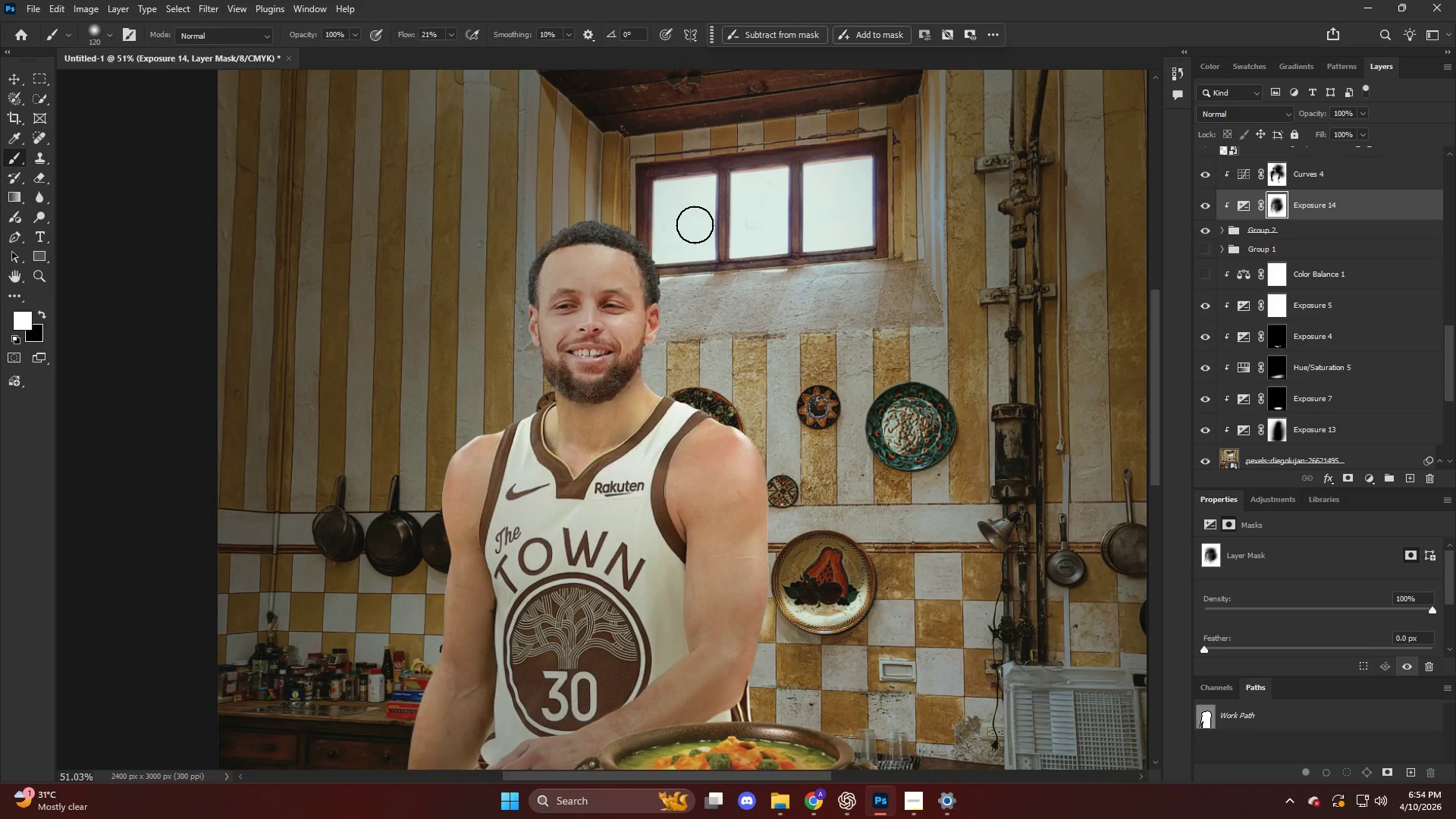 
left_click([1341, 308])
 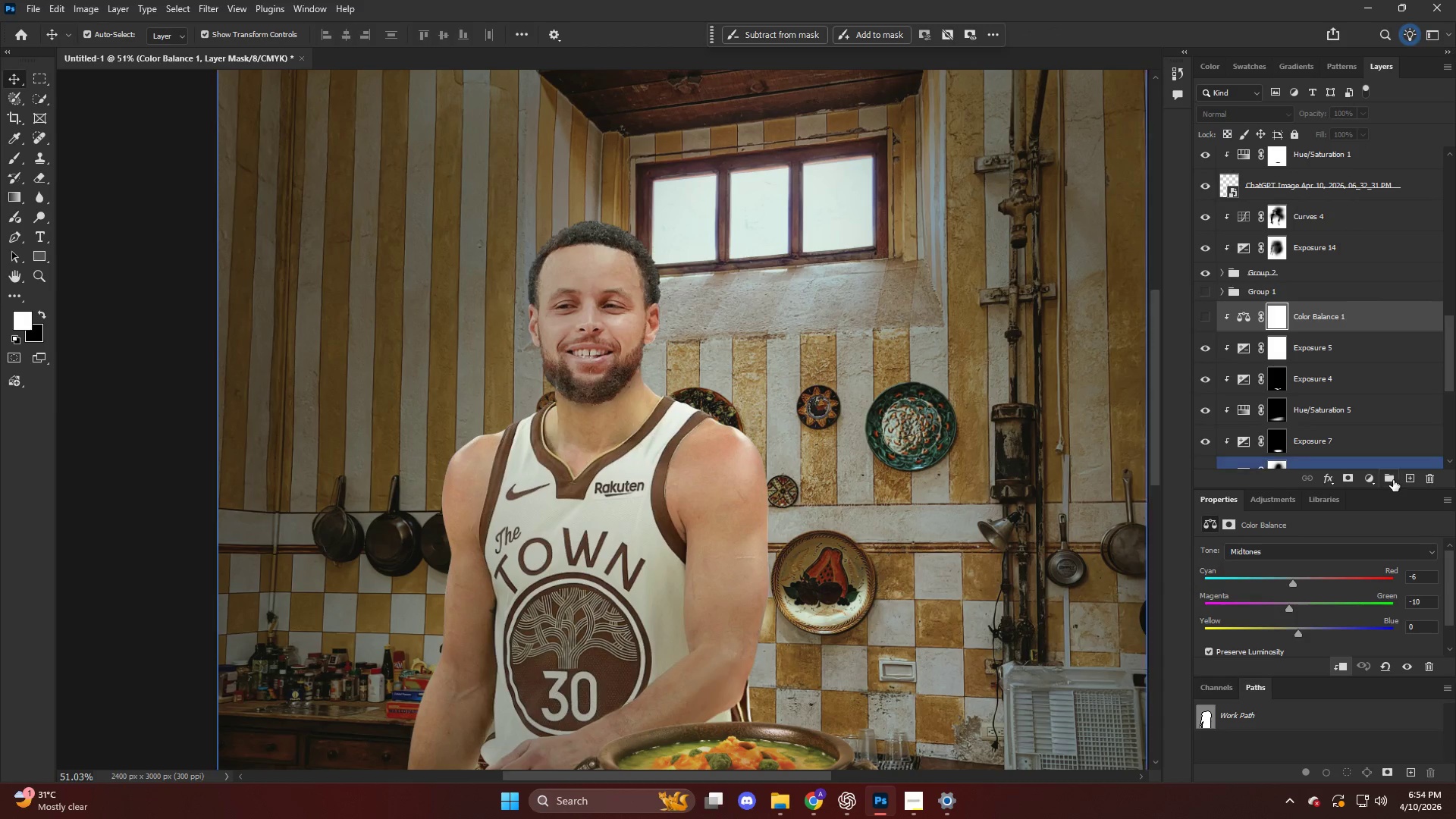 
scroll: coordinate [1341, 396], scroll_direction: up, amount: 3.0
 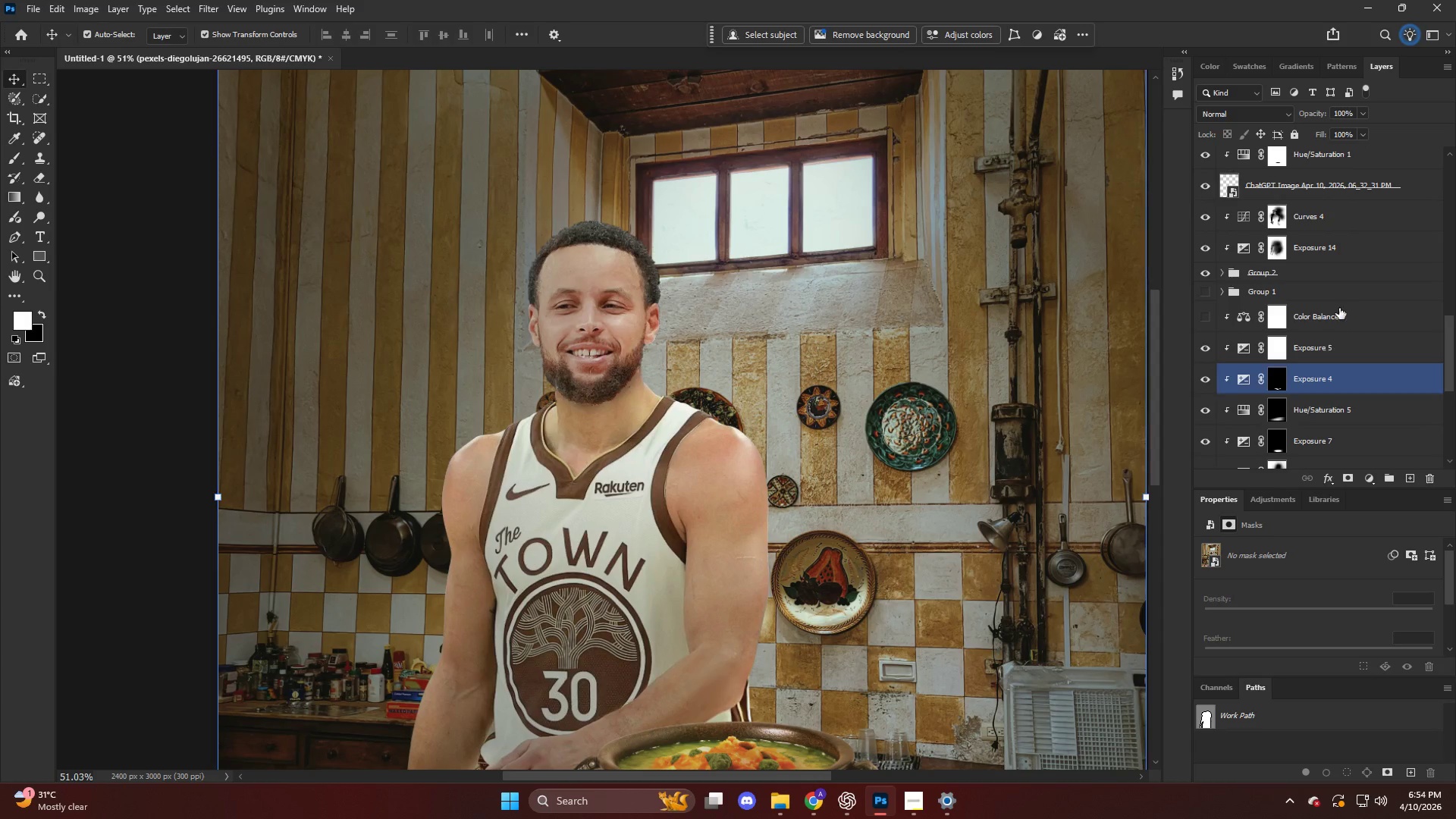 
left_click([1409, 481])
 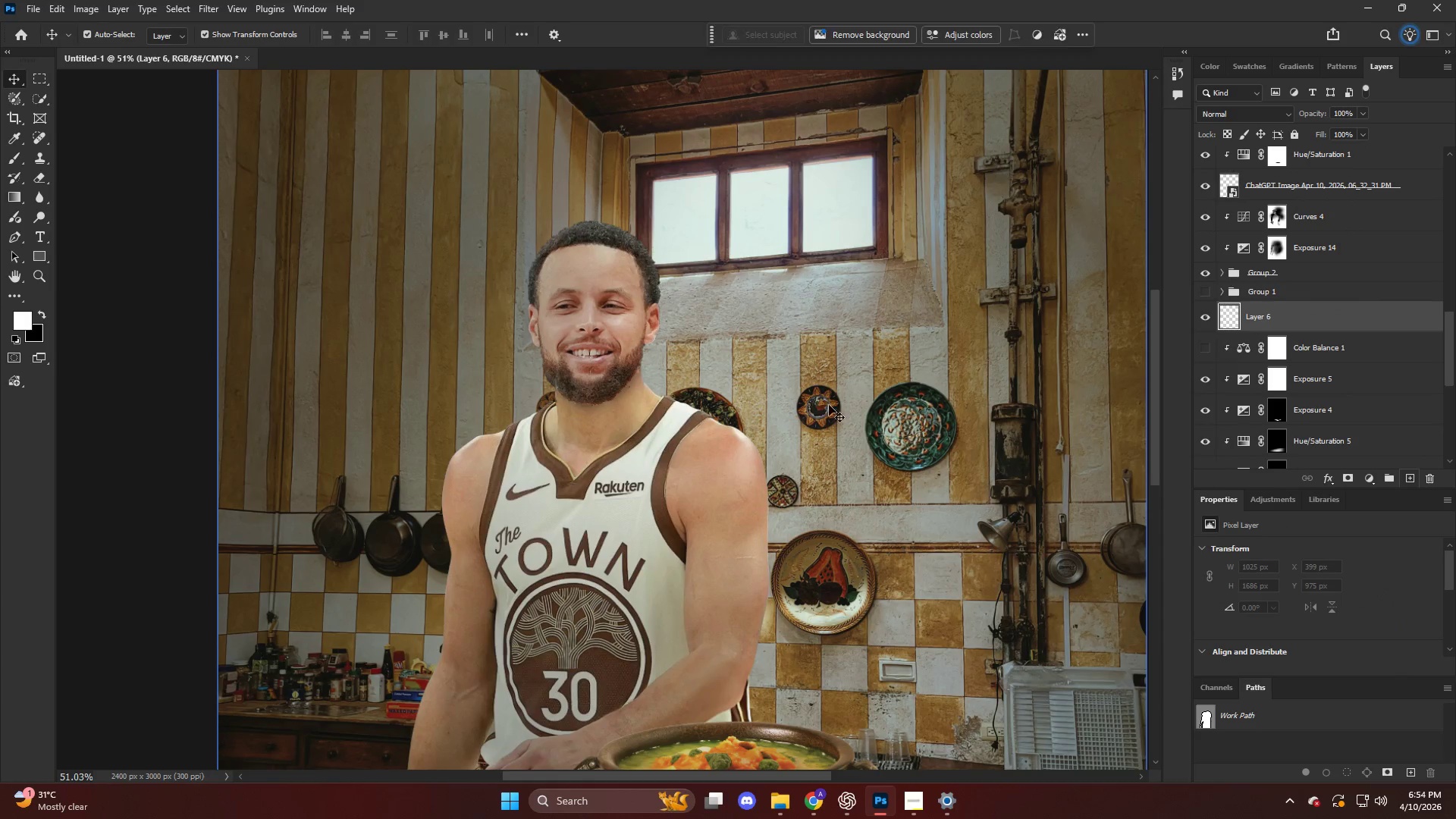 
key(P)
 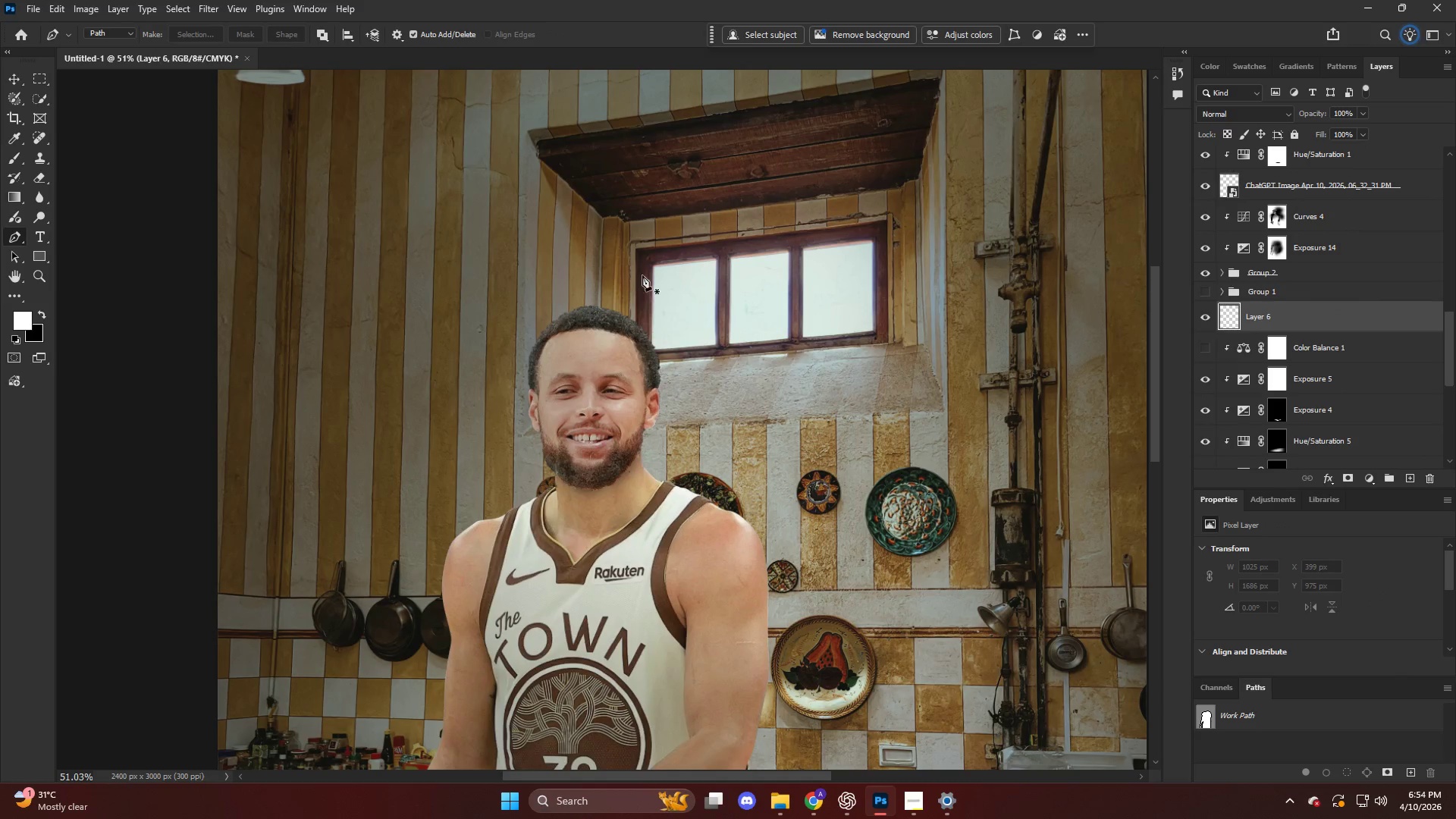 
scroll: coordinate [753, 382], scroll_direction: up, amount: 7.0
 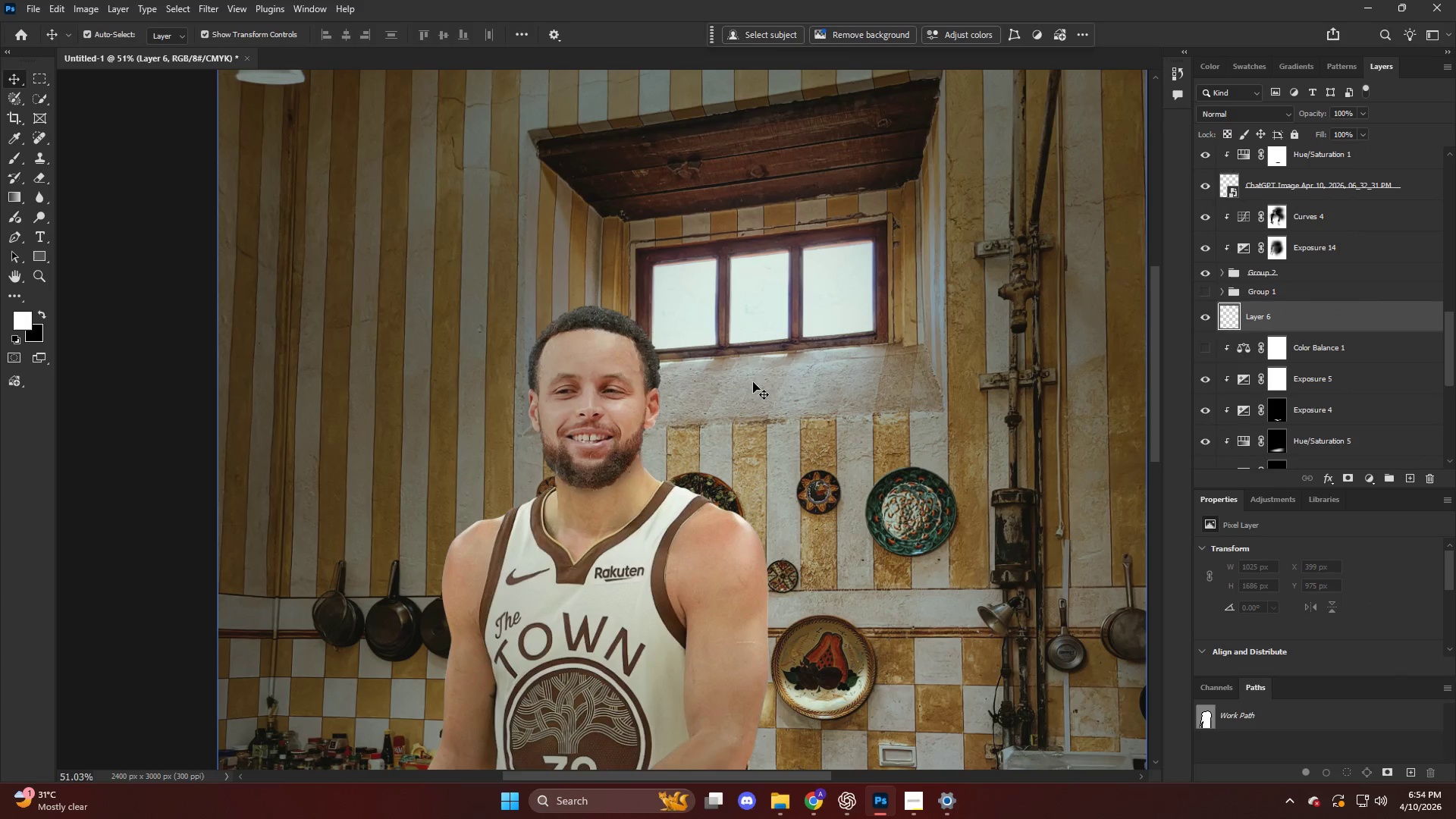 
hold_key(key=AltLeft, duration=0.44)
 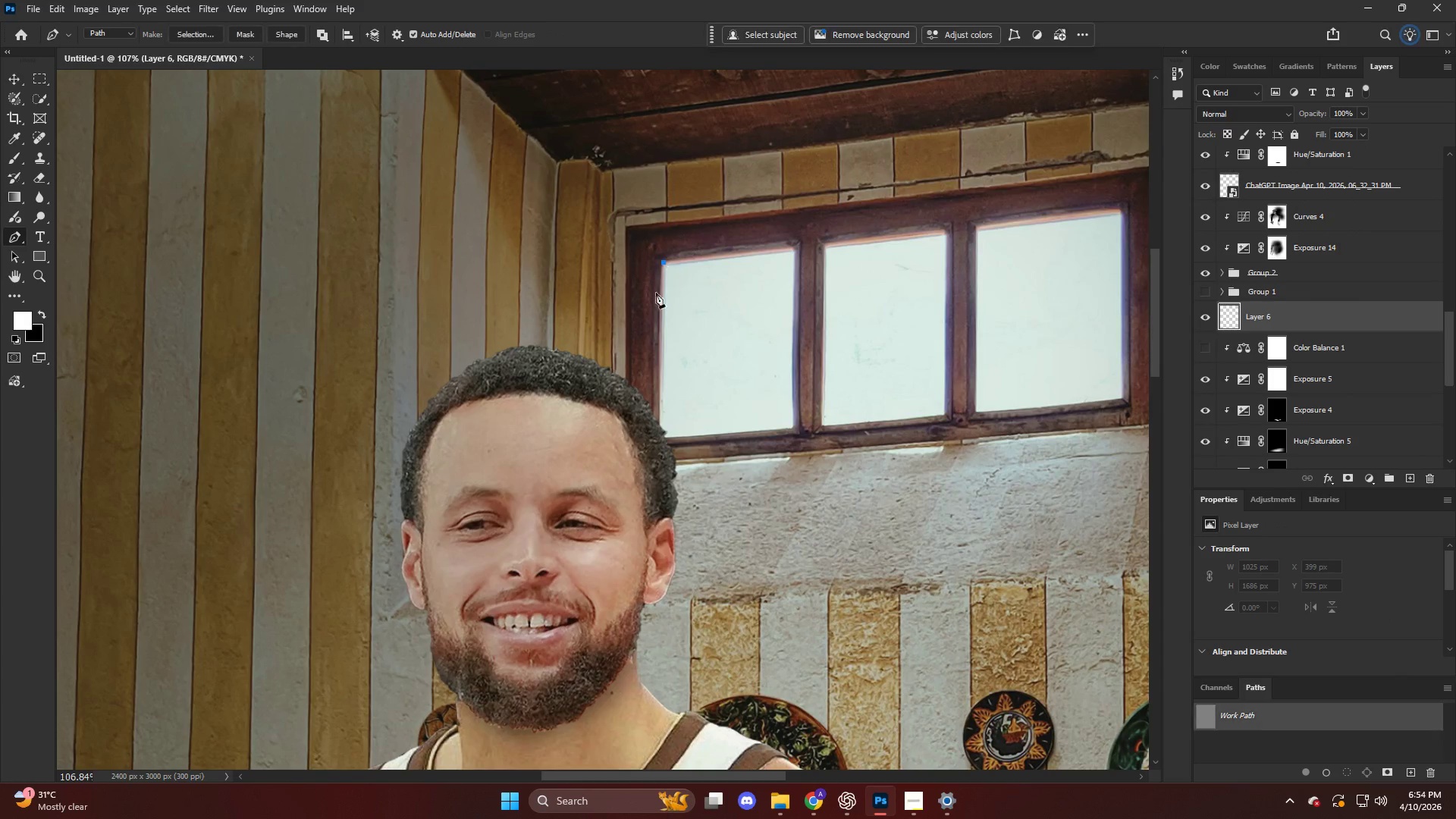 
left_click([664, 262])
 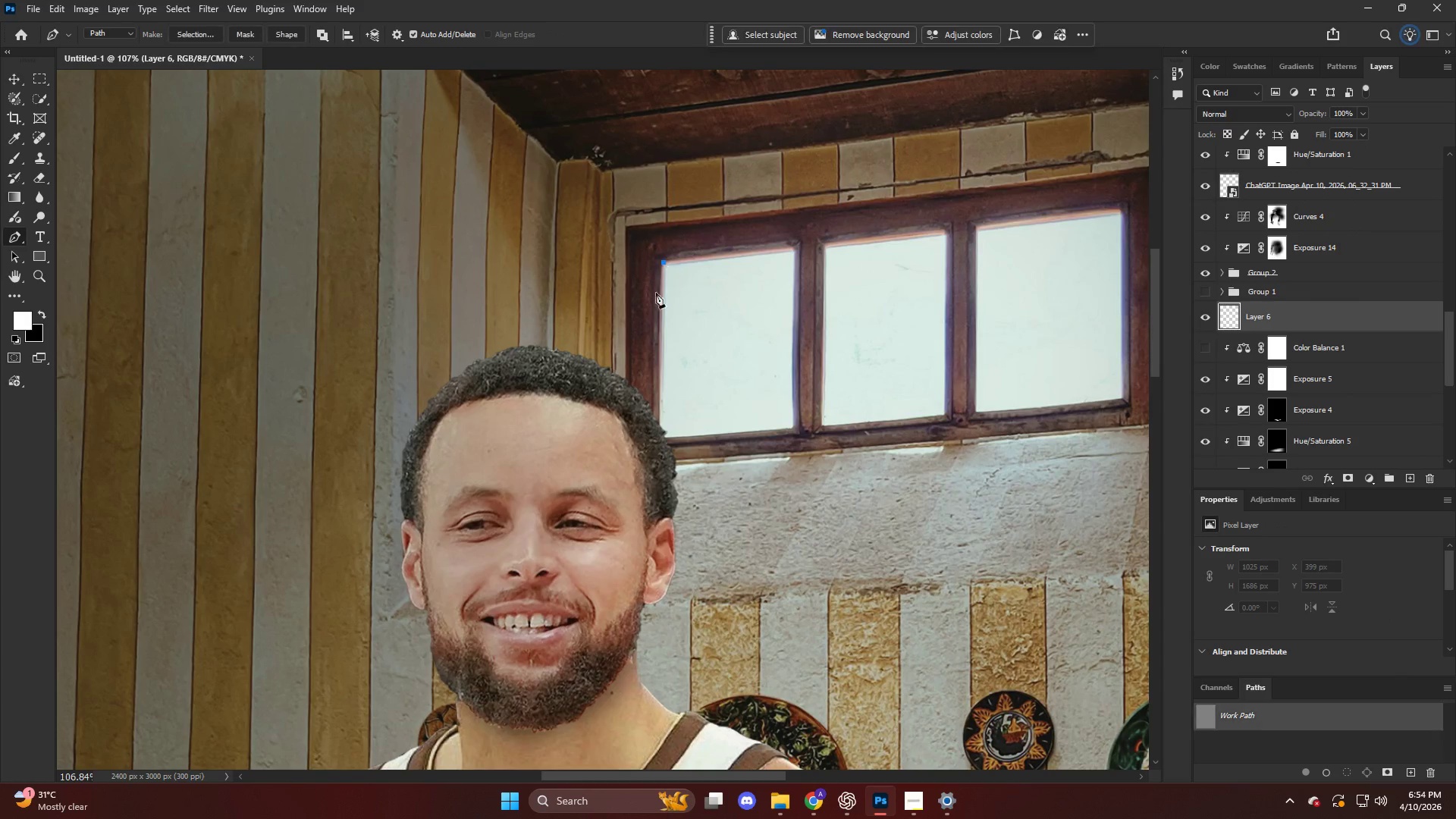 
scroll: coordinate [648, 267], scroll_direction: up, amount: 8.0
 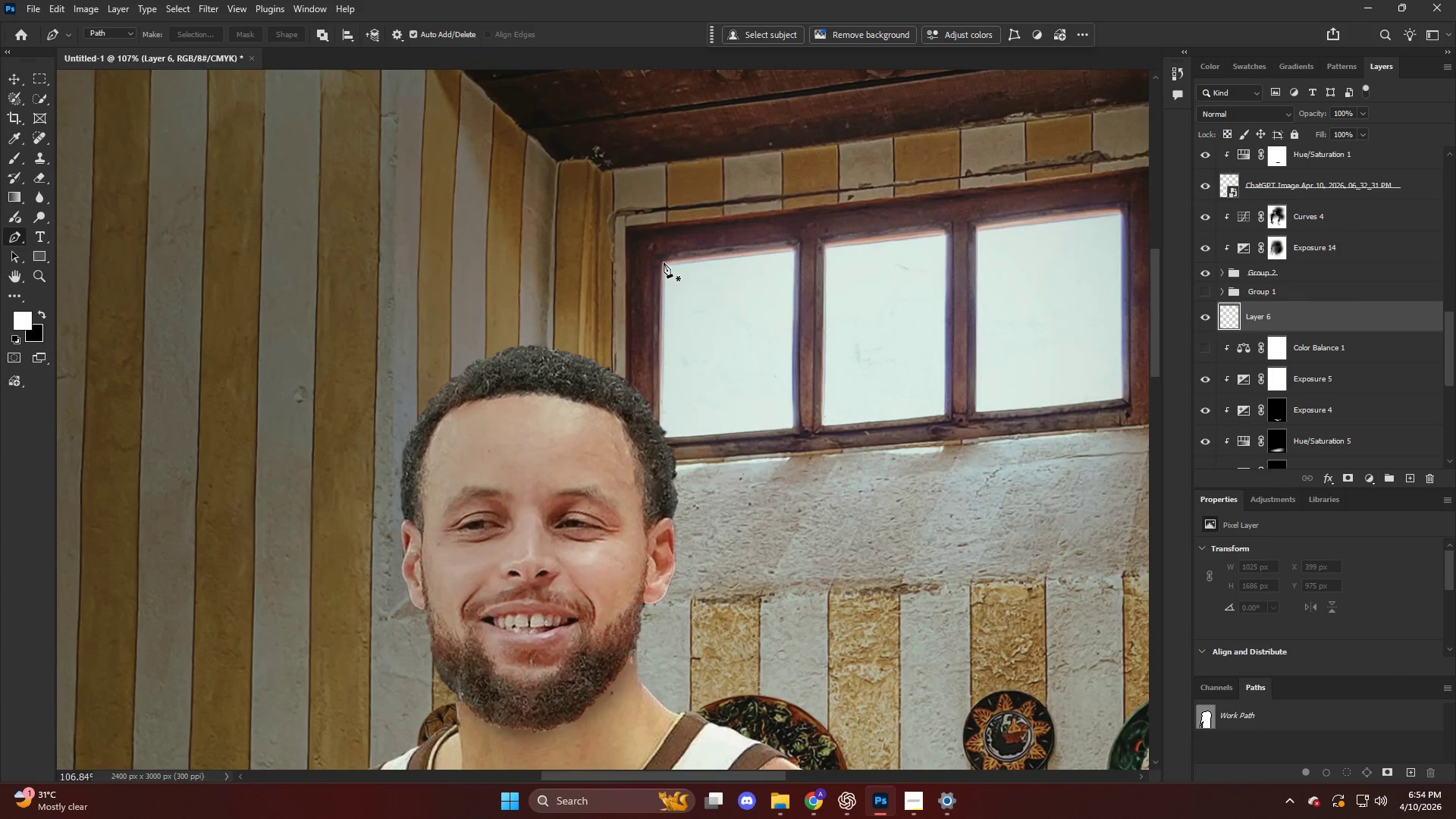 
hold_key(key=AltLeft, duration=0.41)
scroll: coordinate [493, 501], scroll_direction: down, amount: 15.0
 